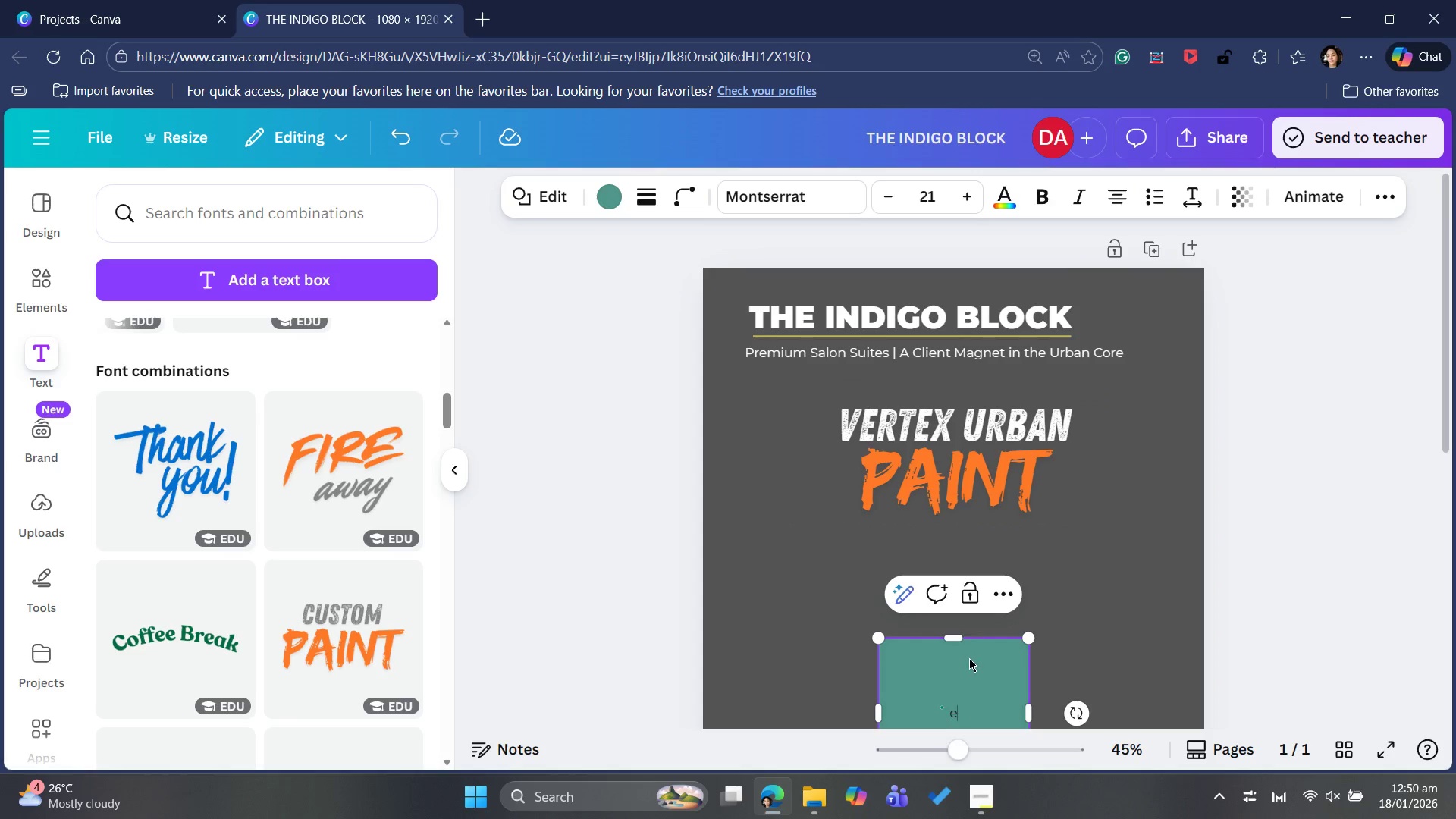 
left_click_drag(start_coordinate=[969, 658], to_coordinate=[985, 595])
 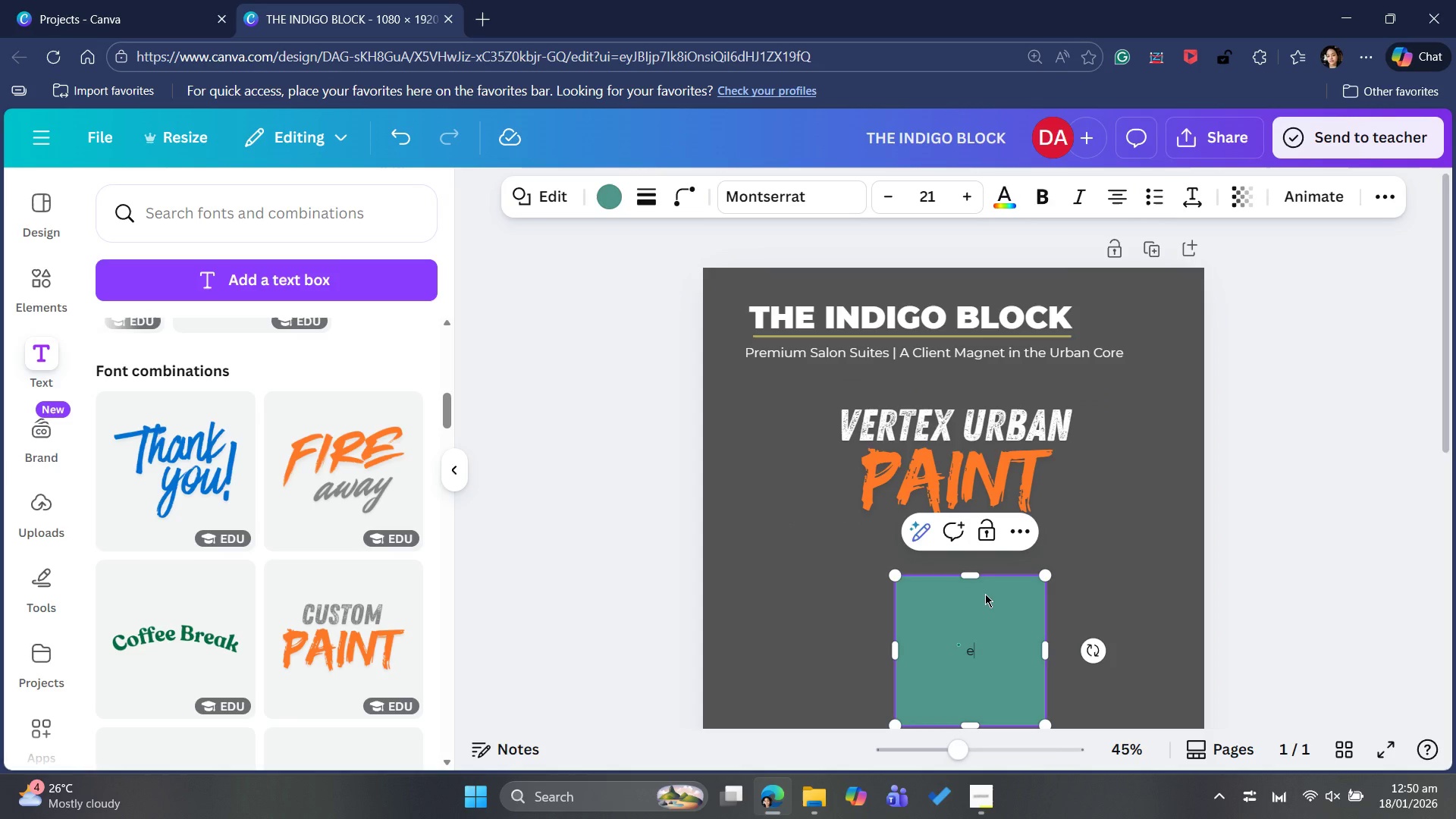 
key(Delete)
 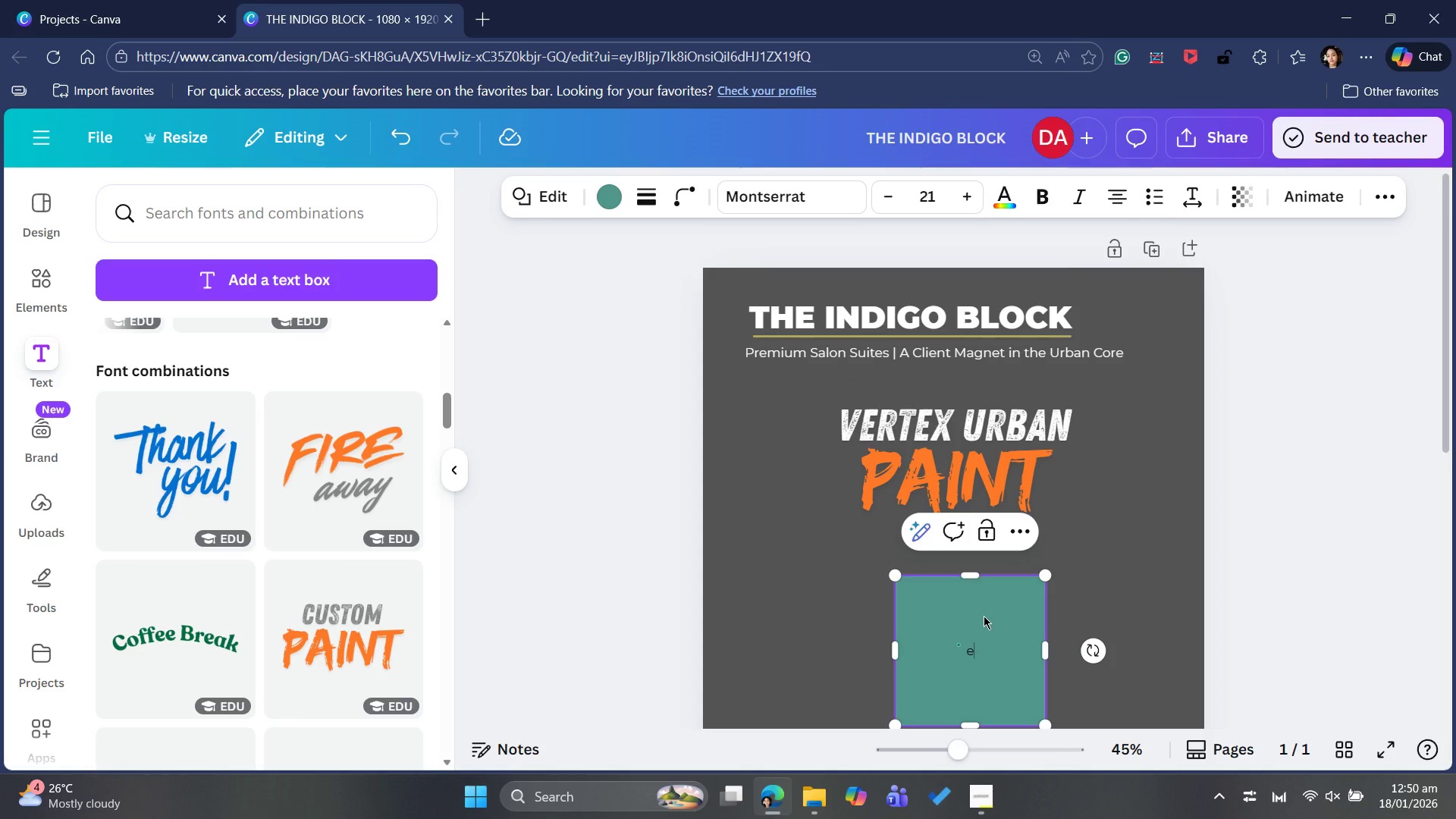 
key(Backspace)
 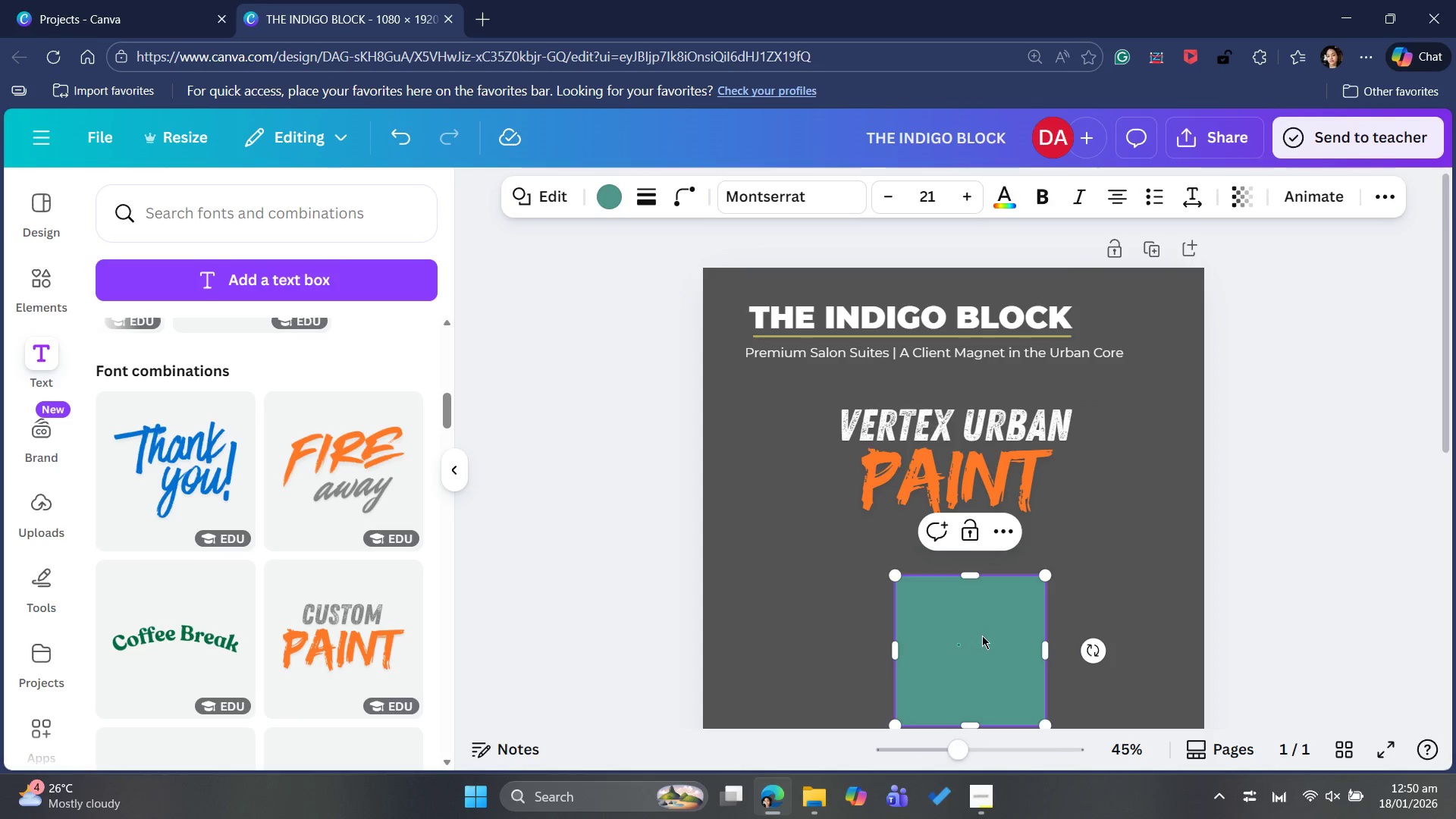 
key(Backspace)
 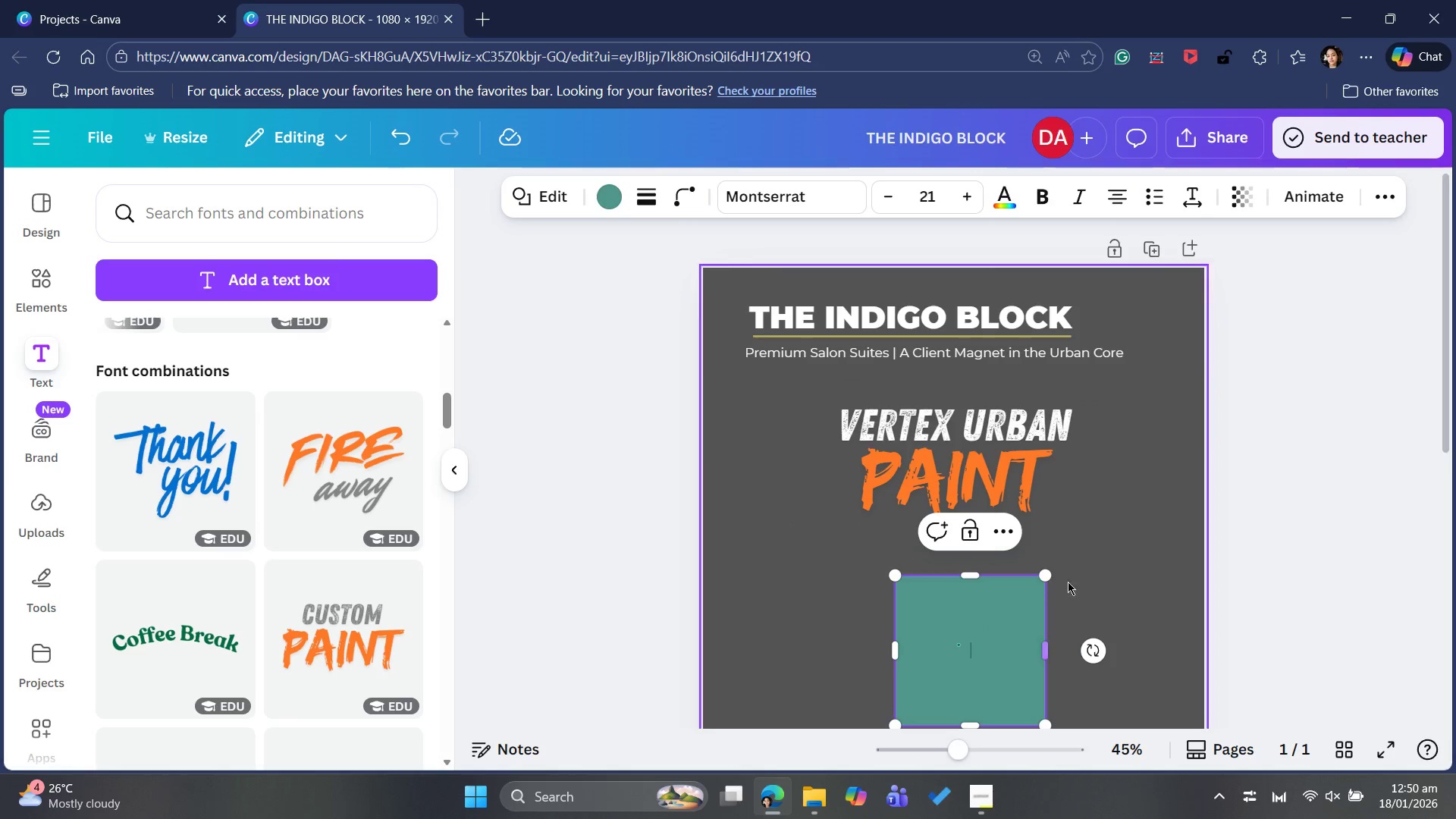 
left_click([1078, 574])
 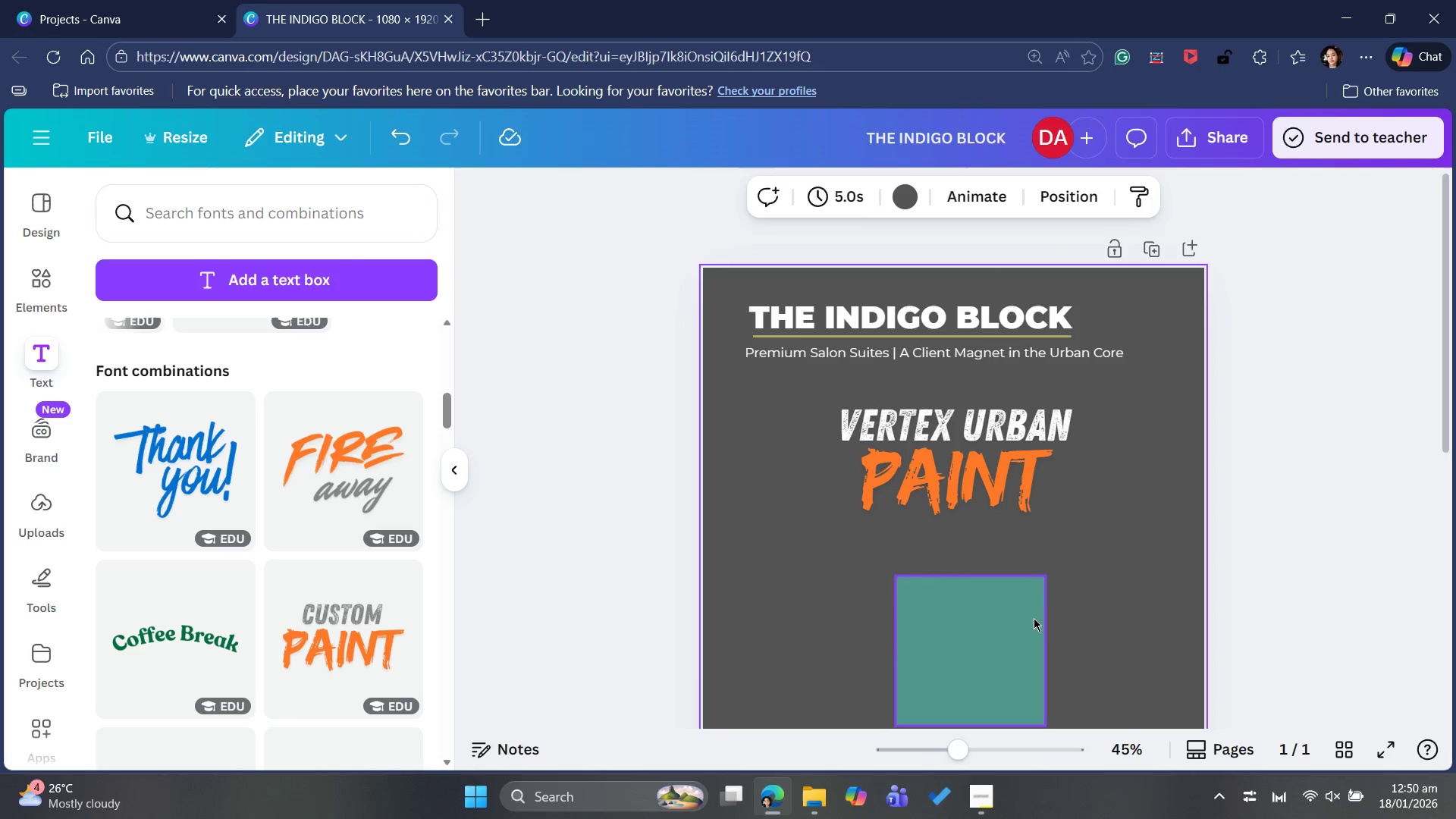 
left_click([1003, 628])
 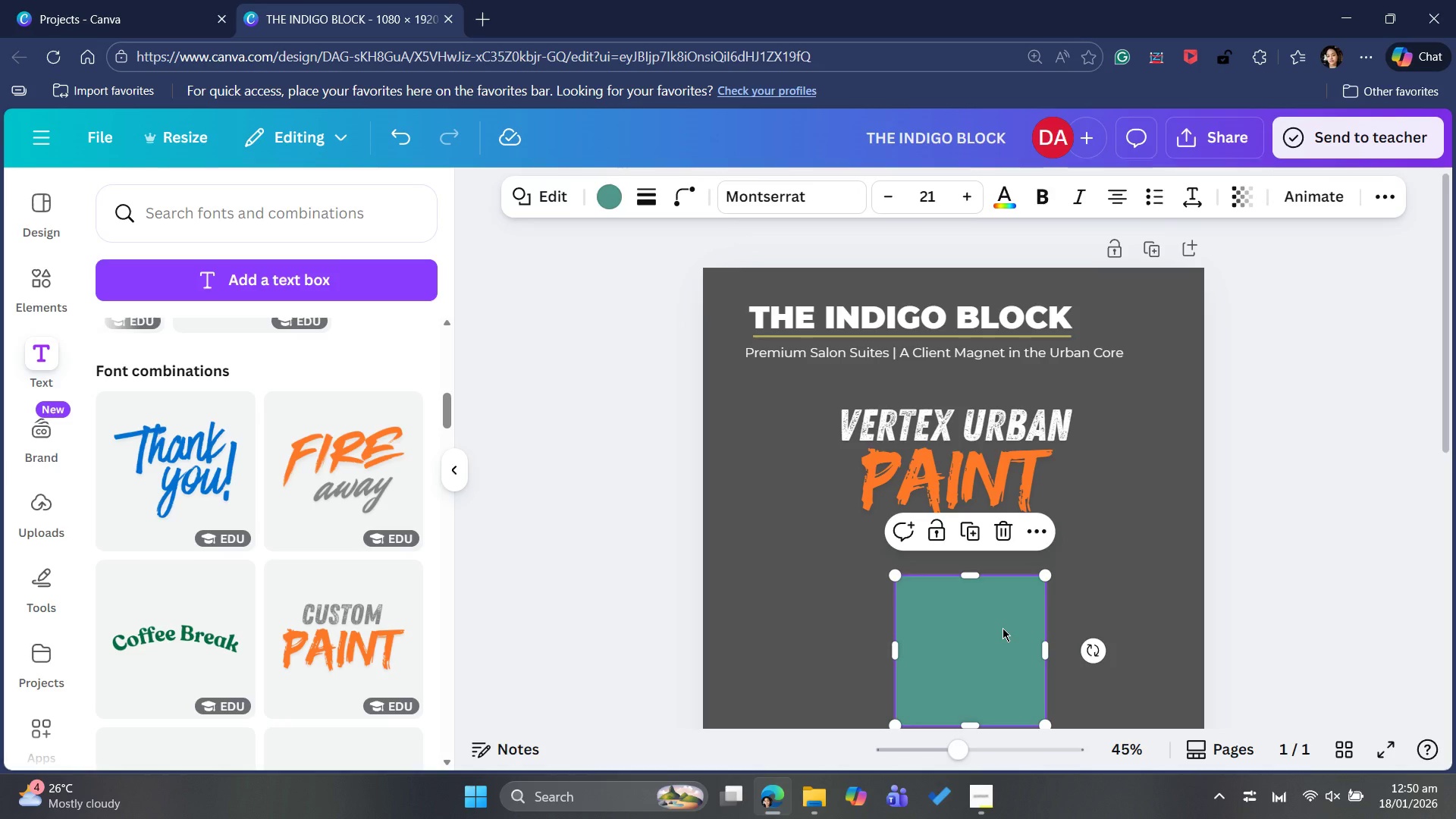 
key(Delete)
 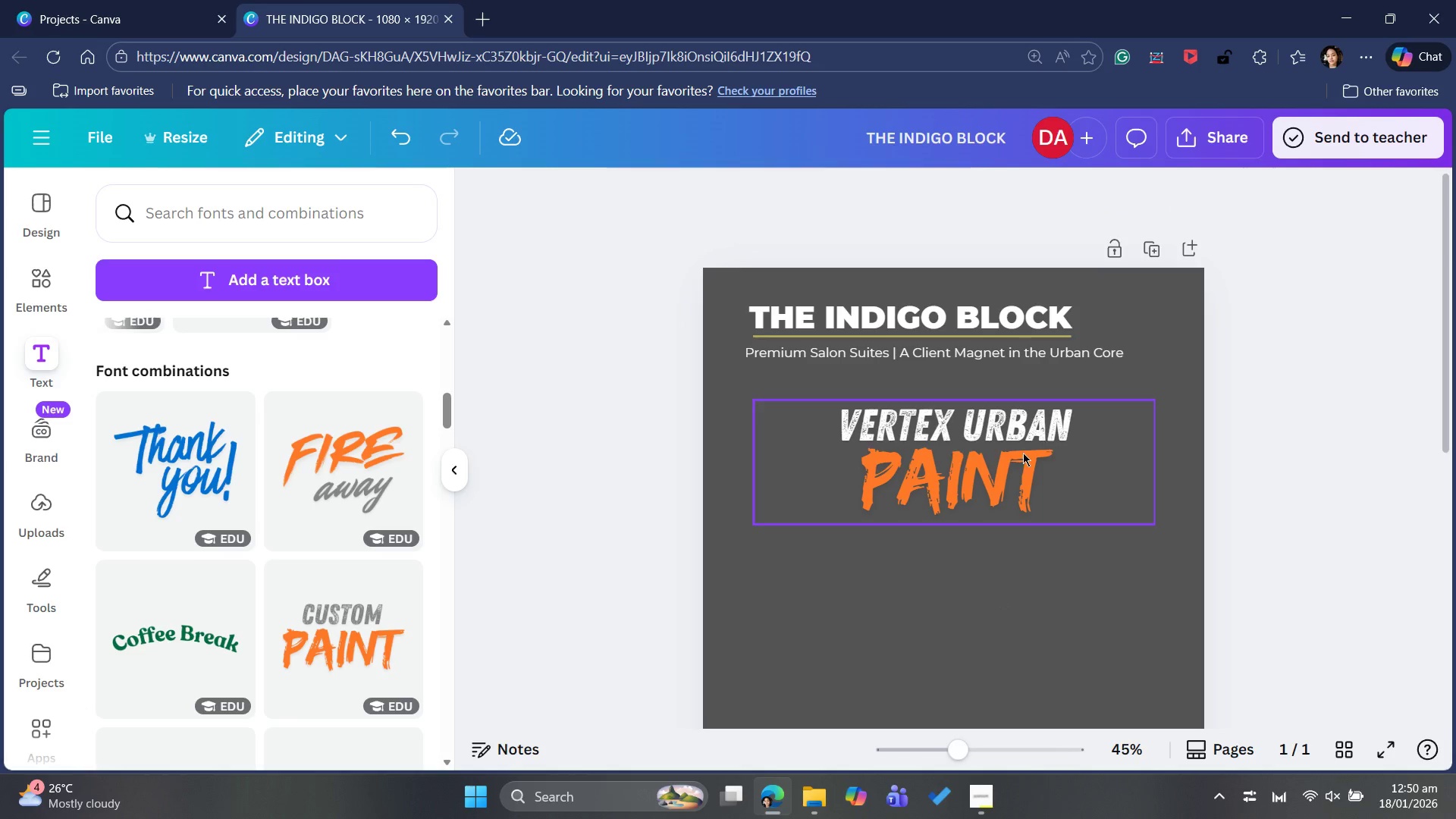 
left_click([1011, 462])
 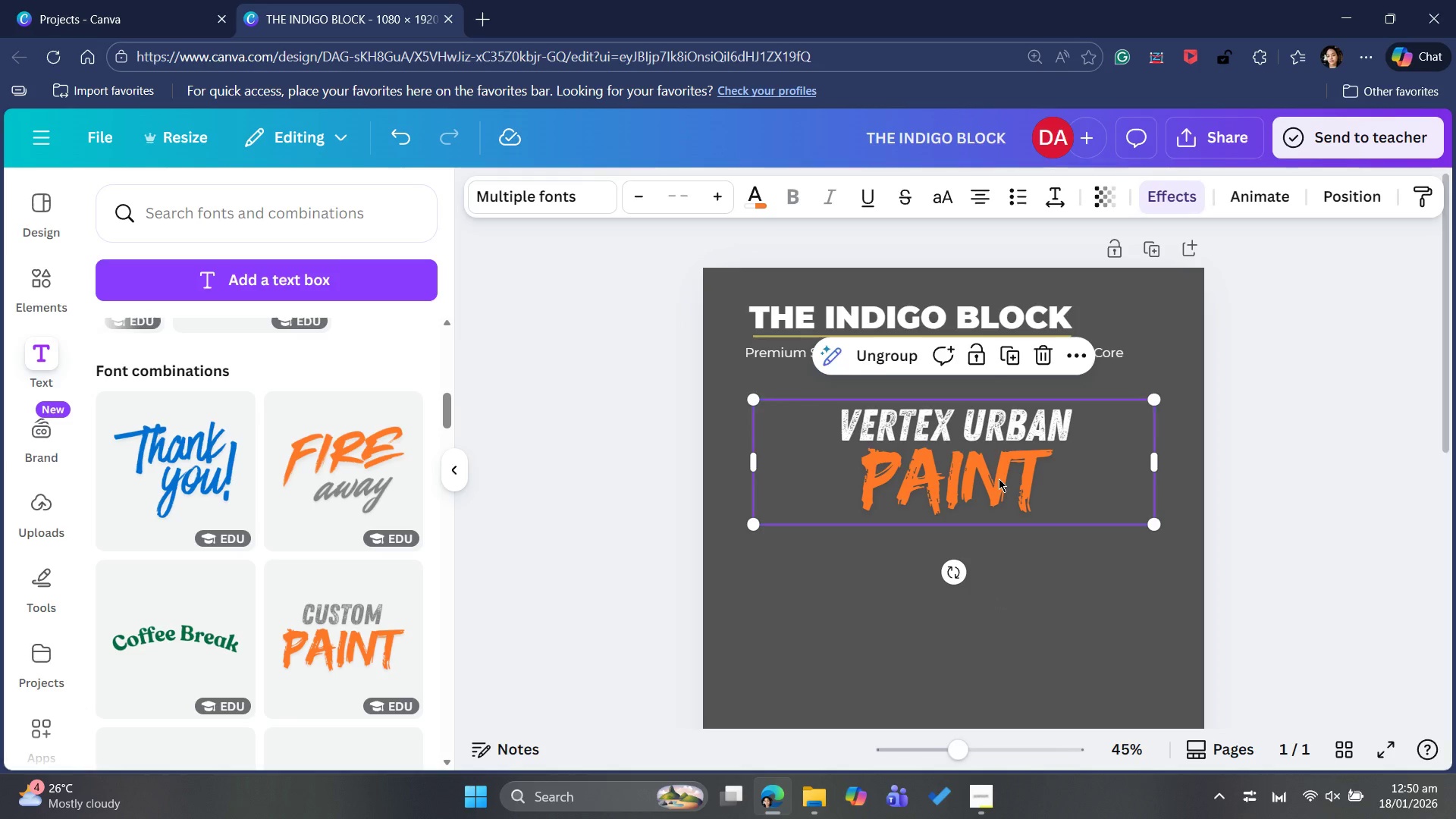 
double_click([999, 479])
 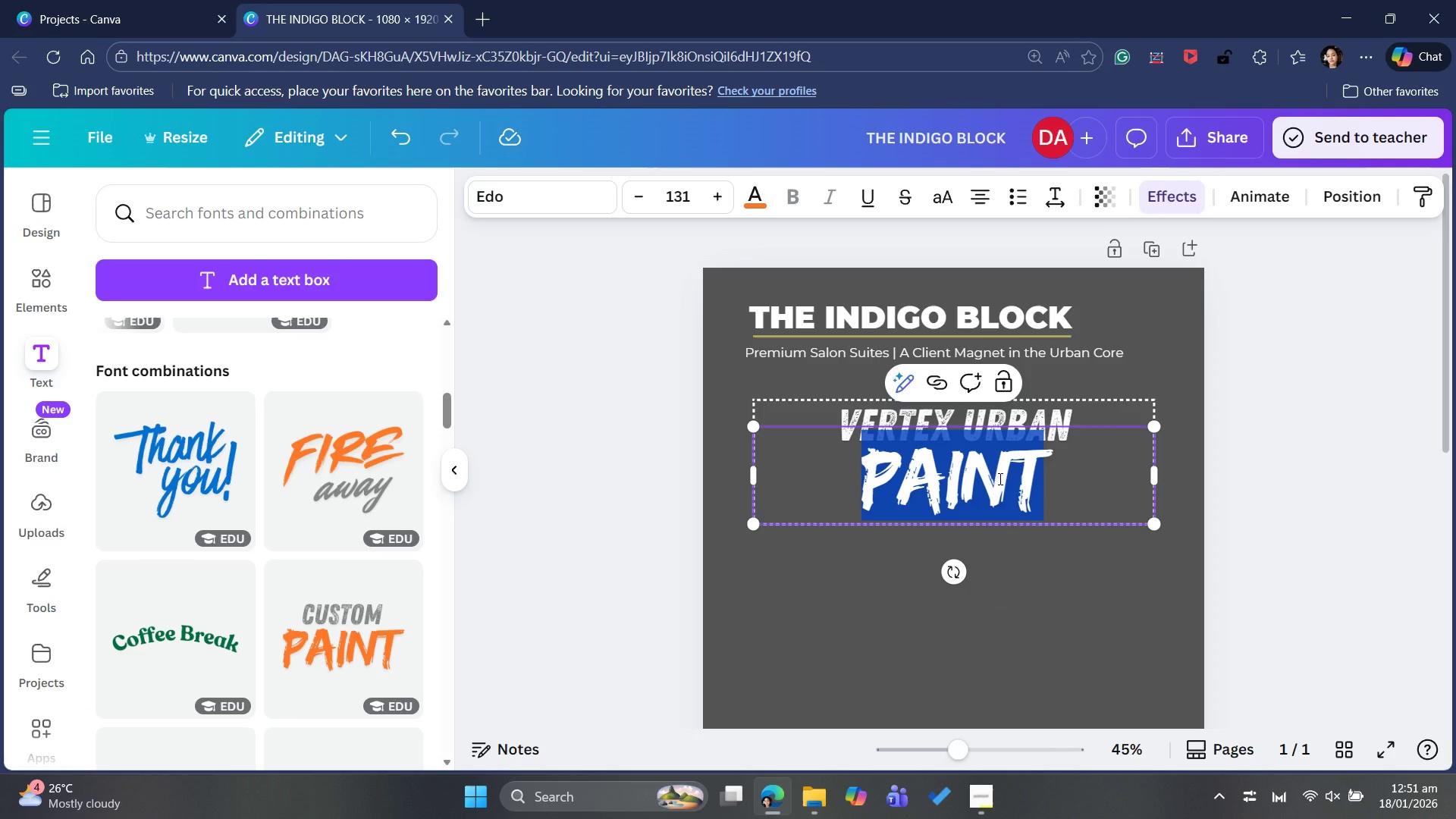 
hold_key(key=ShiftLeft, duration=0.39)
 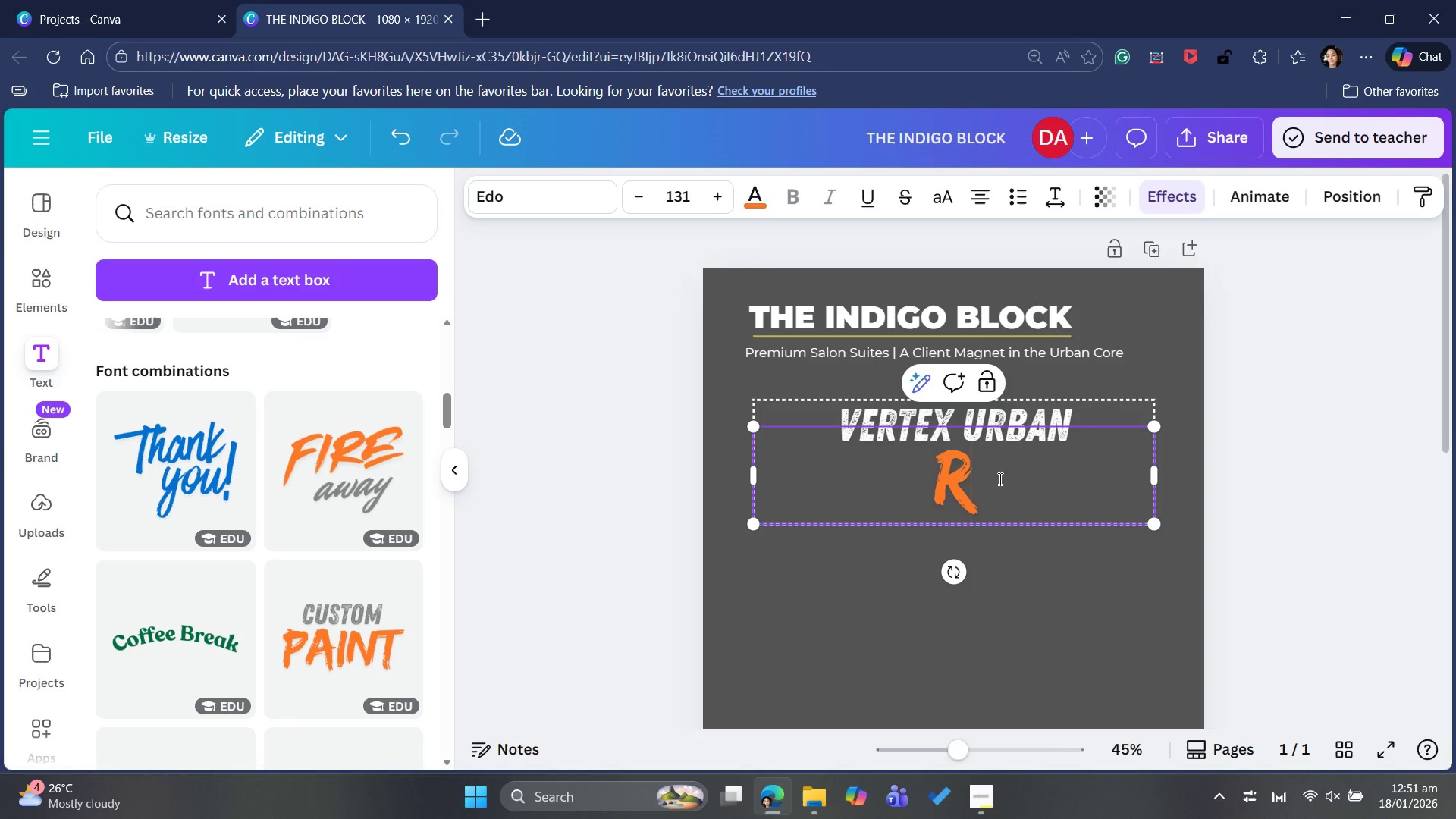 
type(realty)
 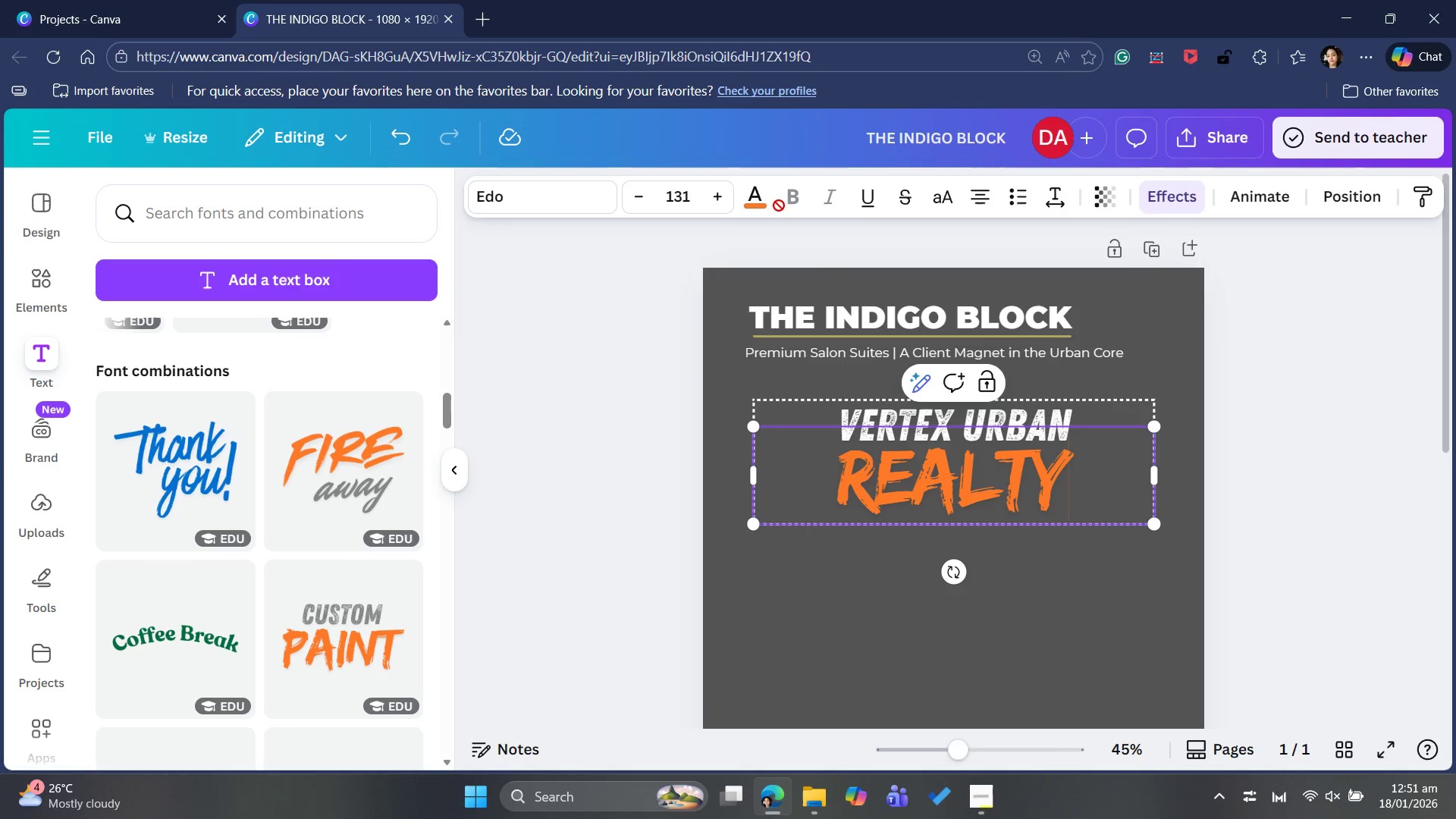 
left_click([758, 193])
 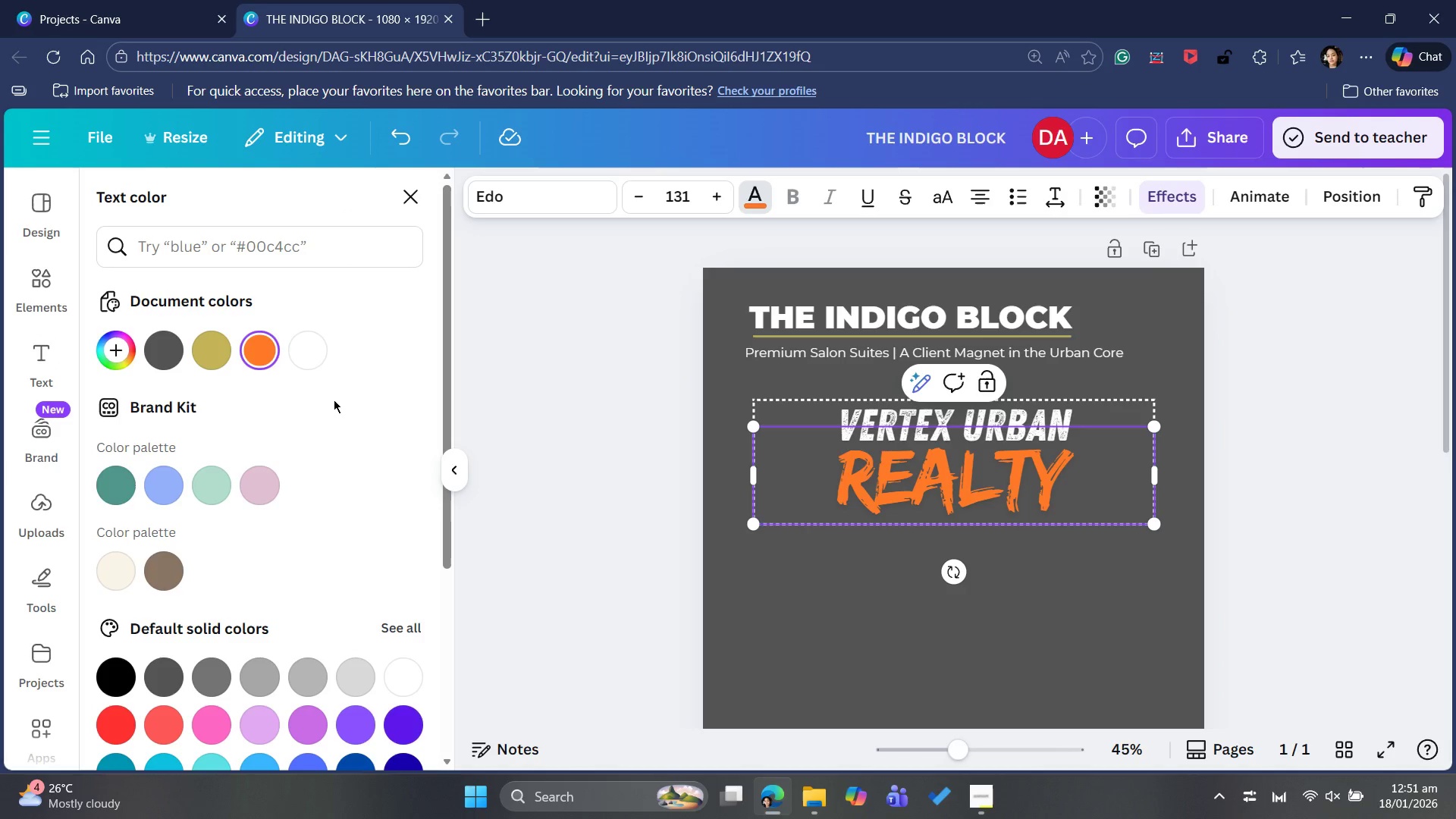 
mouse_move([221, 375])
 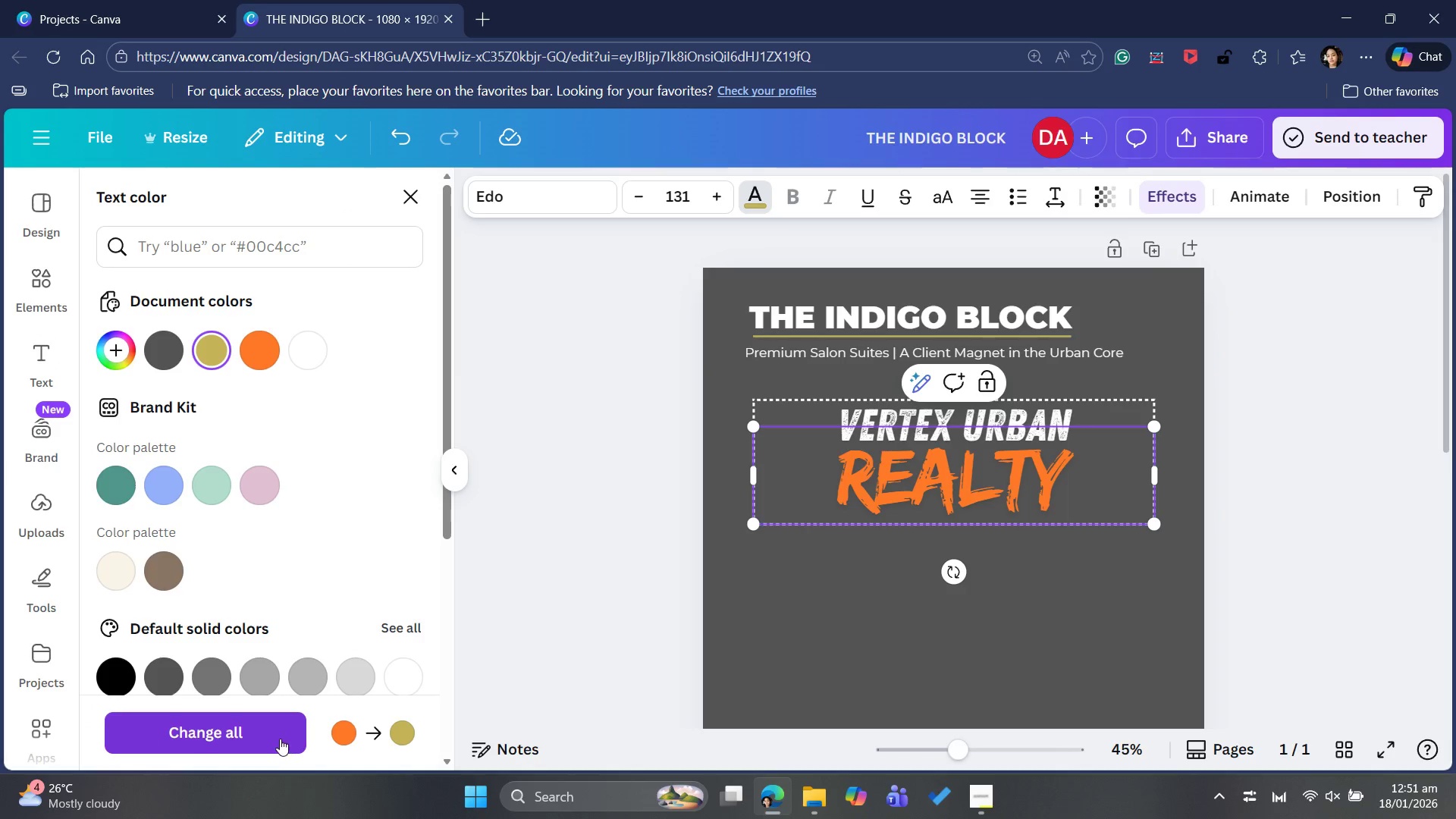 
left_click([278, 735])
 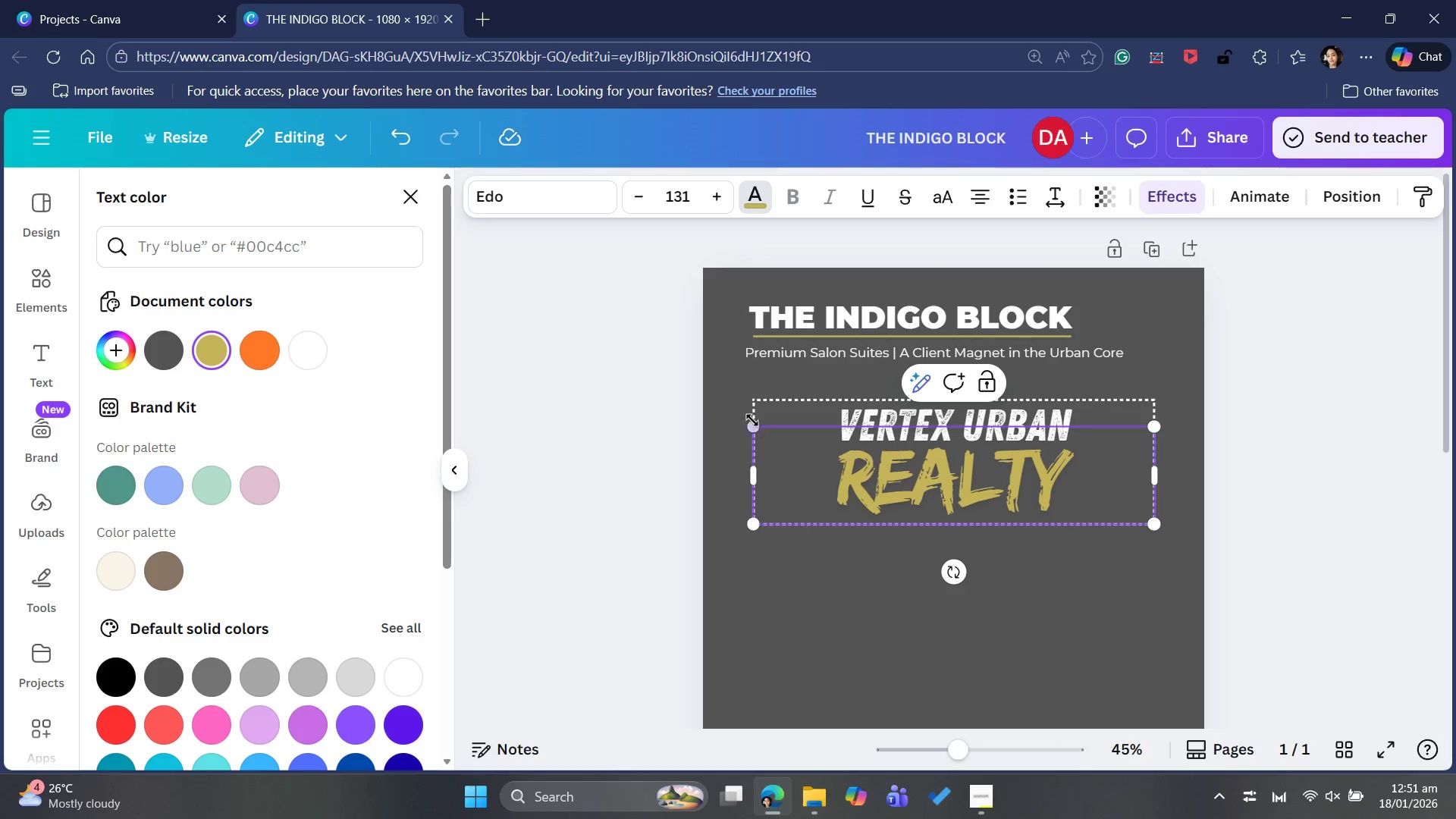 
left_click([783, 431])
 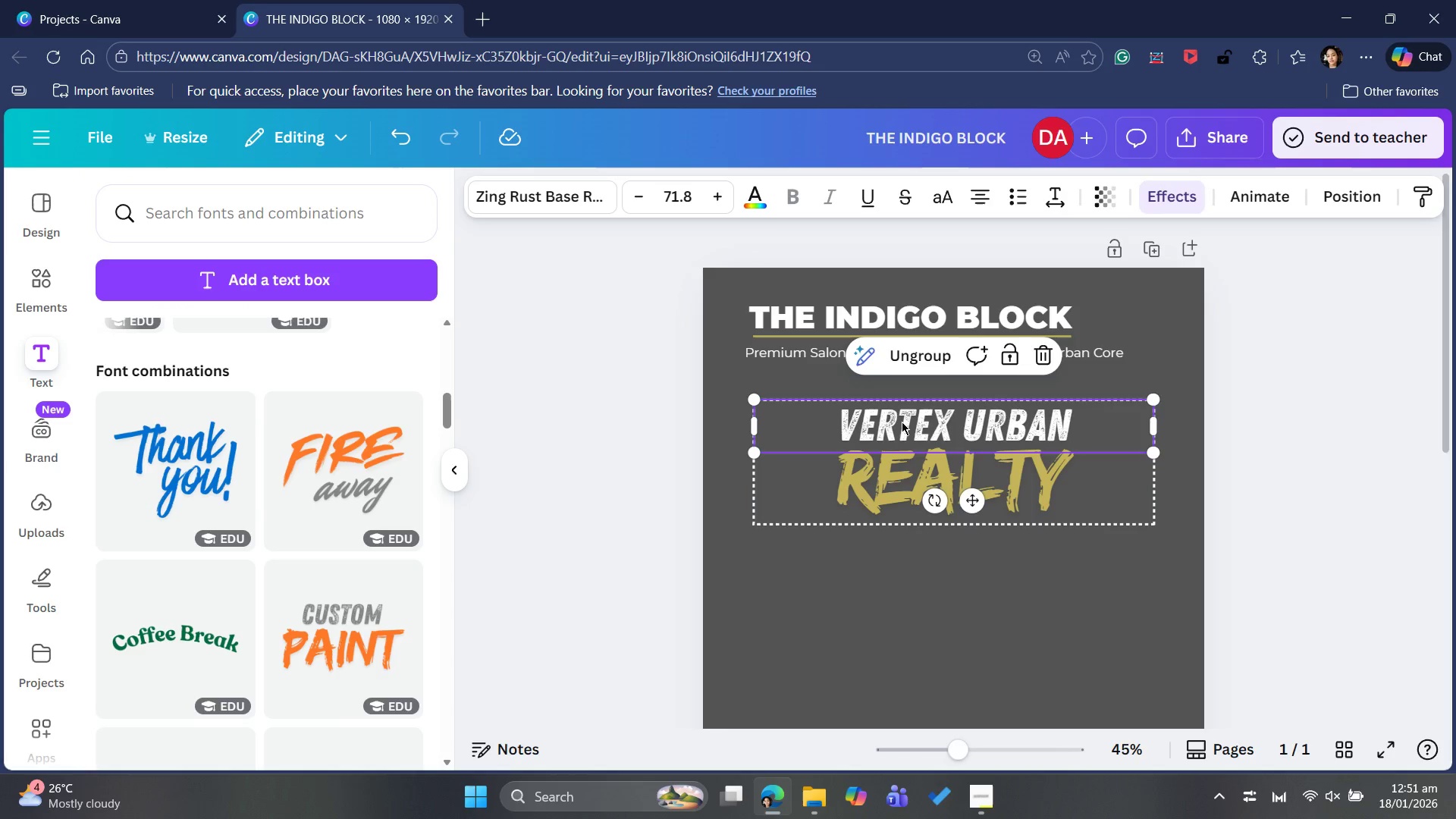 
left_click_drag(start_coordinate=[829, 415], to_coordinate=[868, 482])
 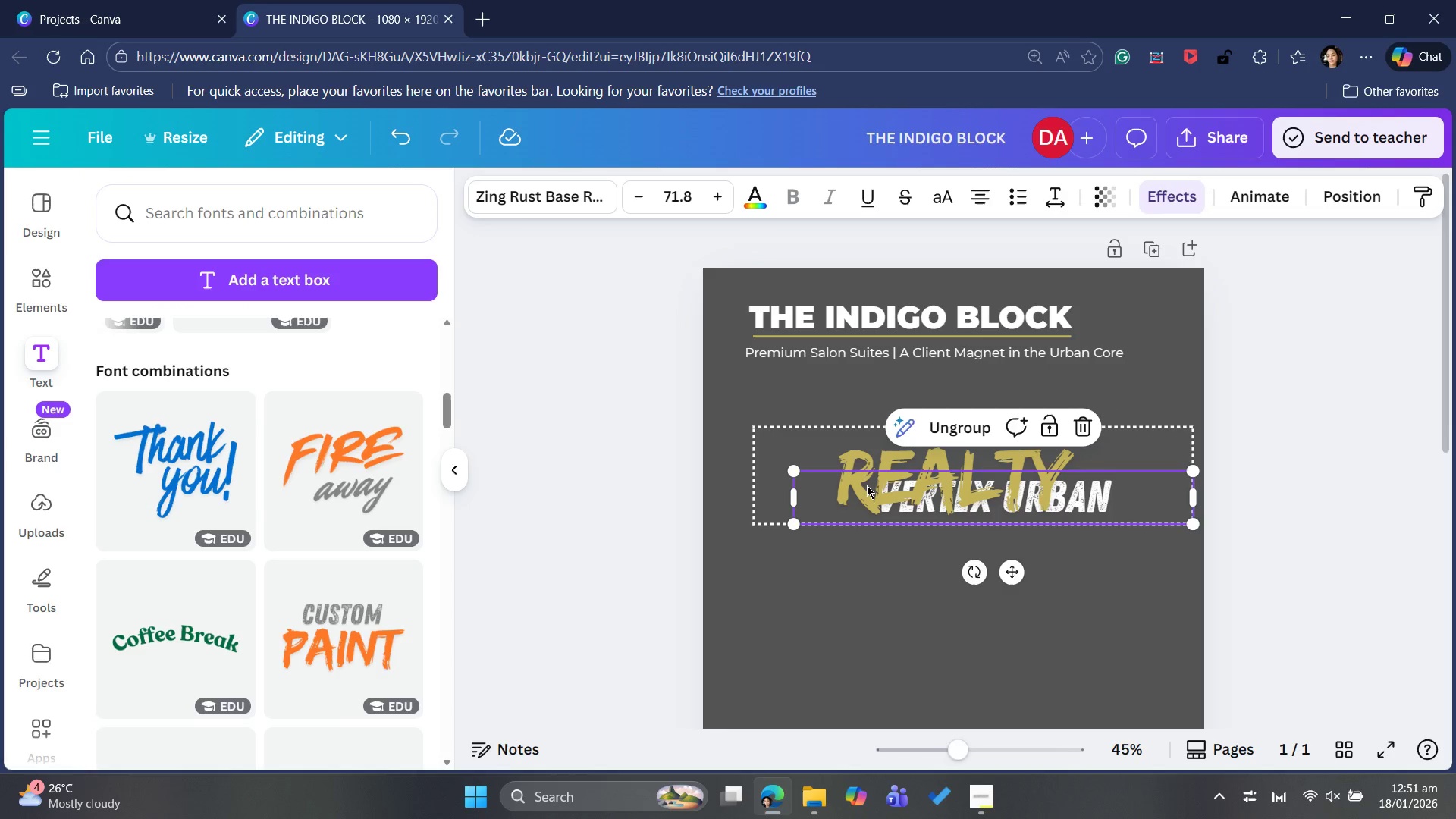 
key(Control+Z)
 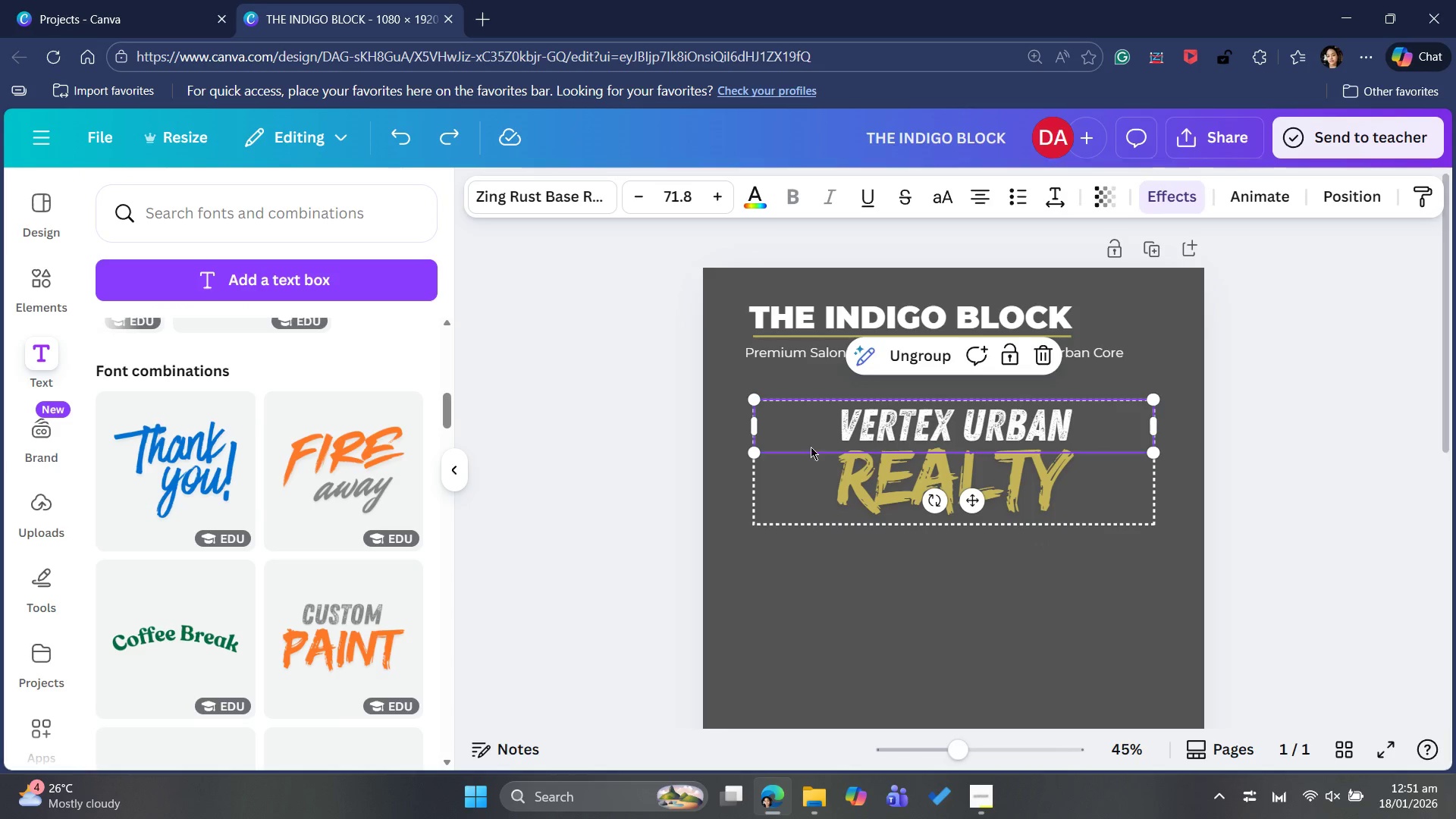 
left_click_drag(start_coordinate=[735, 397], to_coordinate=[830, 522])
 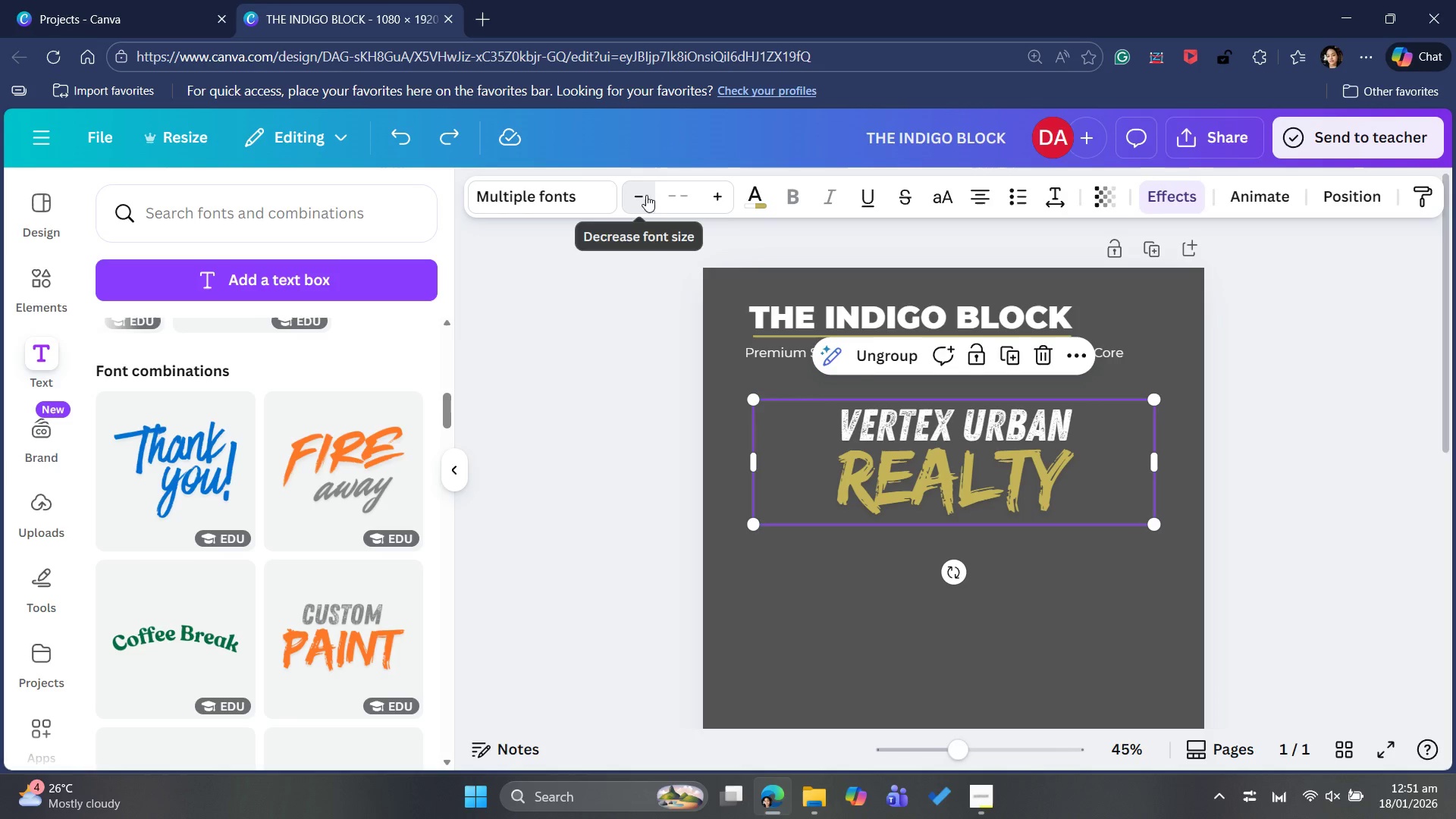 
double_click([646, 195])
 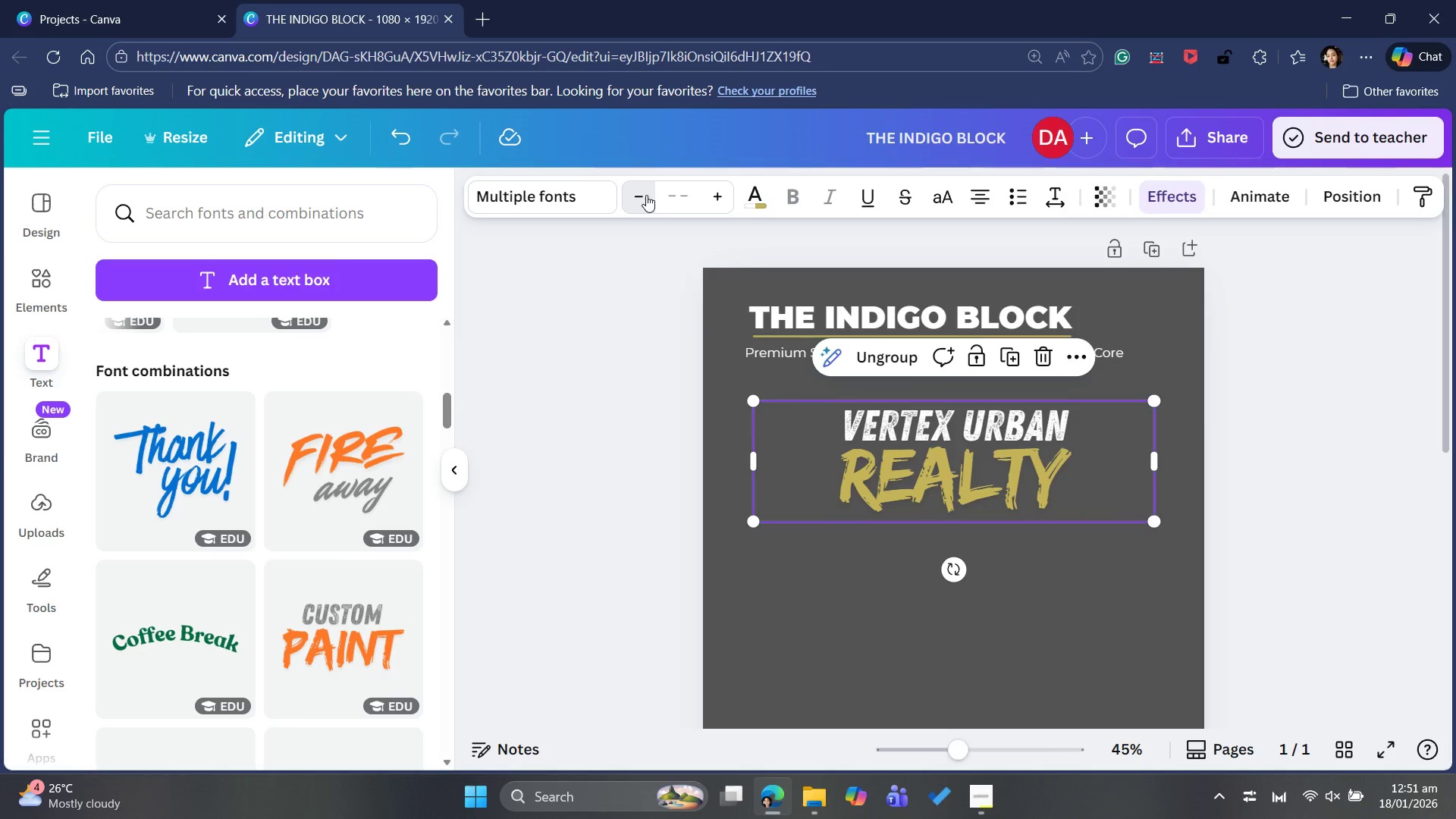 
triple_click([646, 195])
 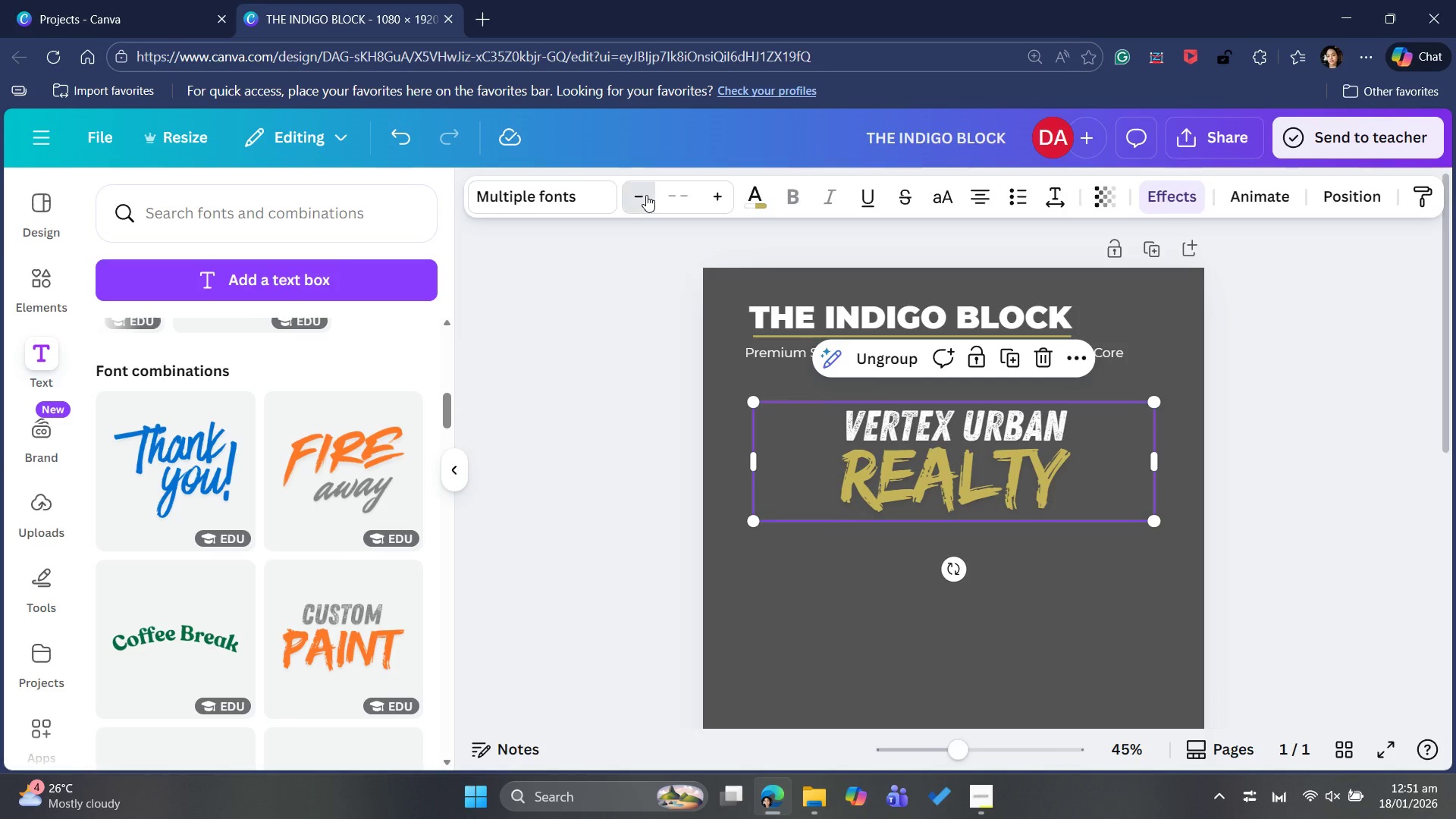 
triple_click([646, 195])
 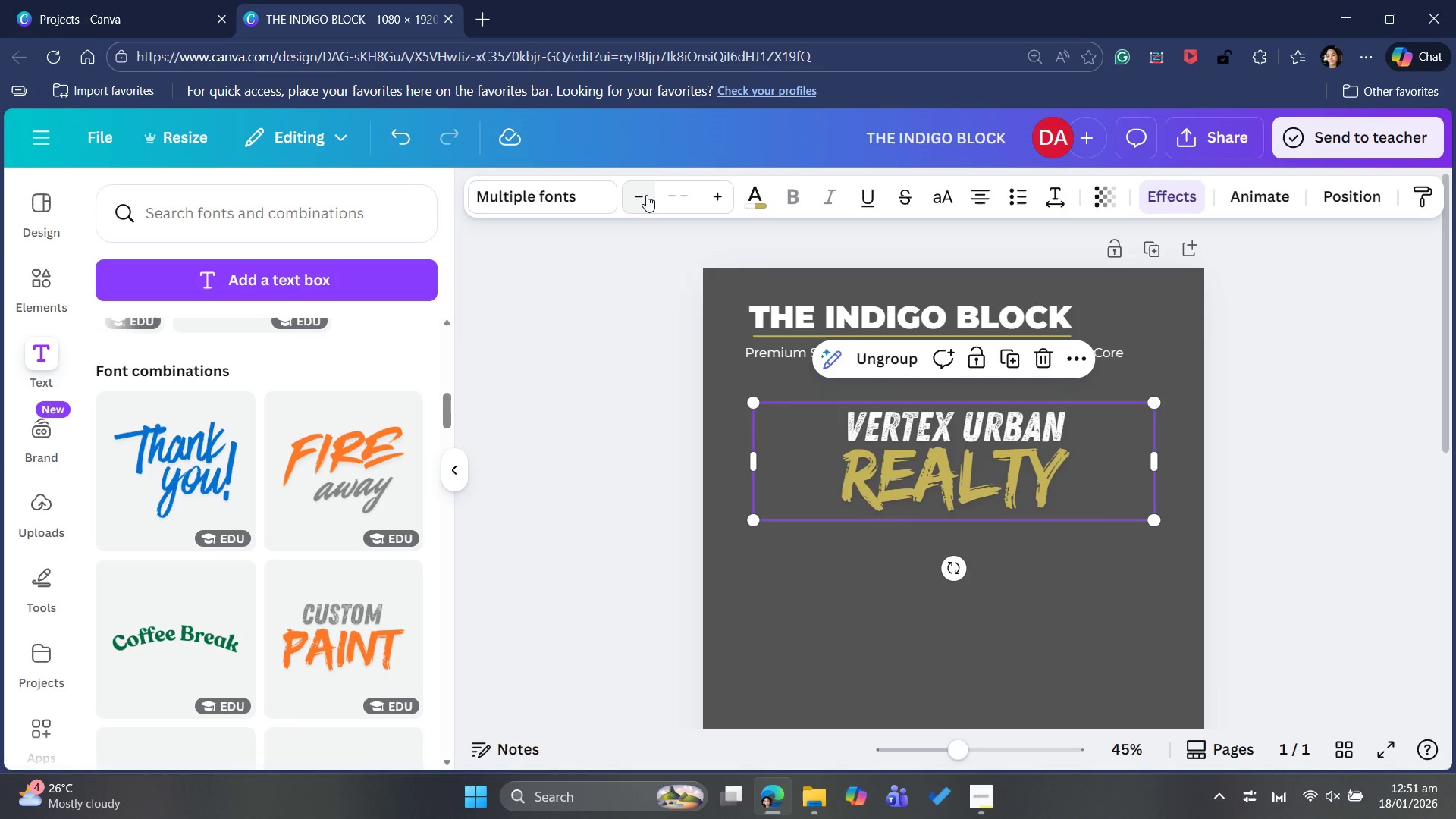 
triple_click([646, 195])
 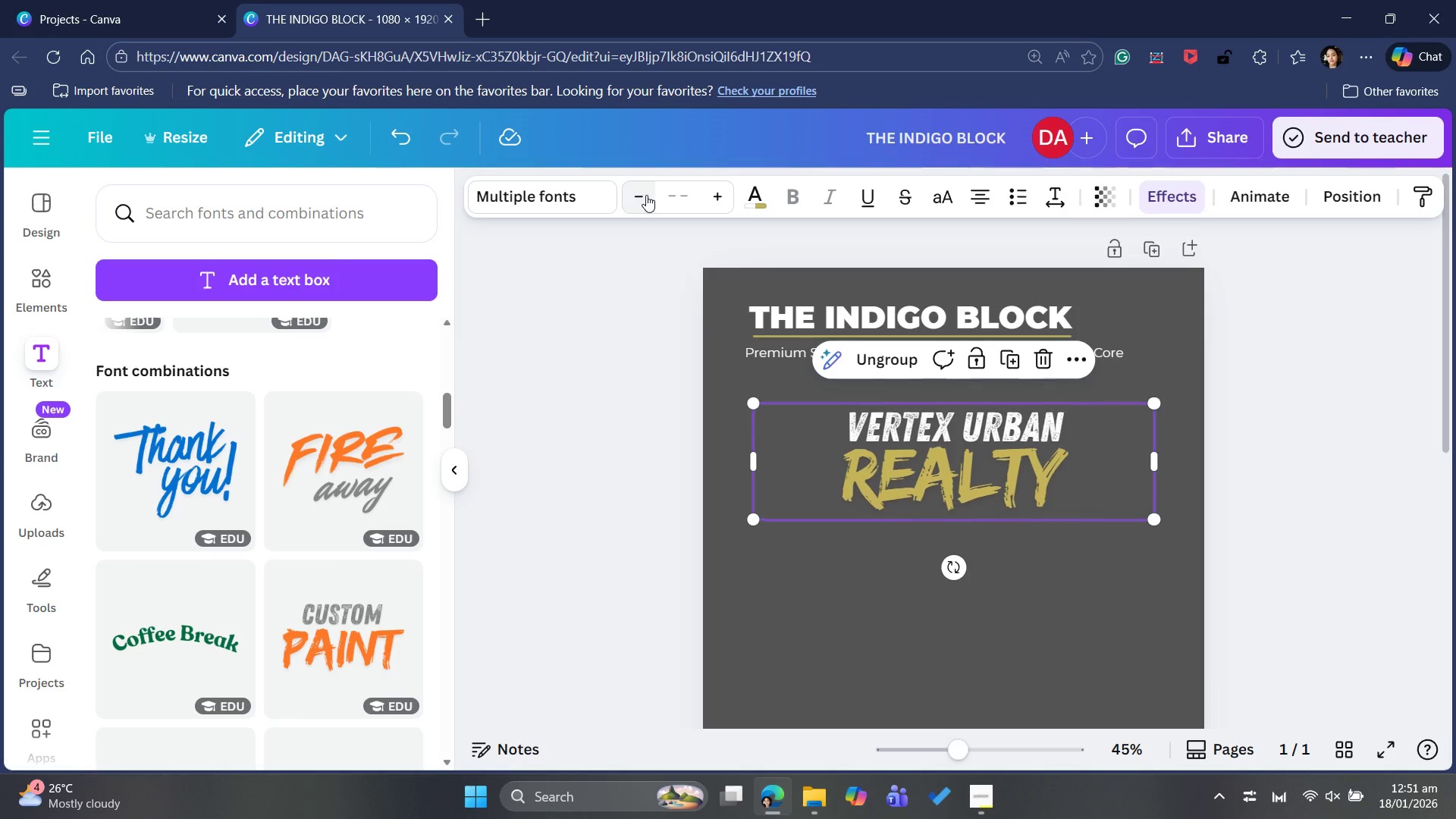 
triple_click([646, 195])
 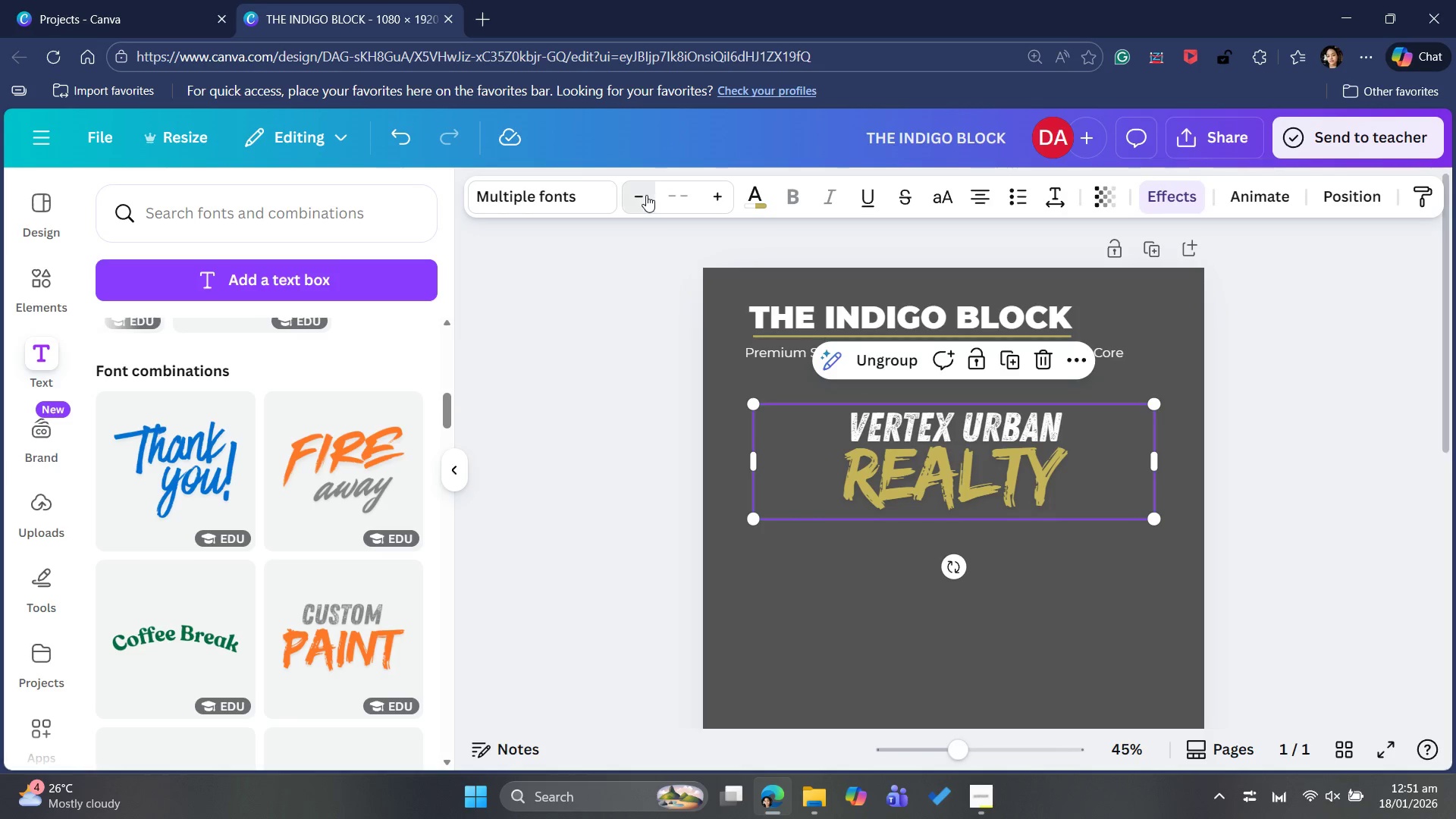 
triple_click([646, 195])
 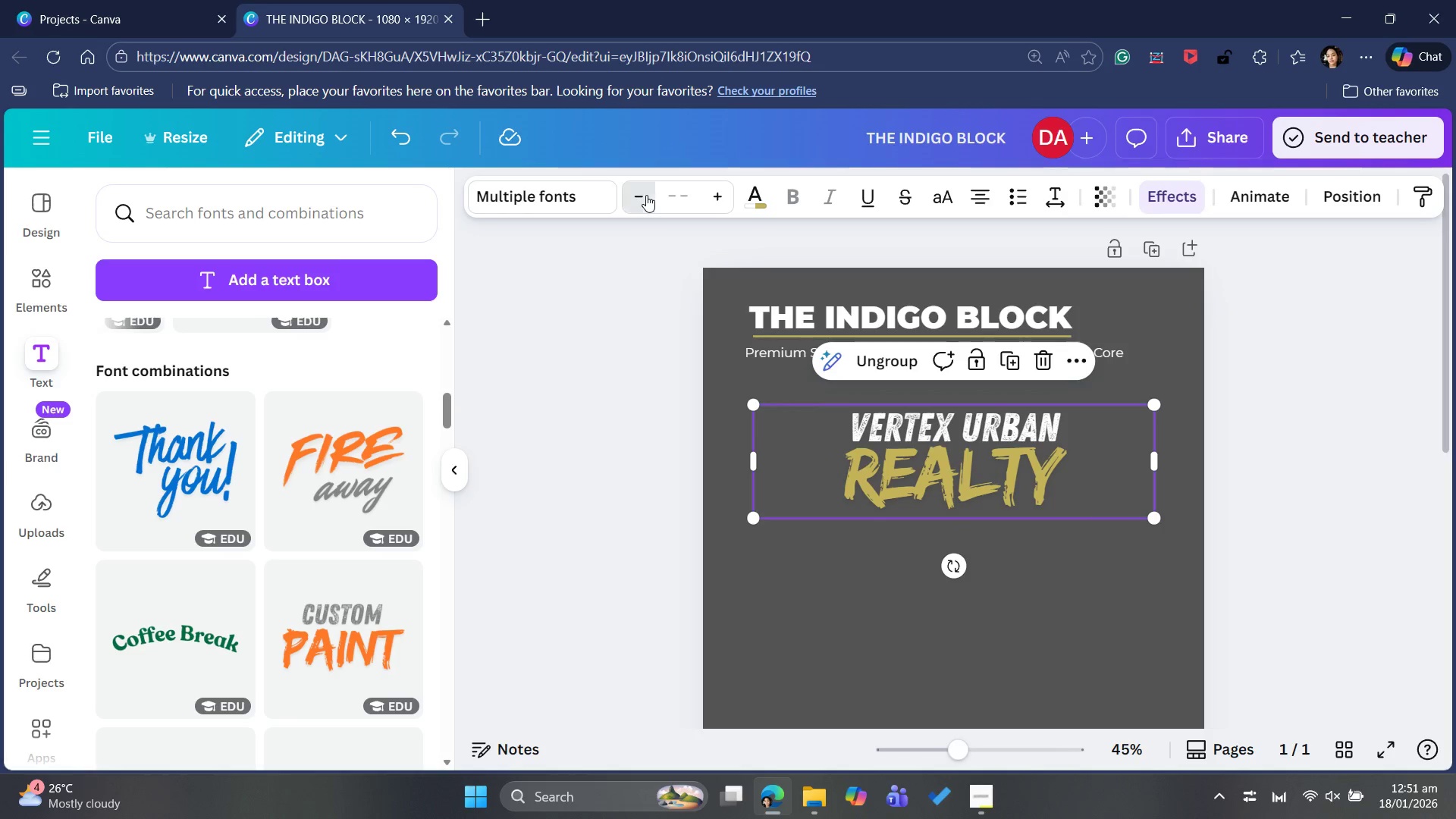 
triple_click([646, 195])
 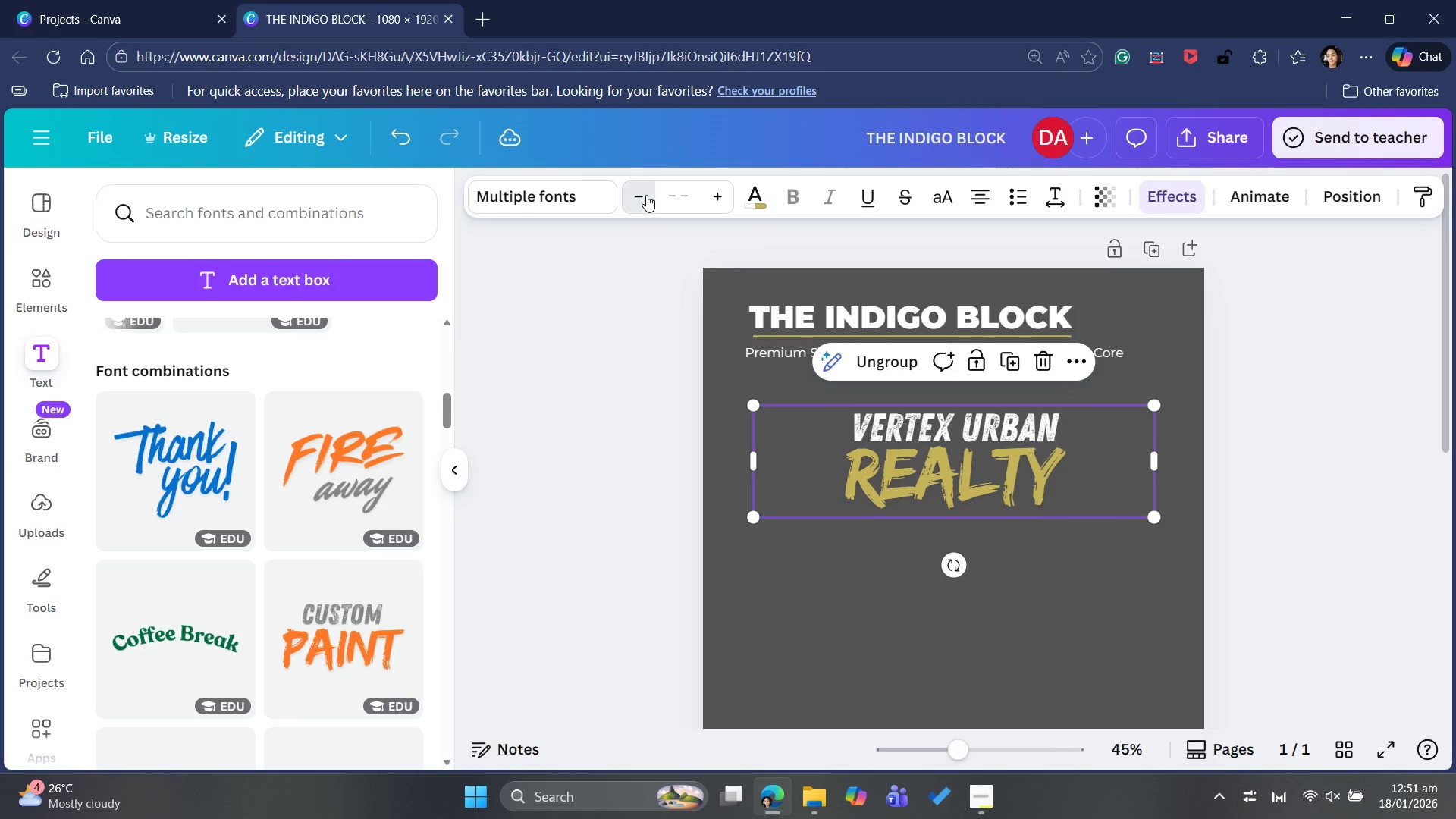 
triple_click([646, 195])
 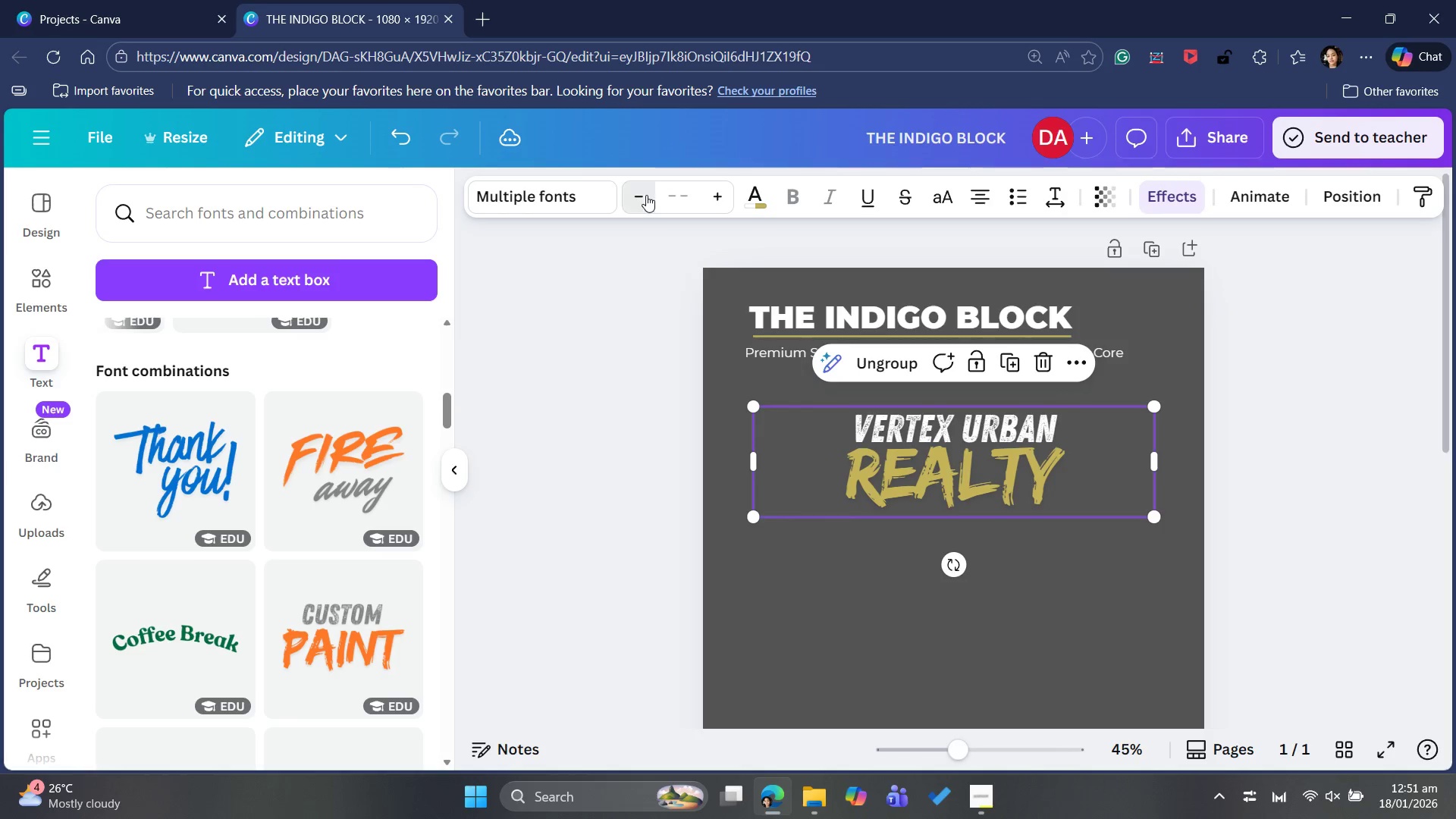 
triple_click([646, 195])
 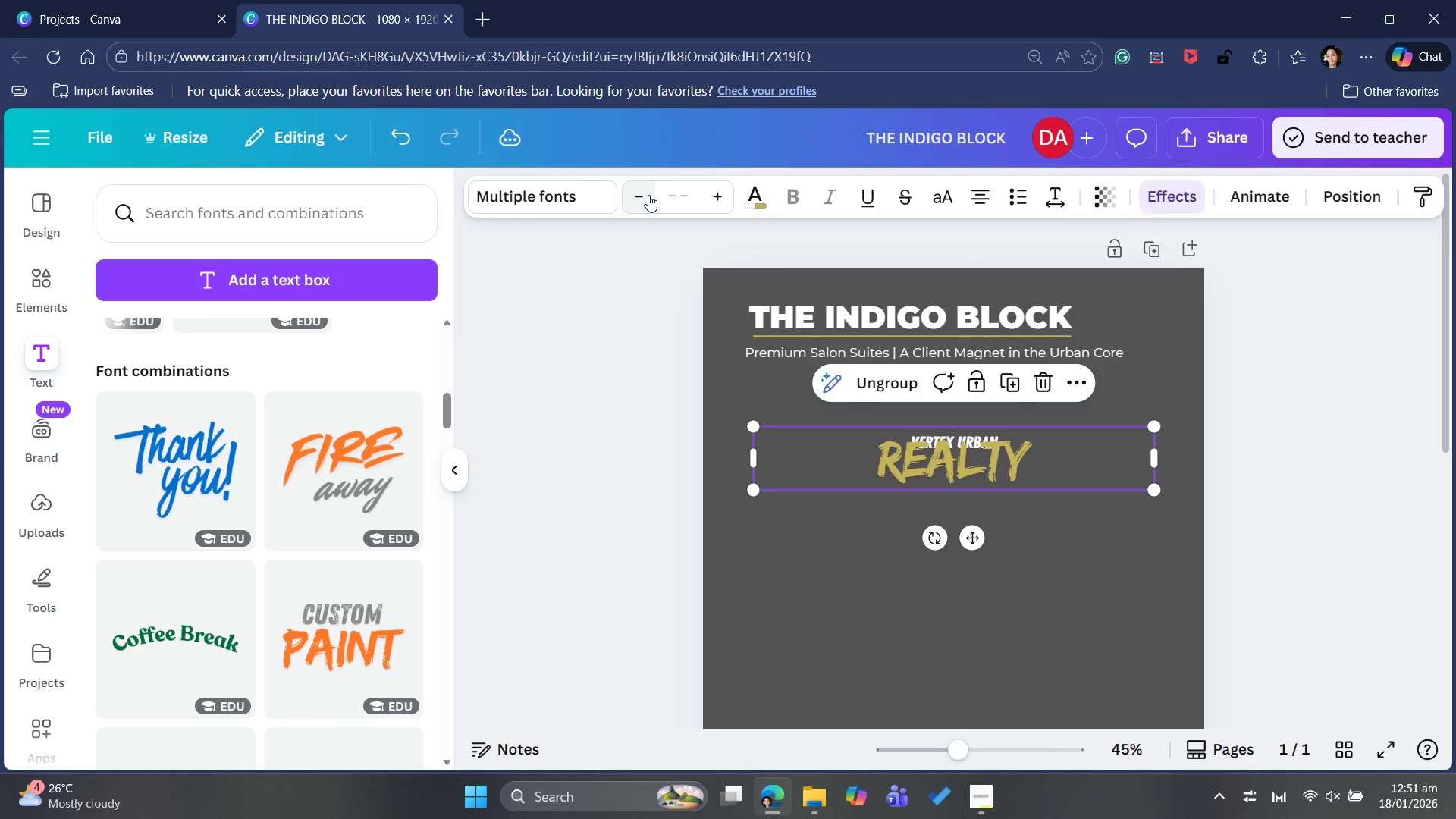 
wait(5.55)
 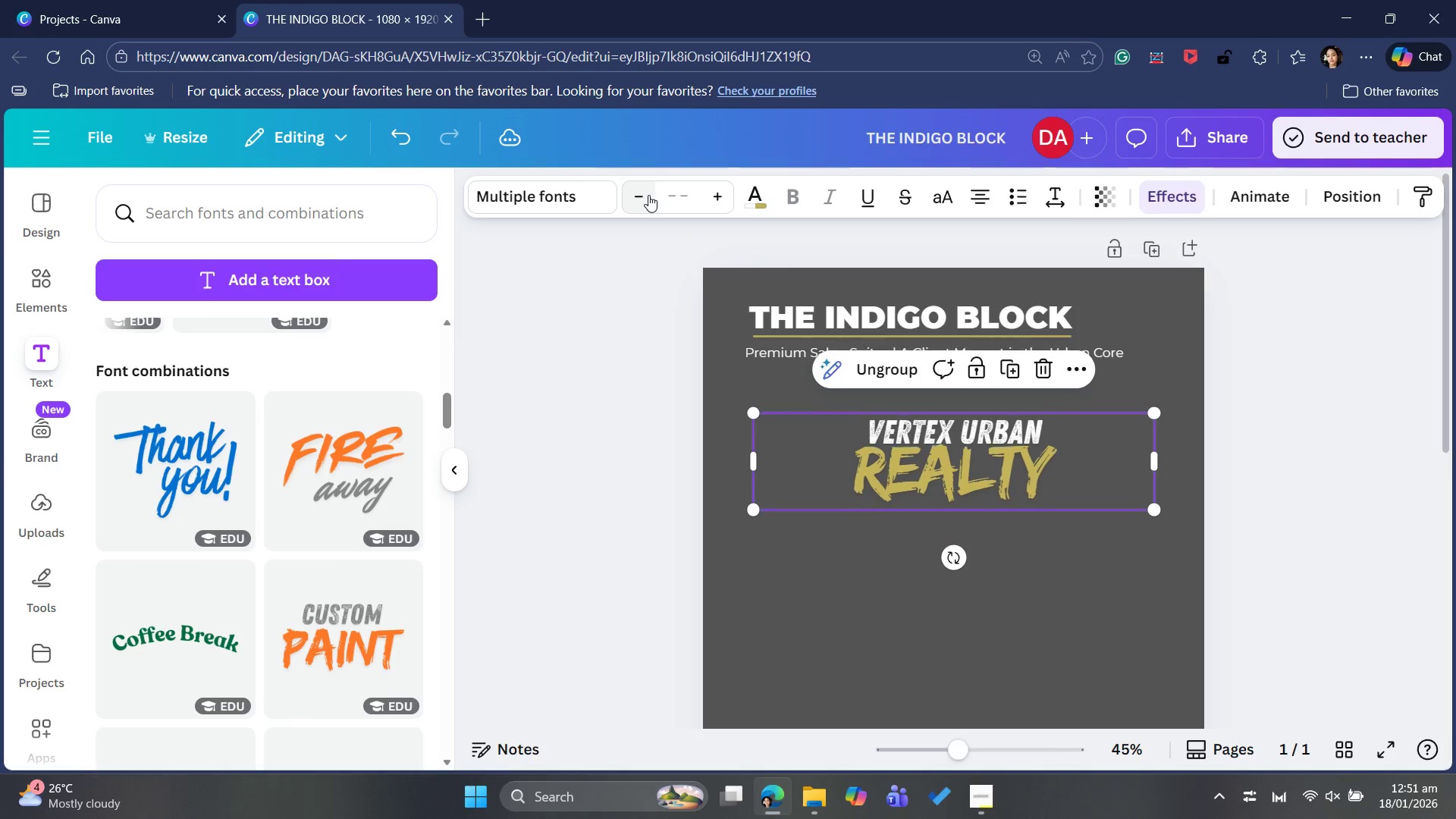 
left_click([1000, 439])
 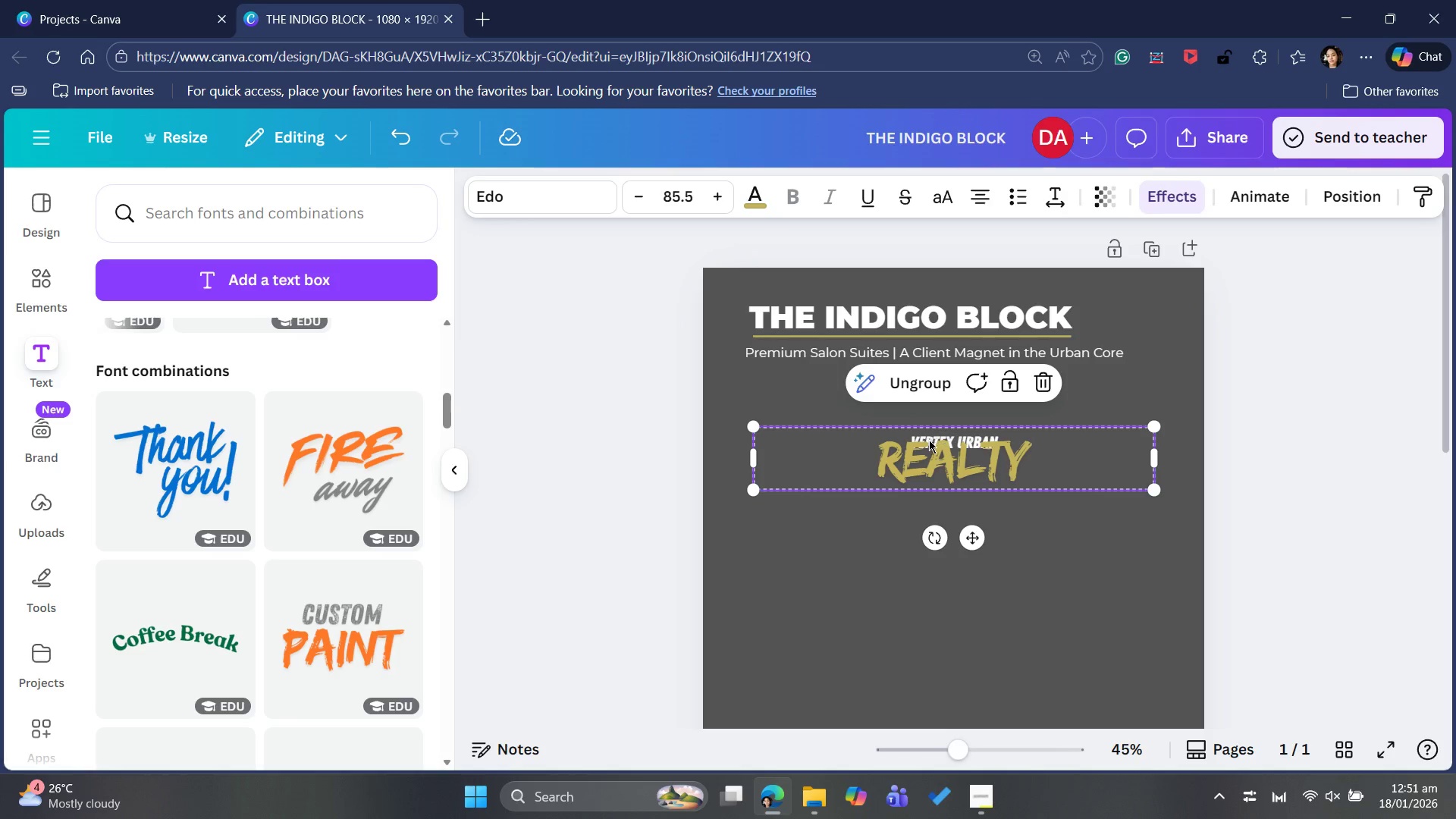 
left_click([930, 438])
 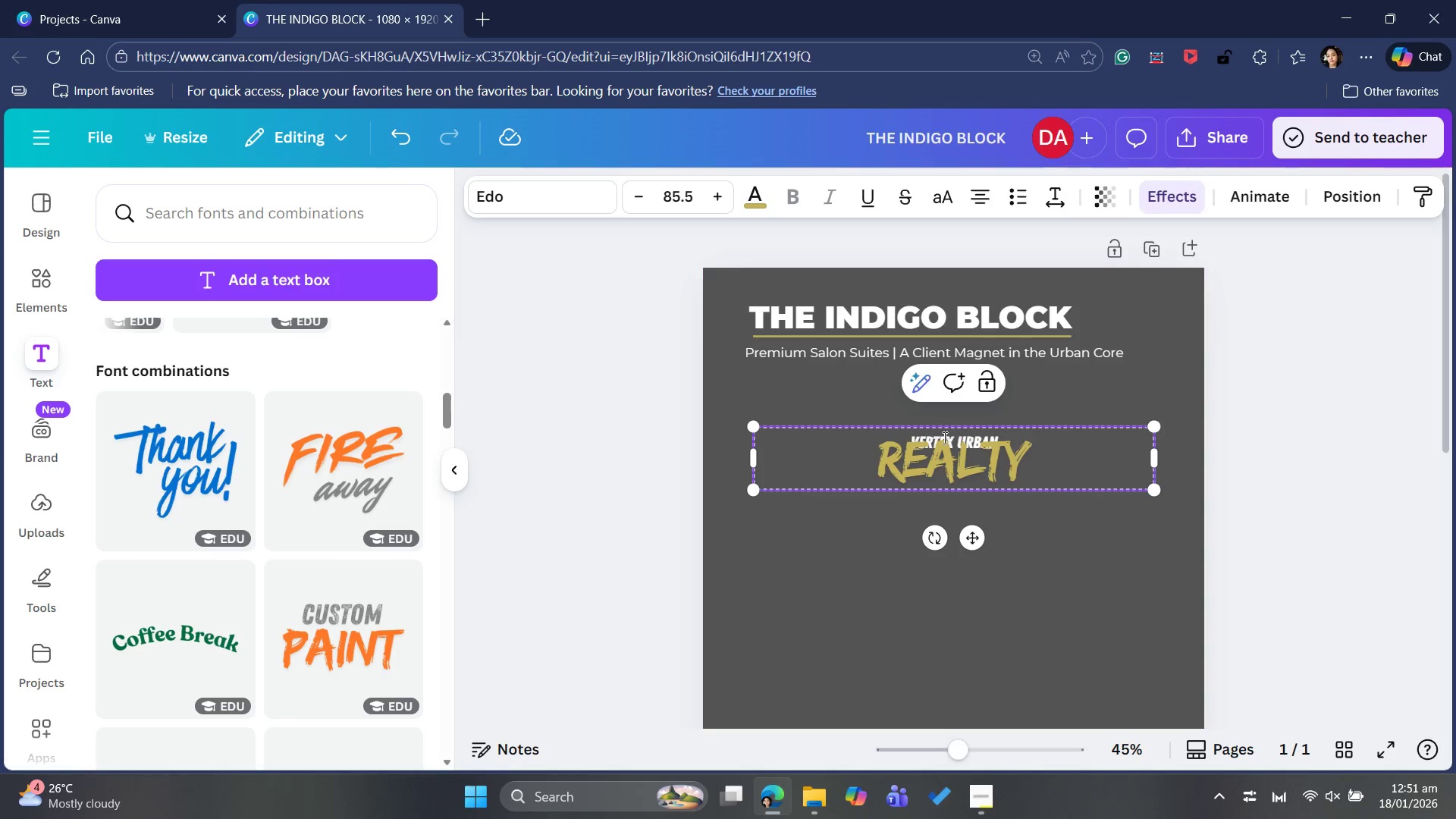 
left_click([943, 440])
 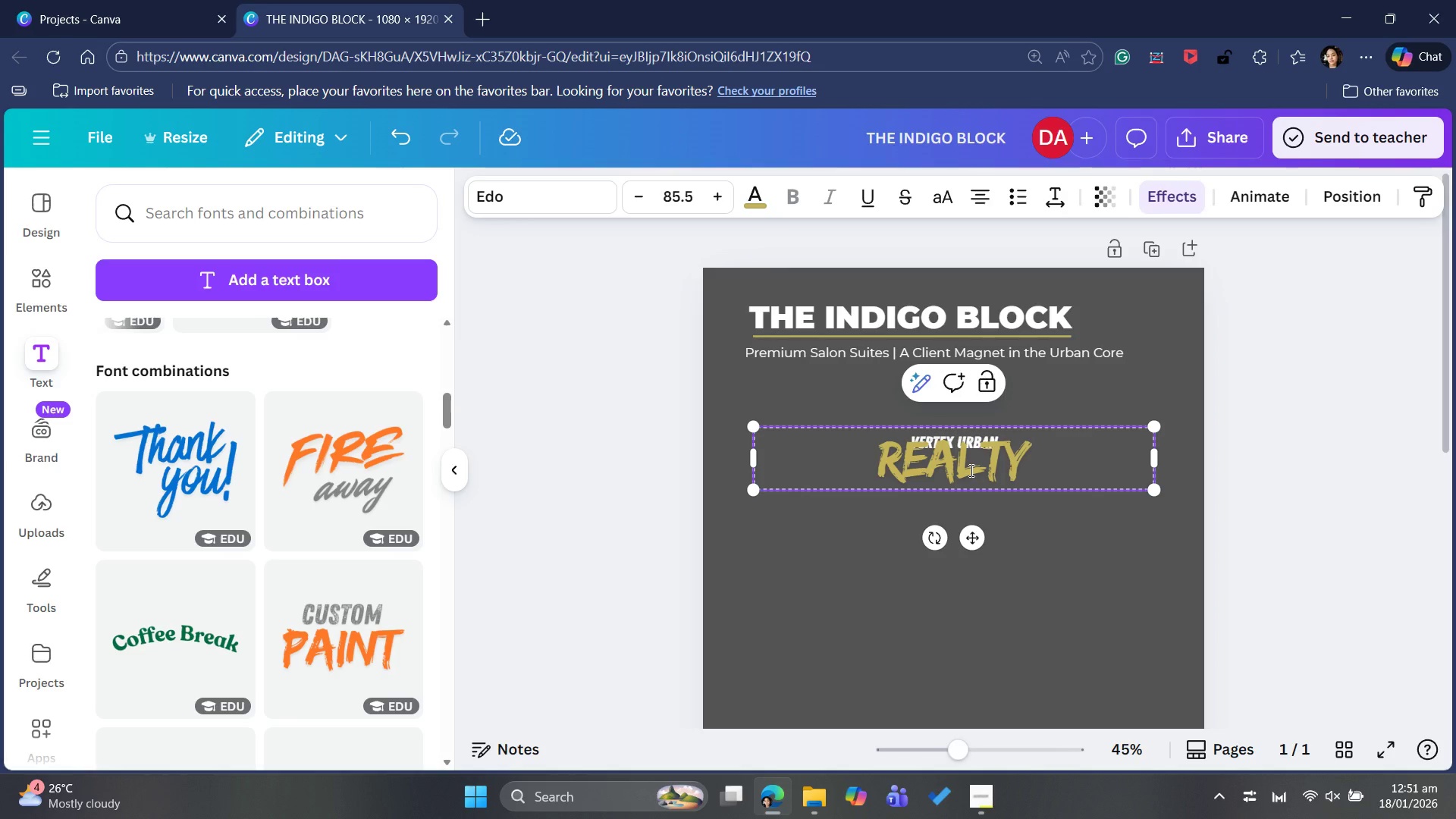 
left_click_drag(start_coordinate=[970, 470], to_coordinate=[976, 486])
 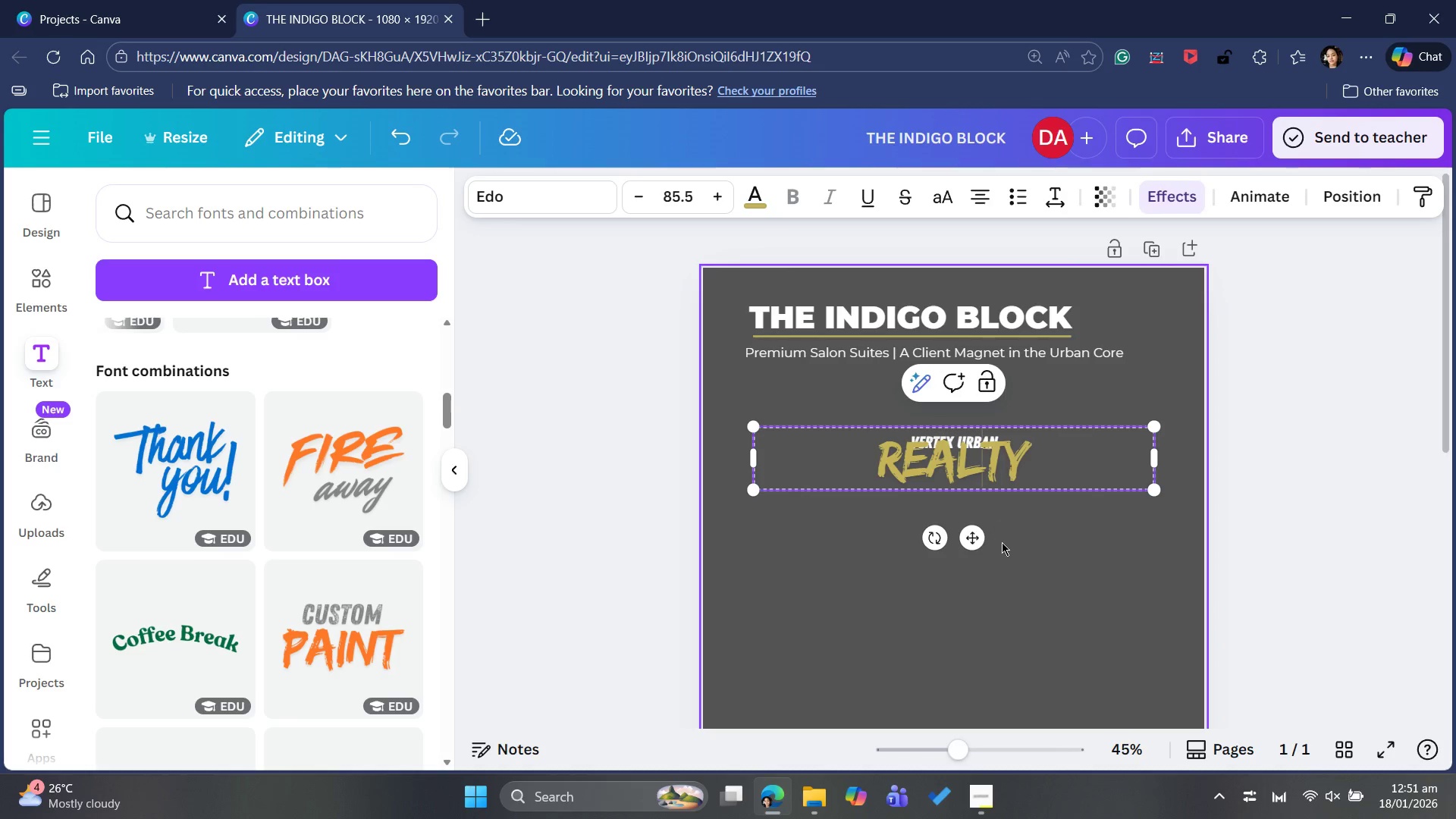 
left_click([1002, 544])
 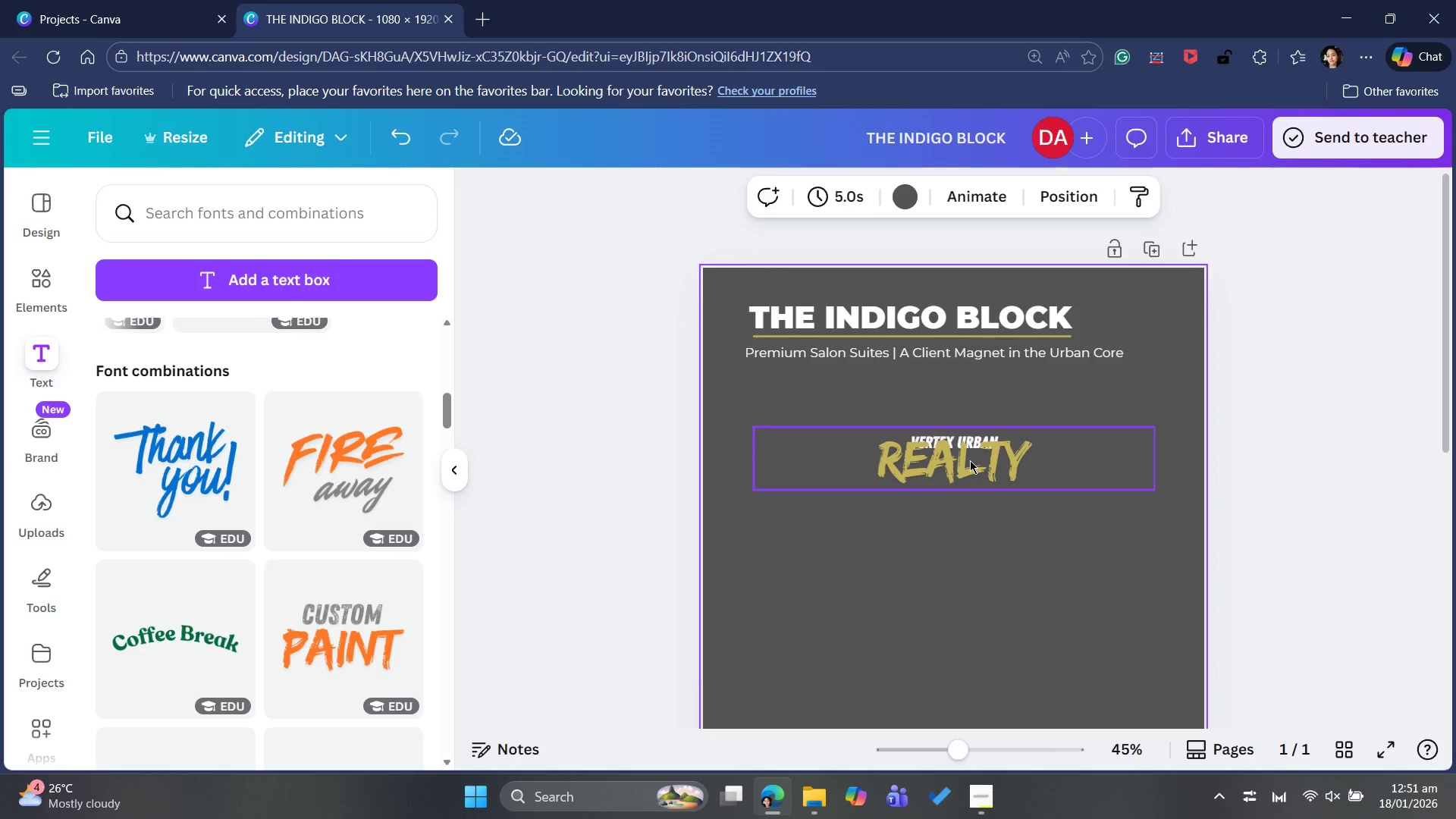 
left_click([970, 460])
 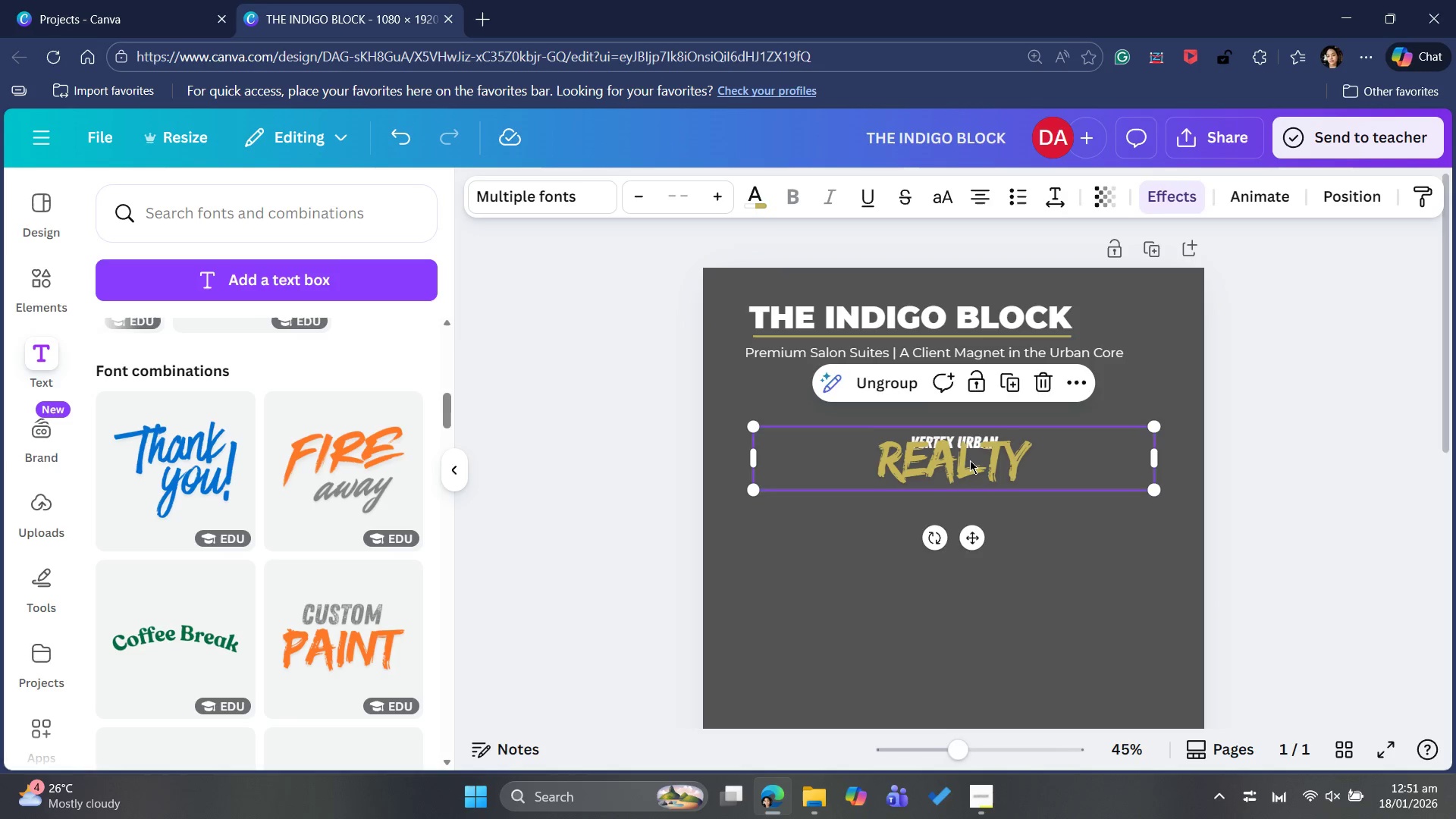 
left_click_drag(start_coordinate=[970, 460], to_coordinate=[979, 466])
 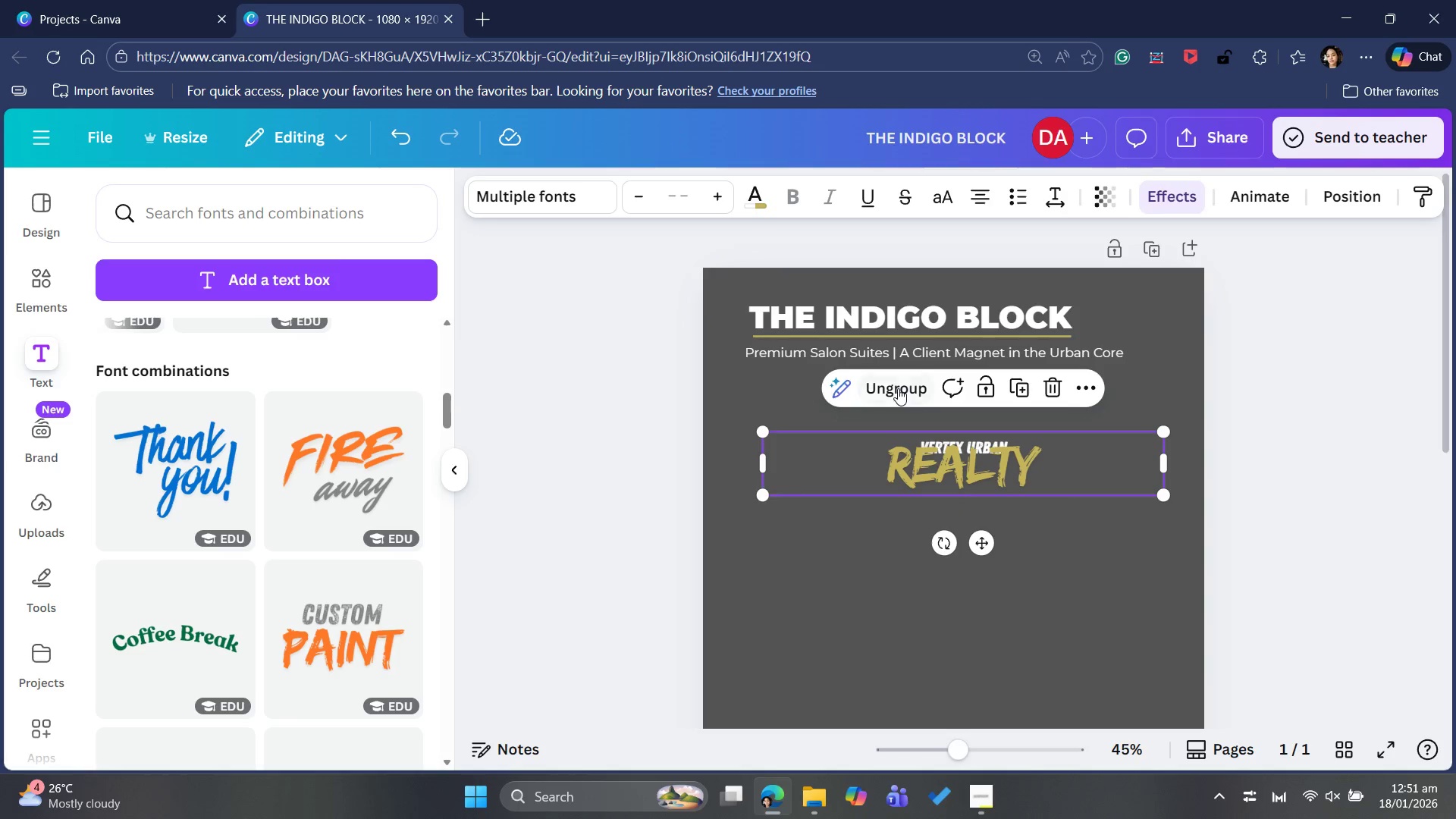 
left_click([899, 385])
 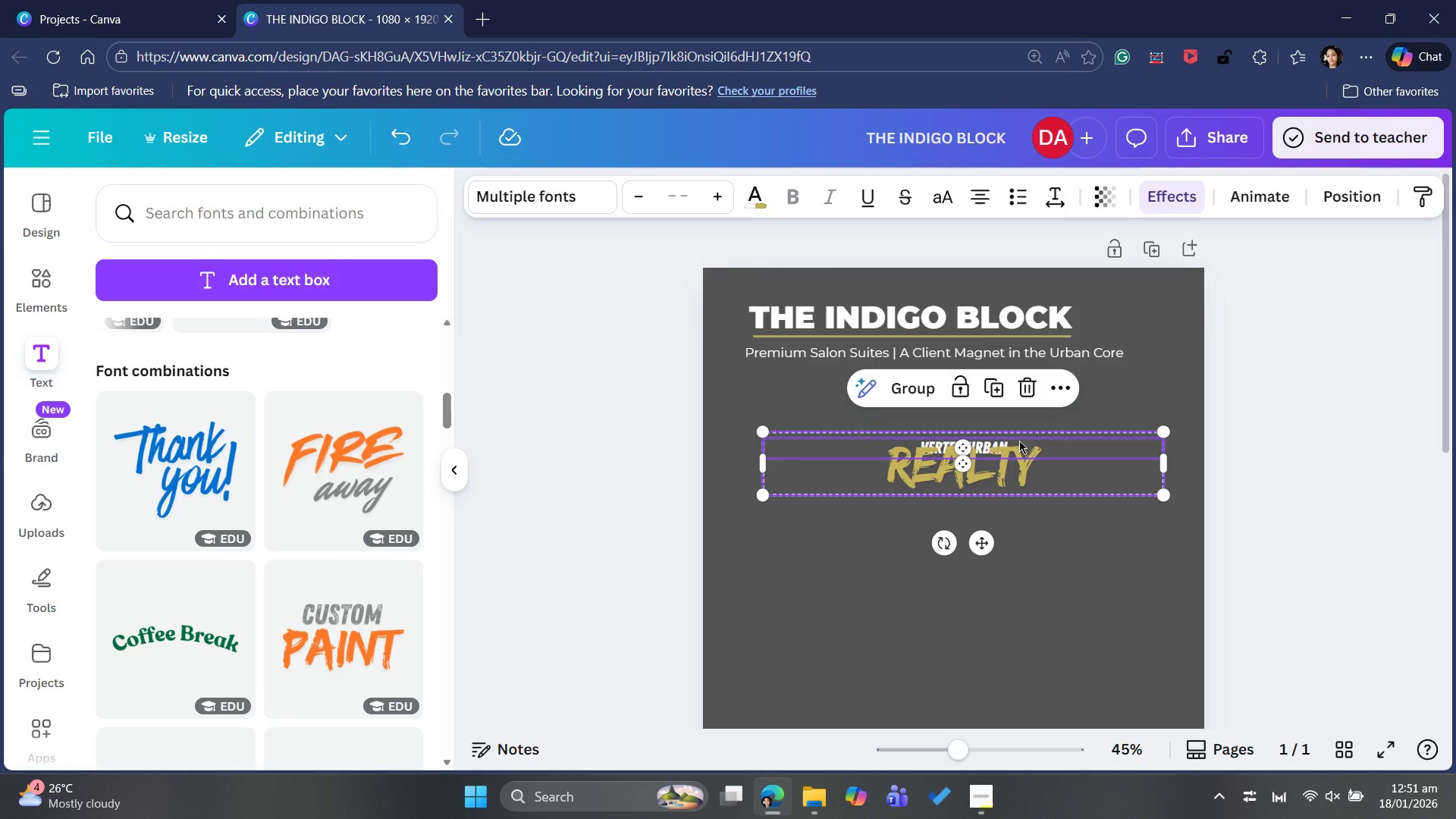 
left_click([1024, 436])
 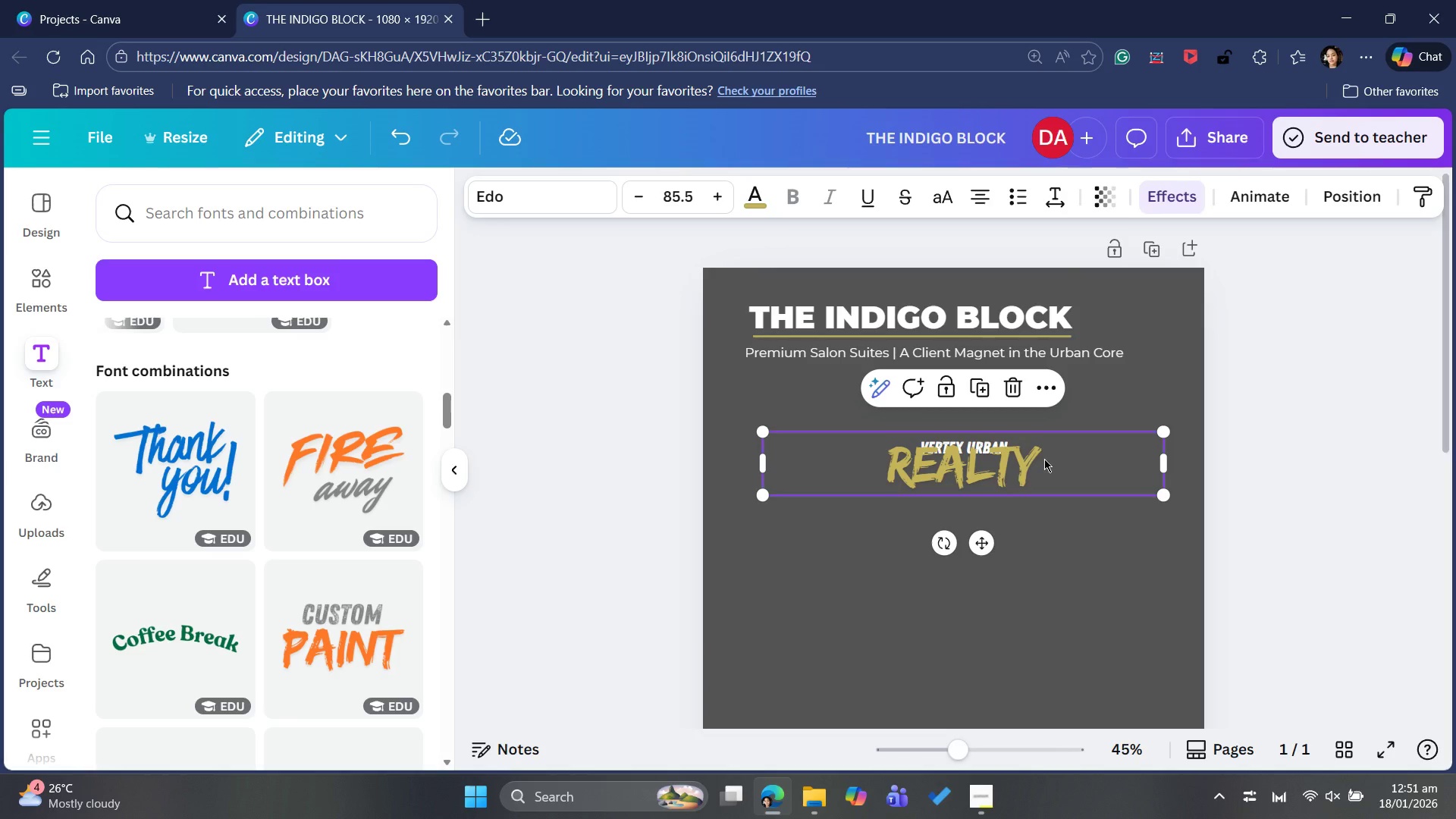 
left_click_drag(start_coordinate=[1044, 472], to_coordinate=[1051, 504])
 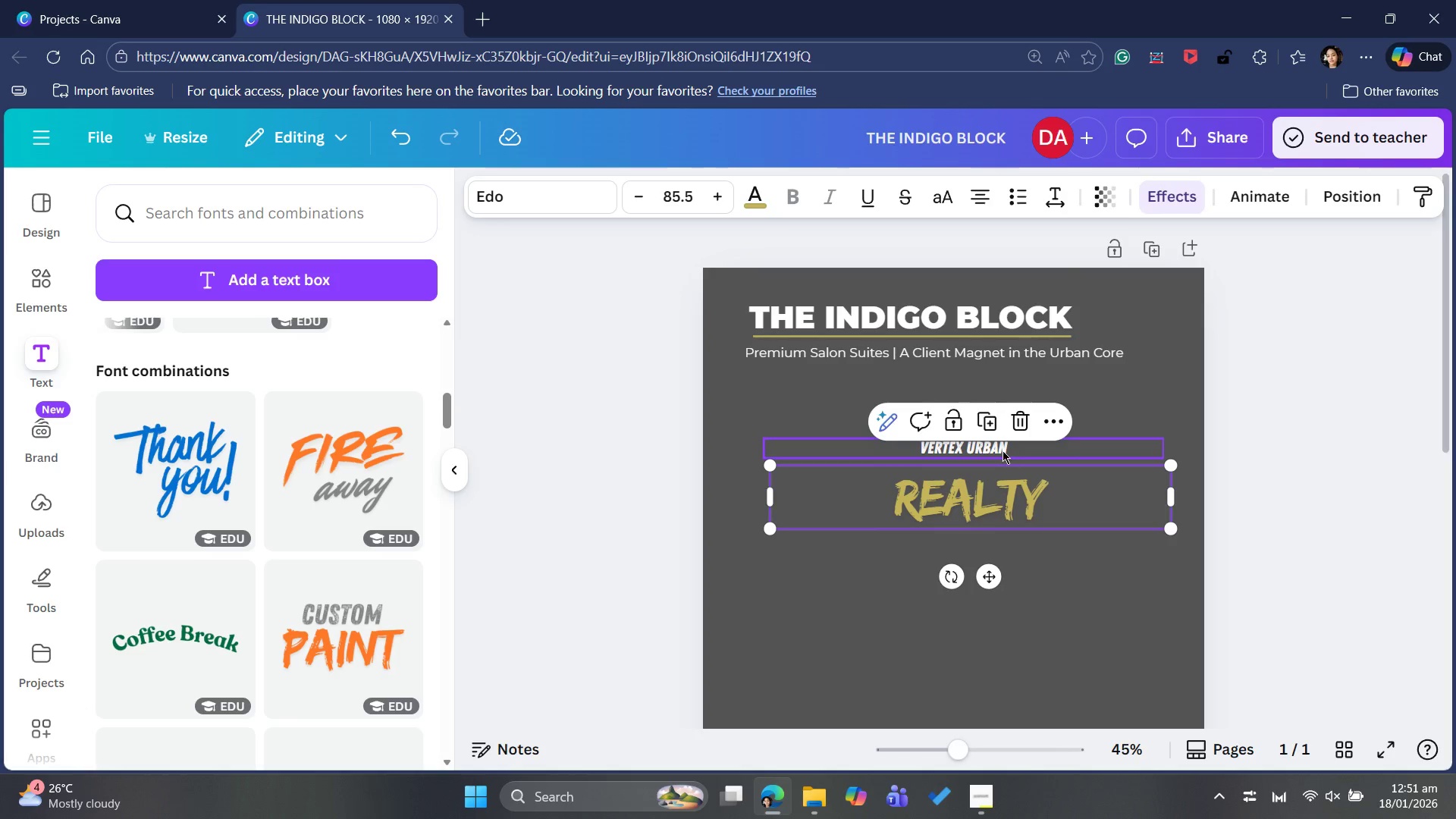 
left_click_drag(start_coordinate=[1003, 449], to_coordinate=[1172, 303])
 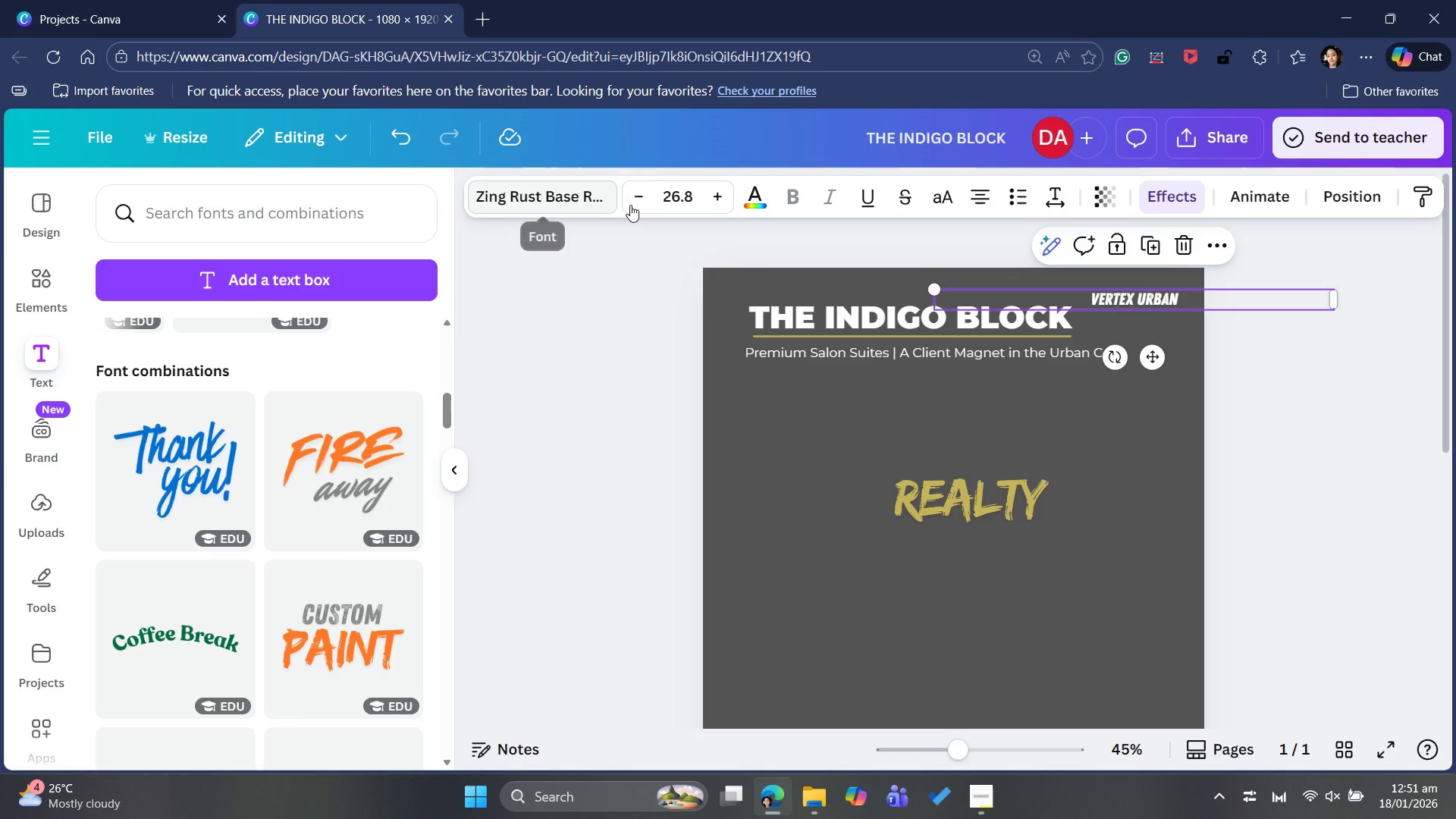 
double_click([645, 196])
 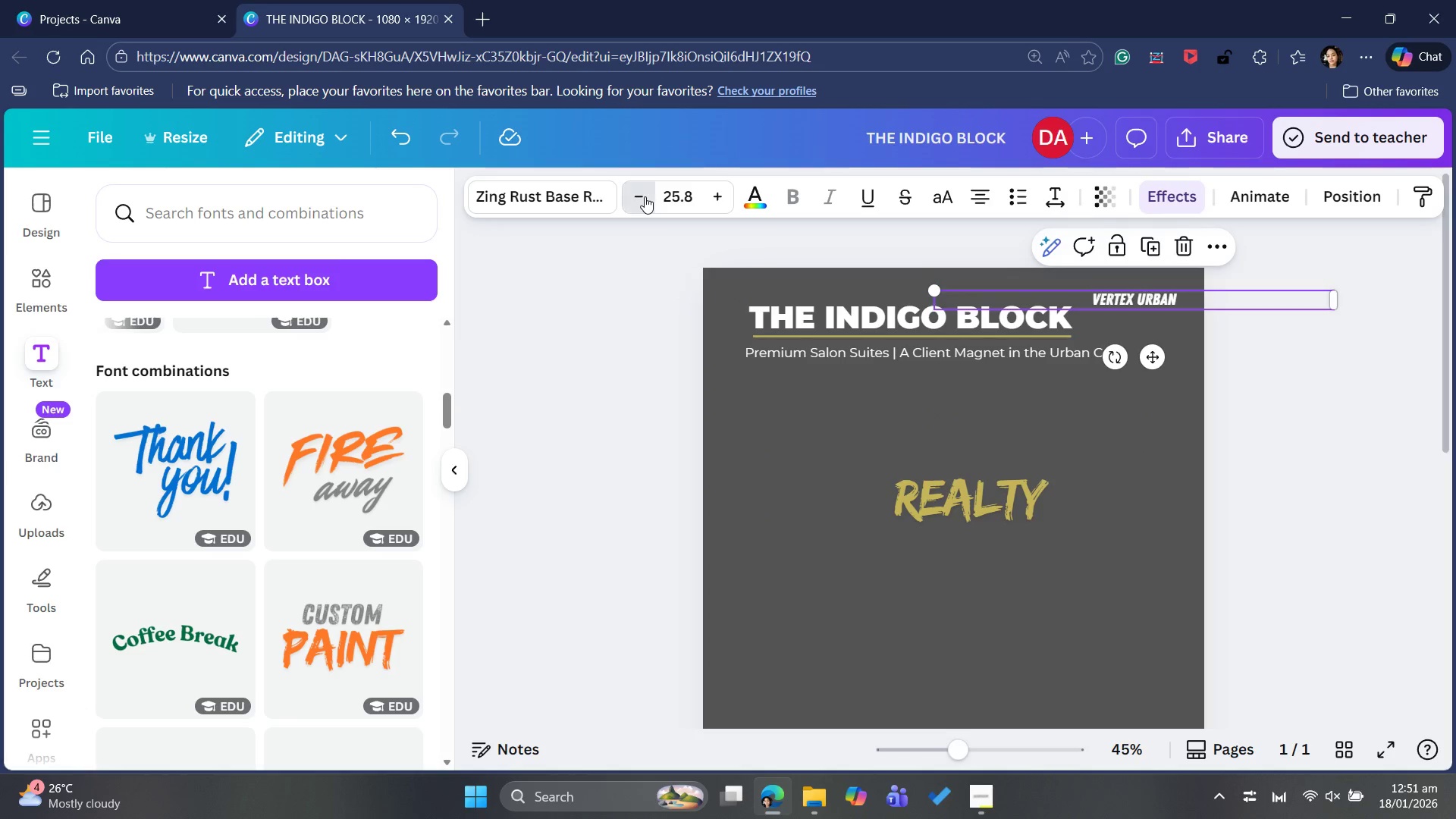 
triple_click([645, 196])
 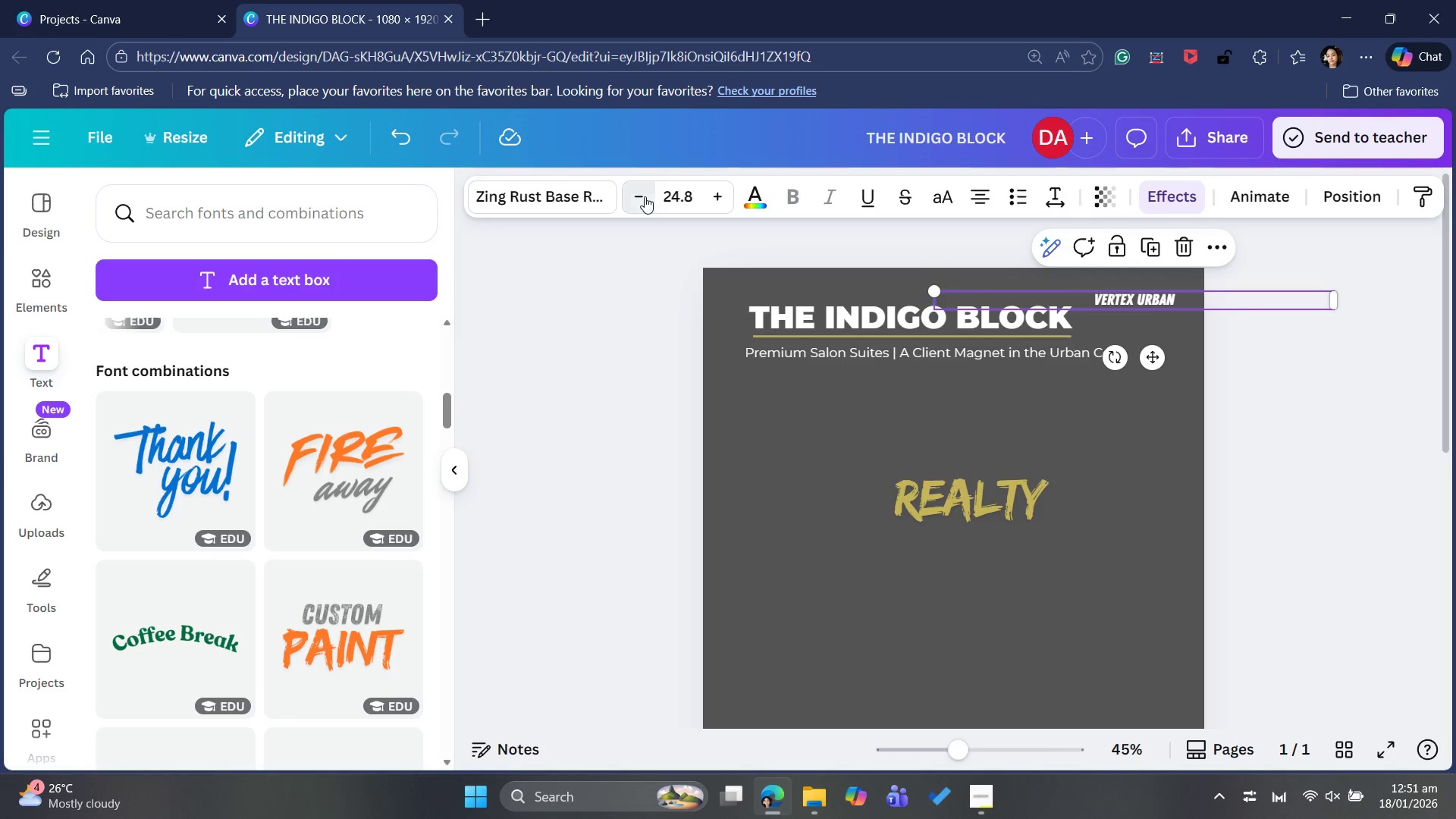 
triple_click([645, 196])
 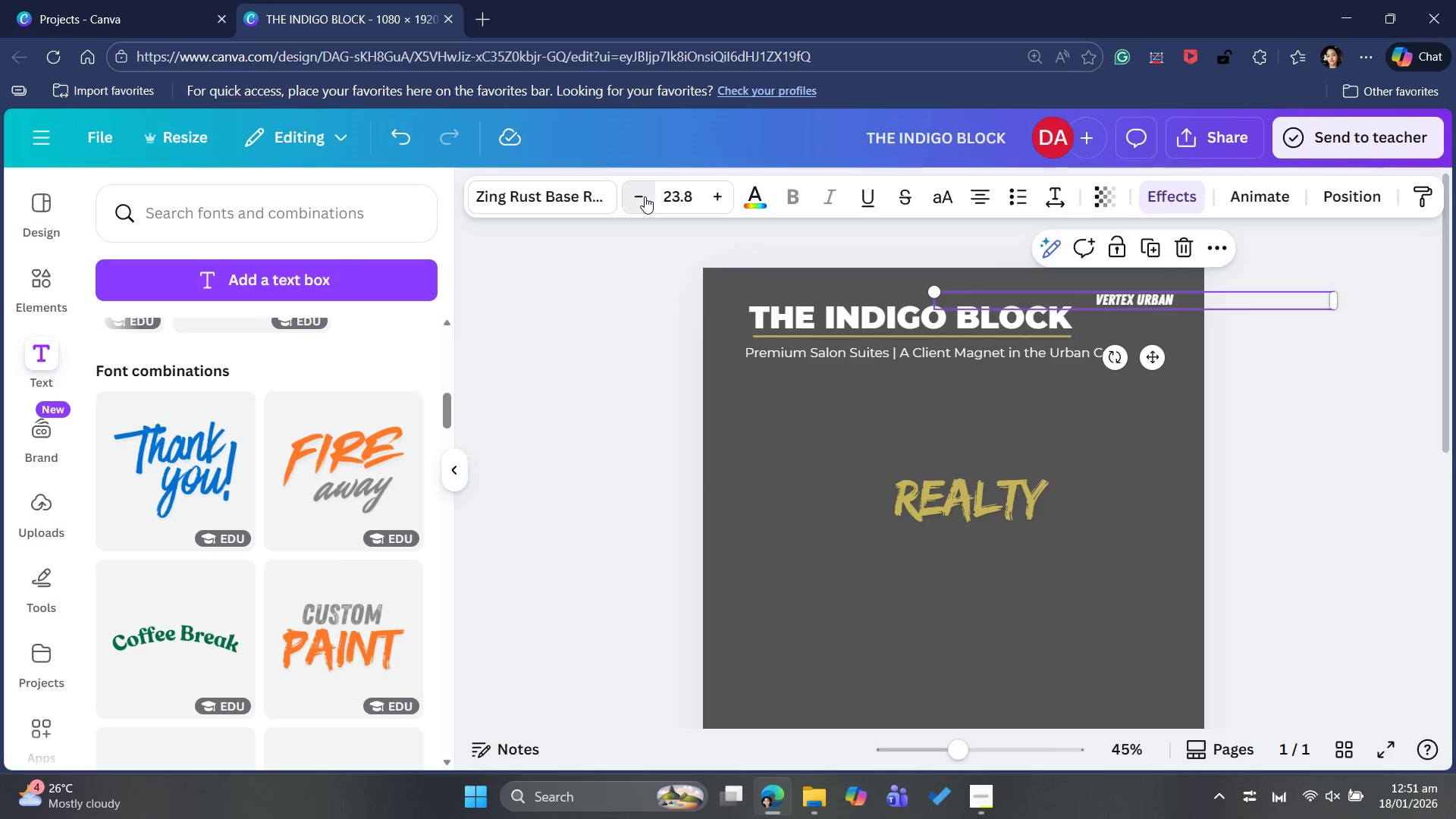 
triple_click([645, 196])
 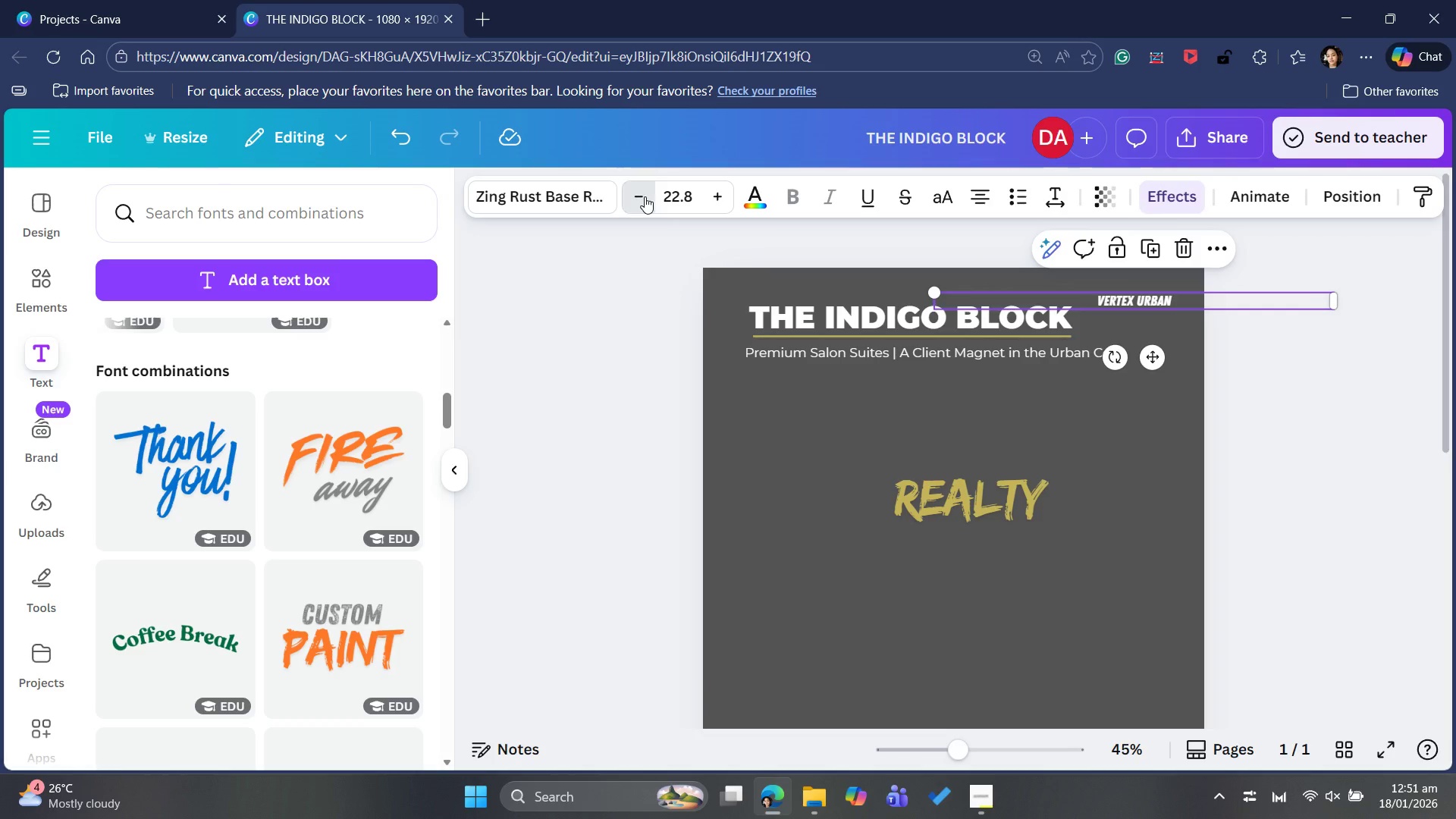 
triple_click([645, 196])
 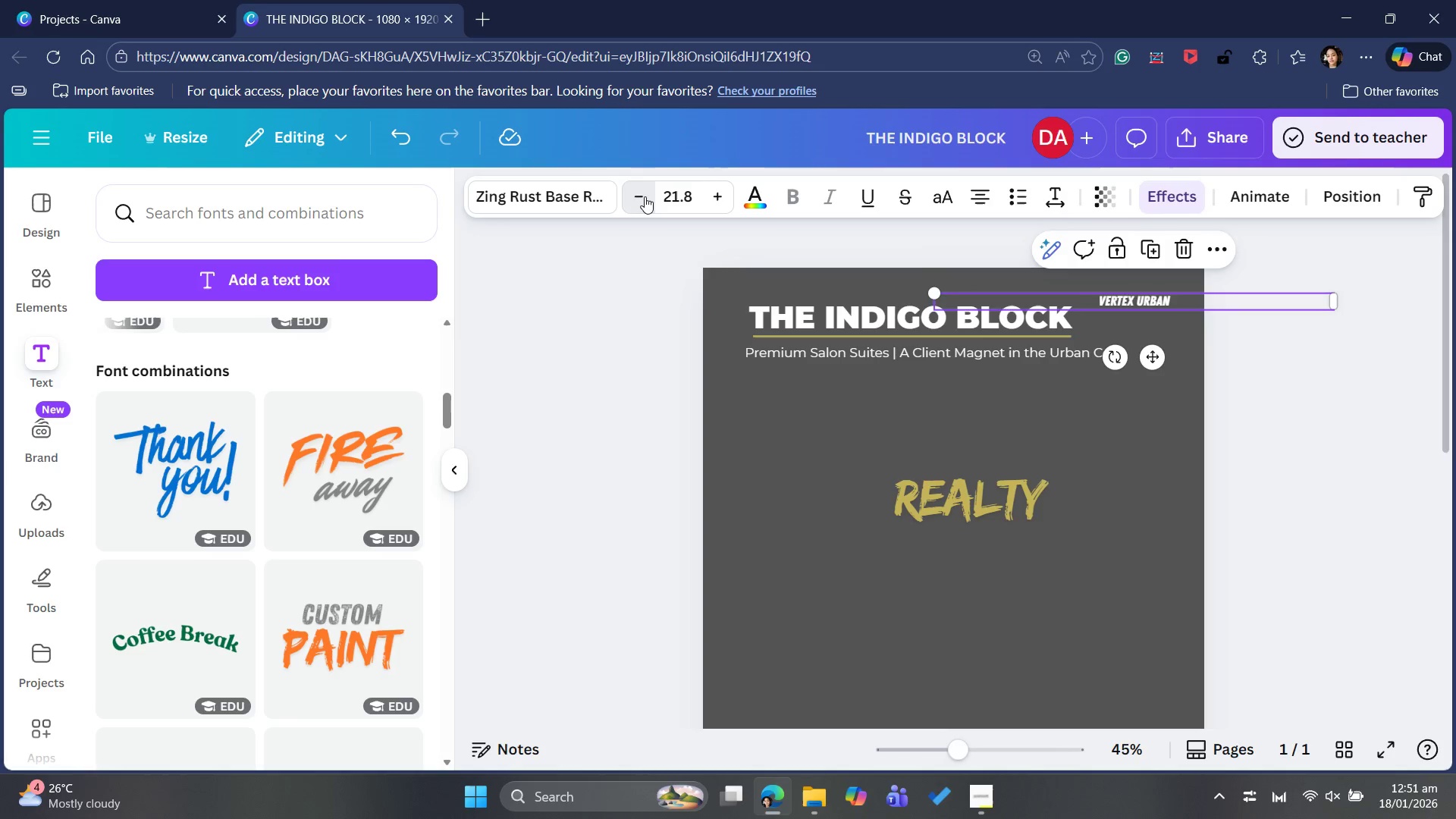 
triple_click([645, 196])
 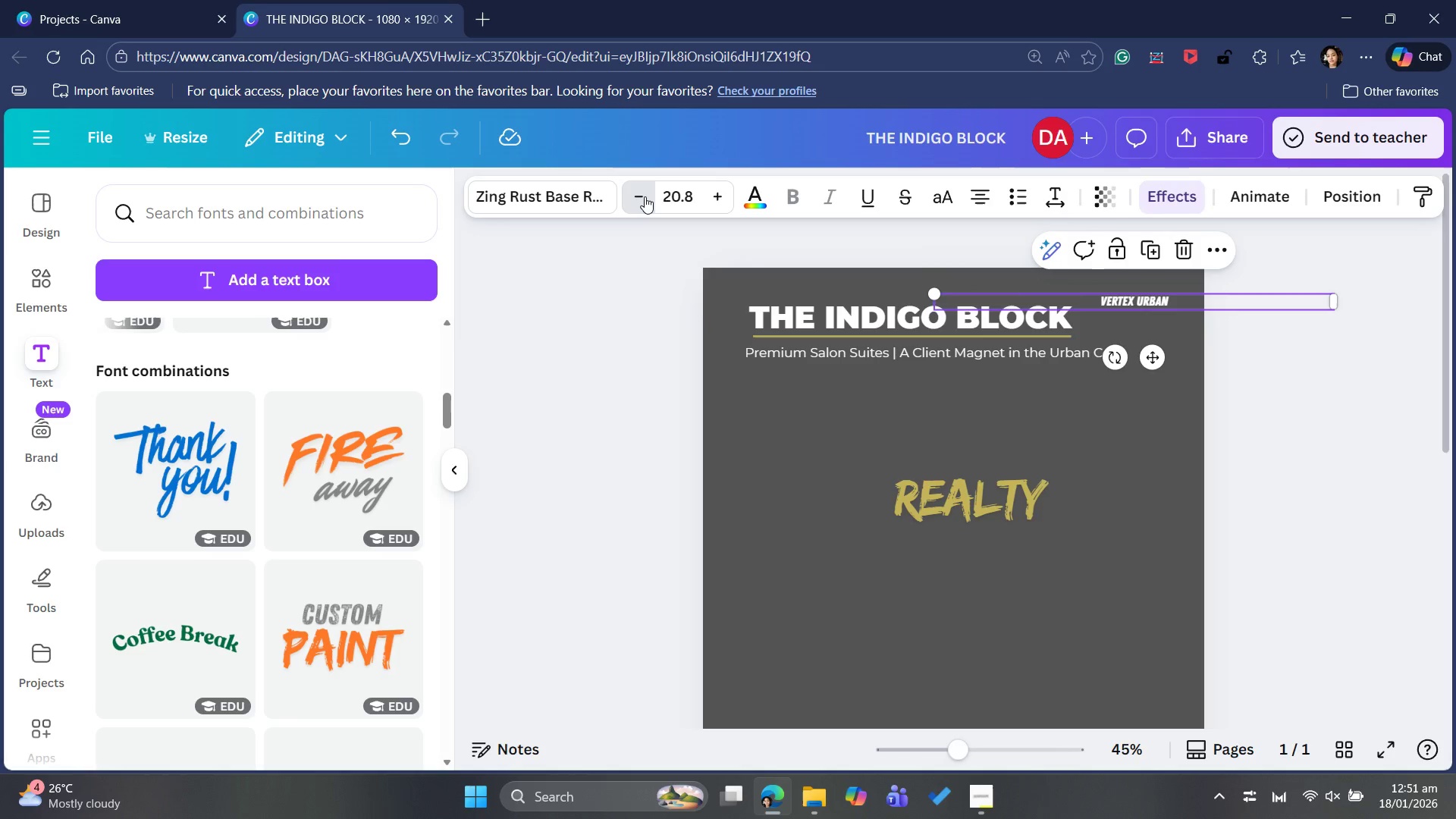 
triple_click([645, 196])
 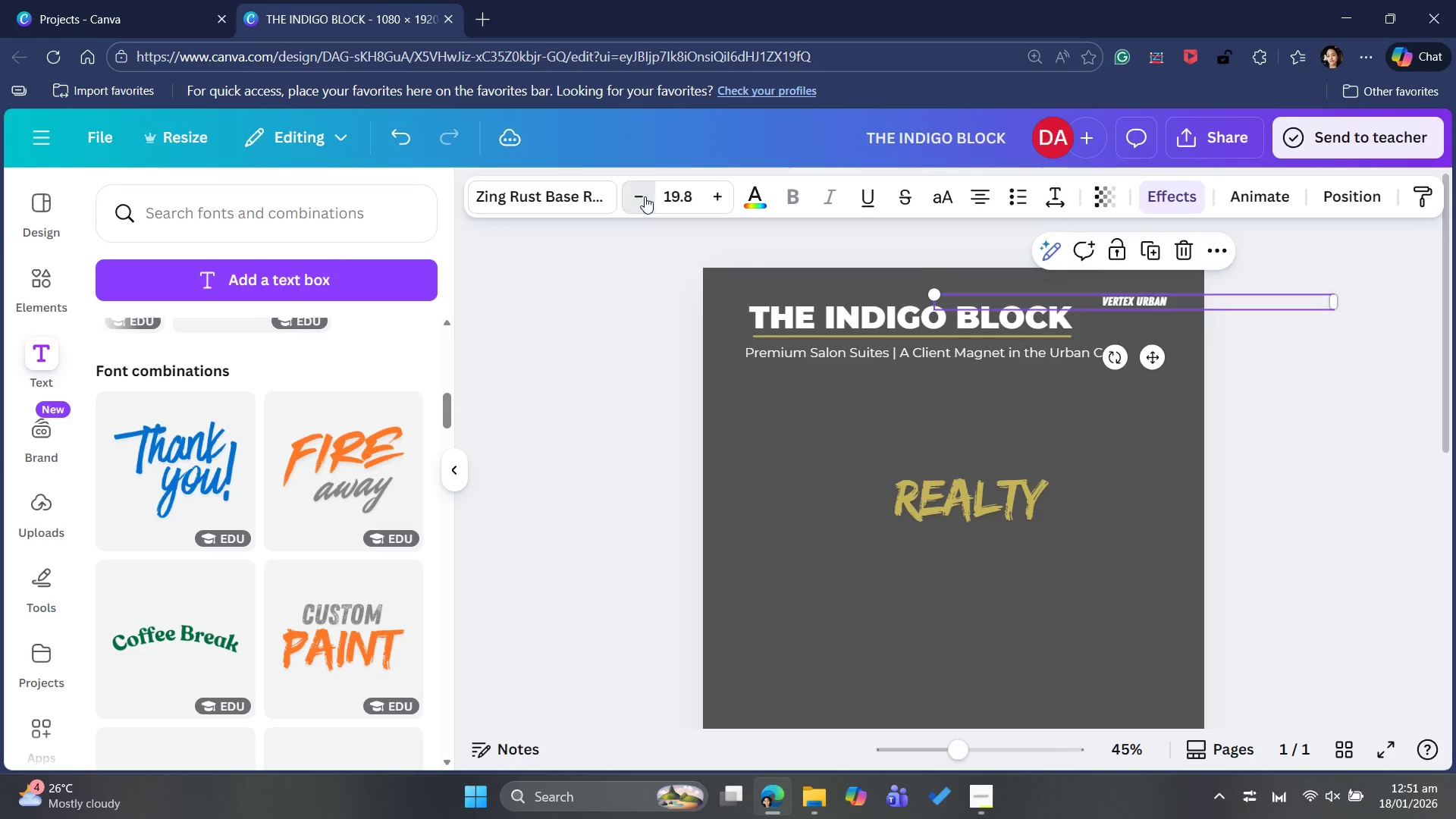 
triple_click([645, 196])
 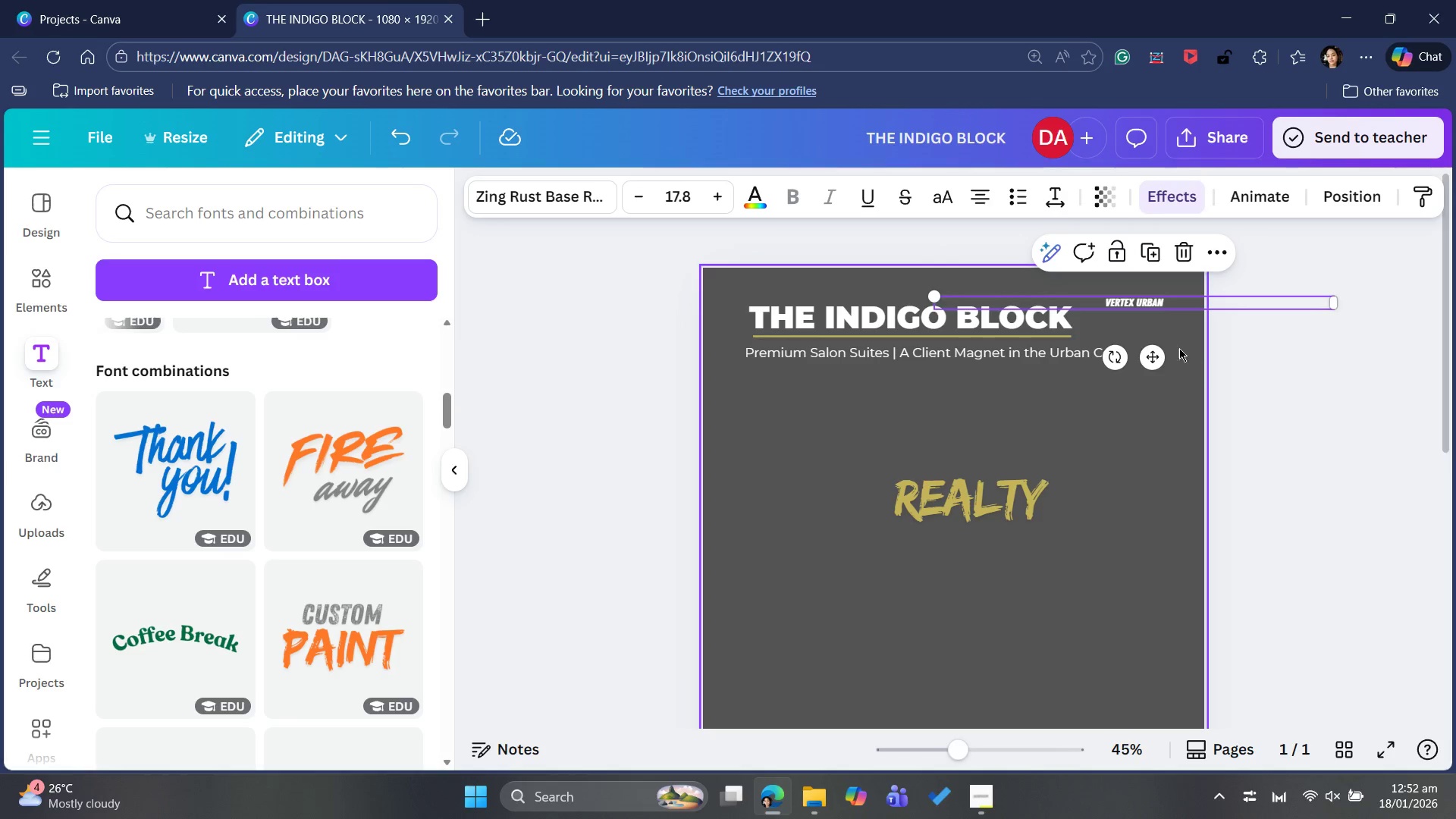 
left_click_drag(start_coordinate=[1152, 349], to_coordinate=[1161, 347])
 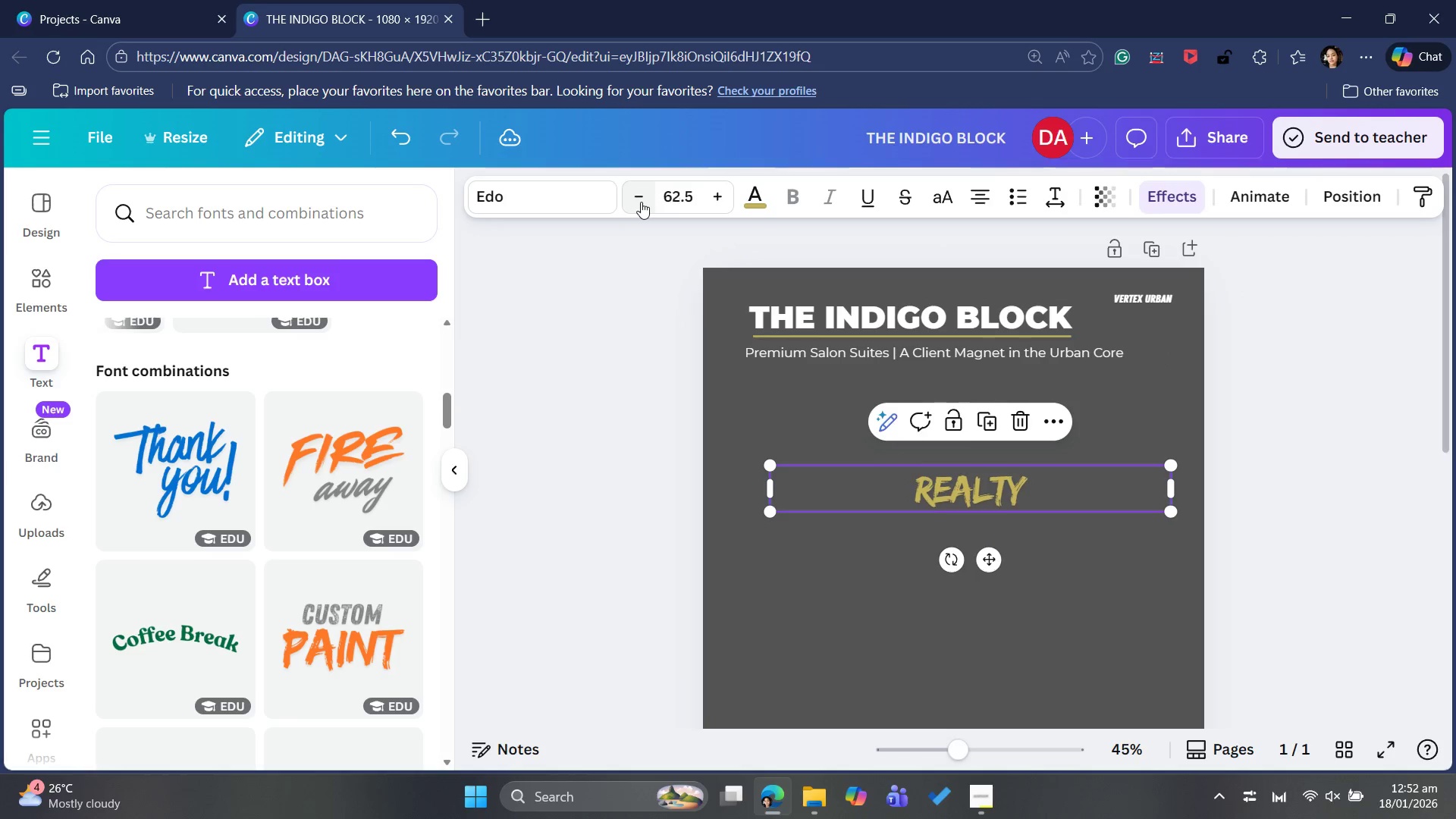 
wait(9.91)
 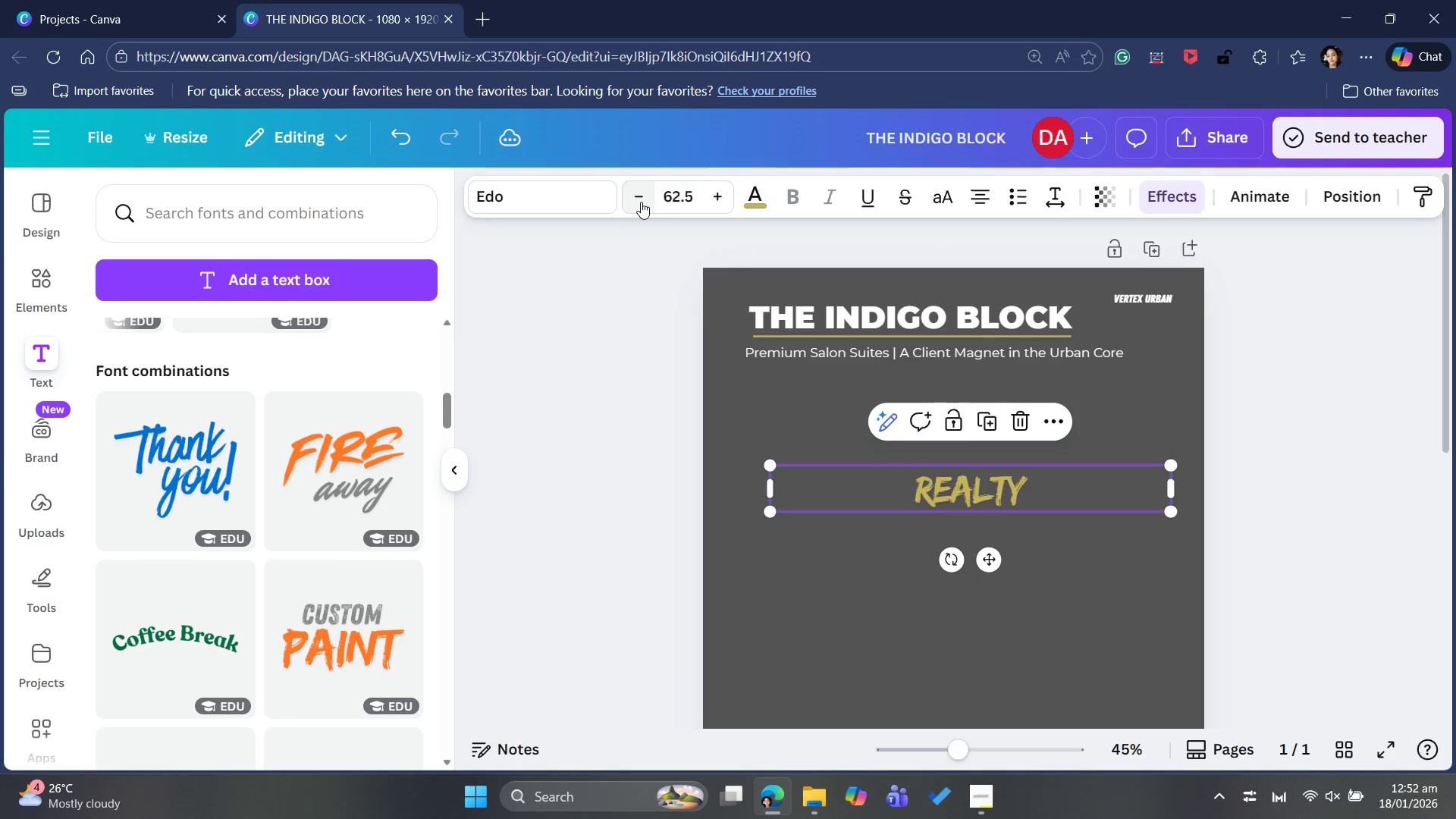 
left_click_drag(start_coordinate=[993, 534], to_coordinate=[1167, 369])
 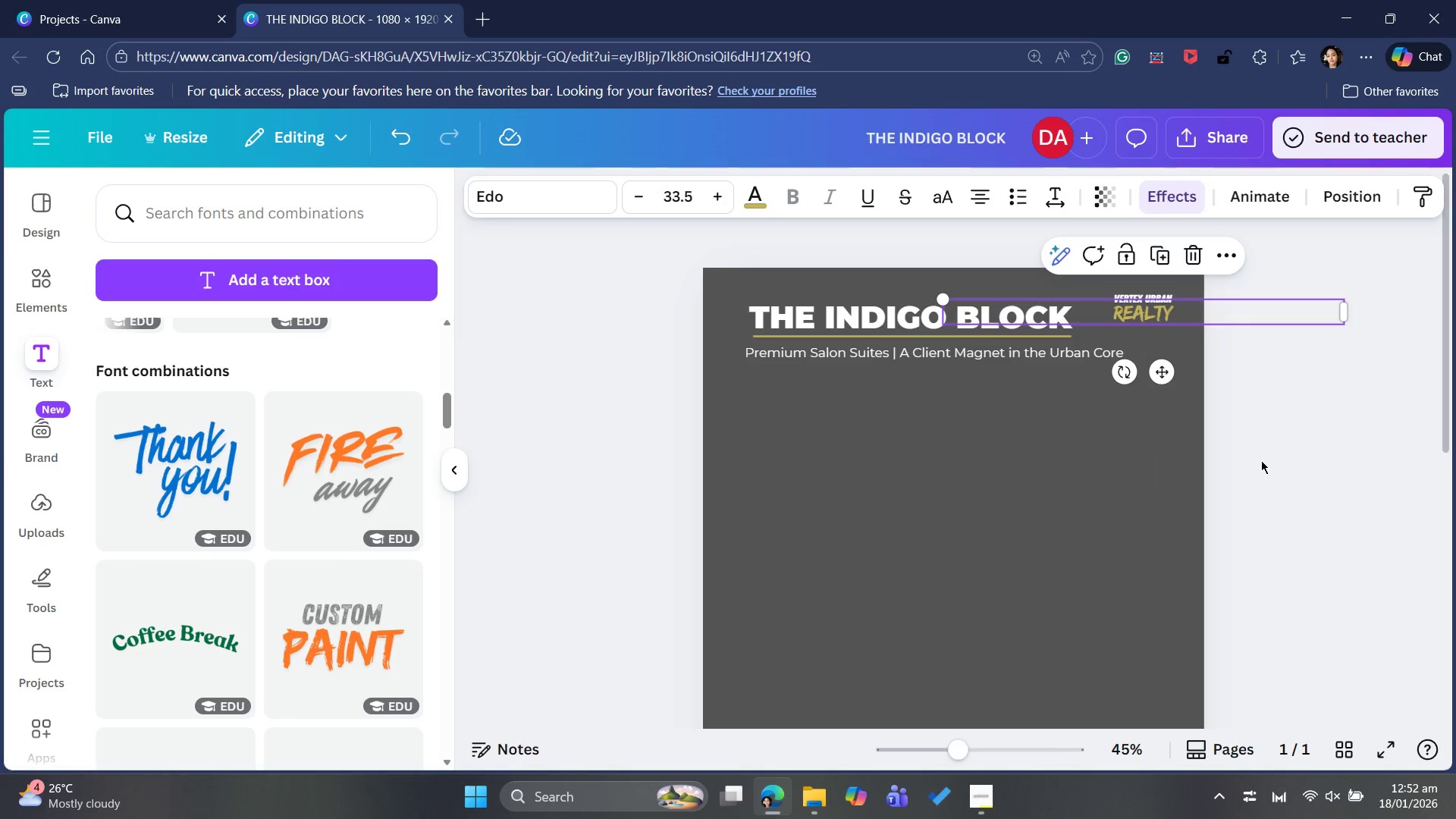 
left_click([1261, 460])
 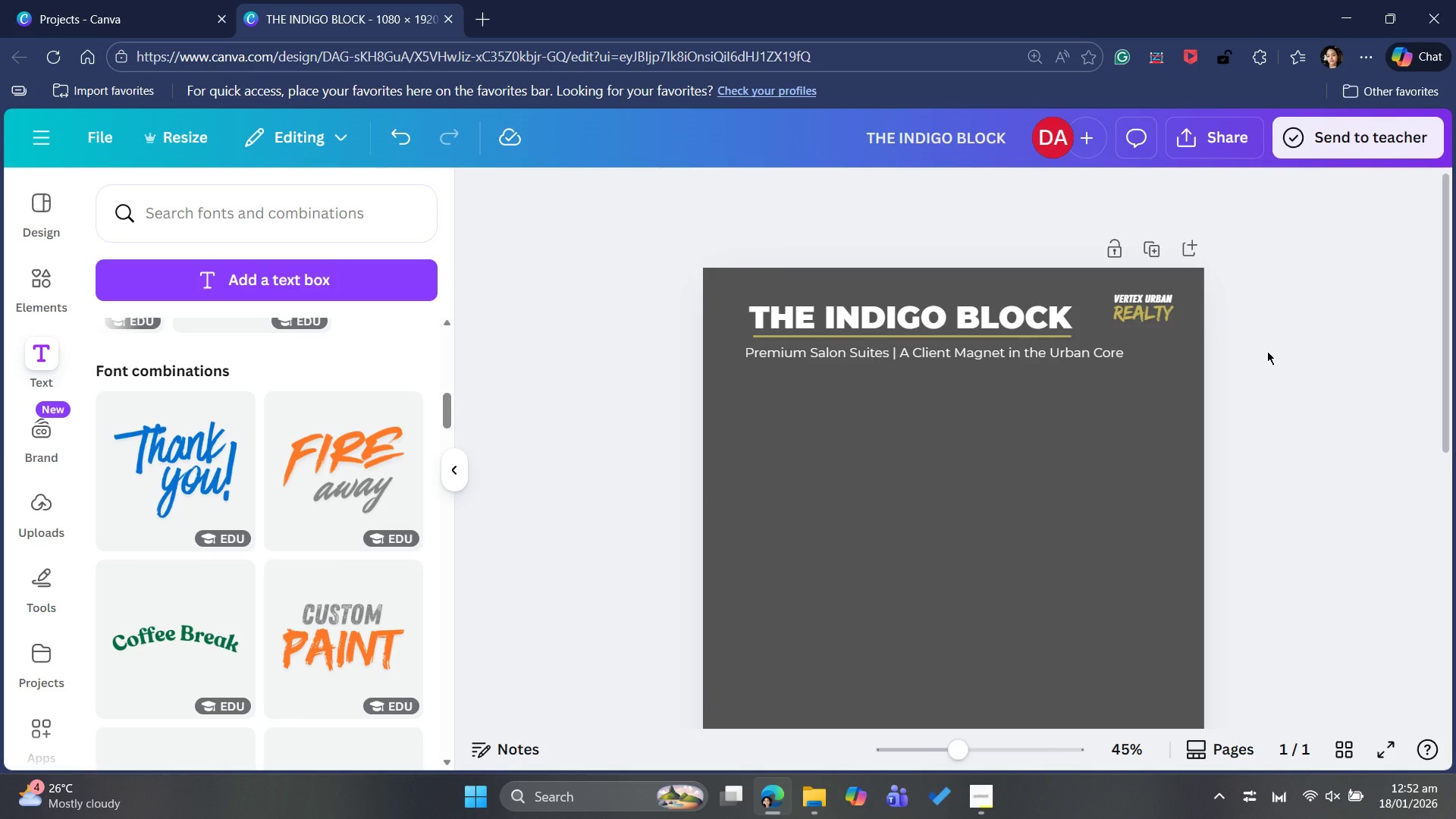 
wait(6.78)
 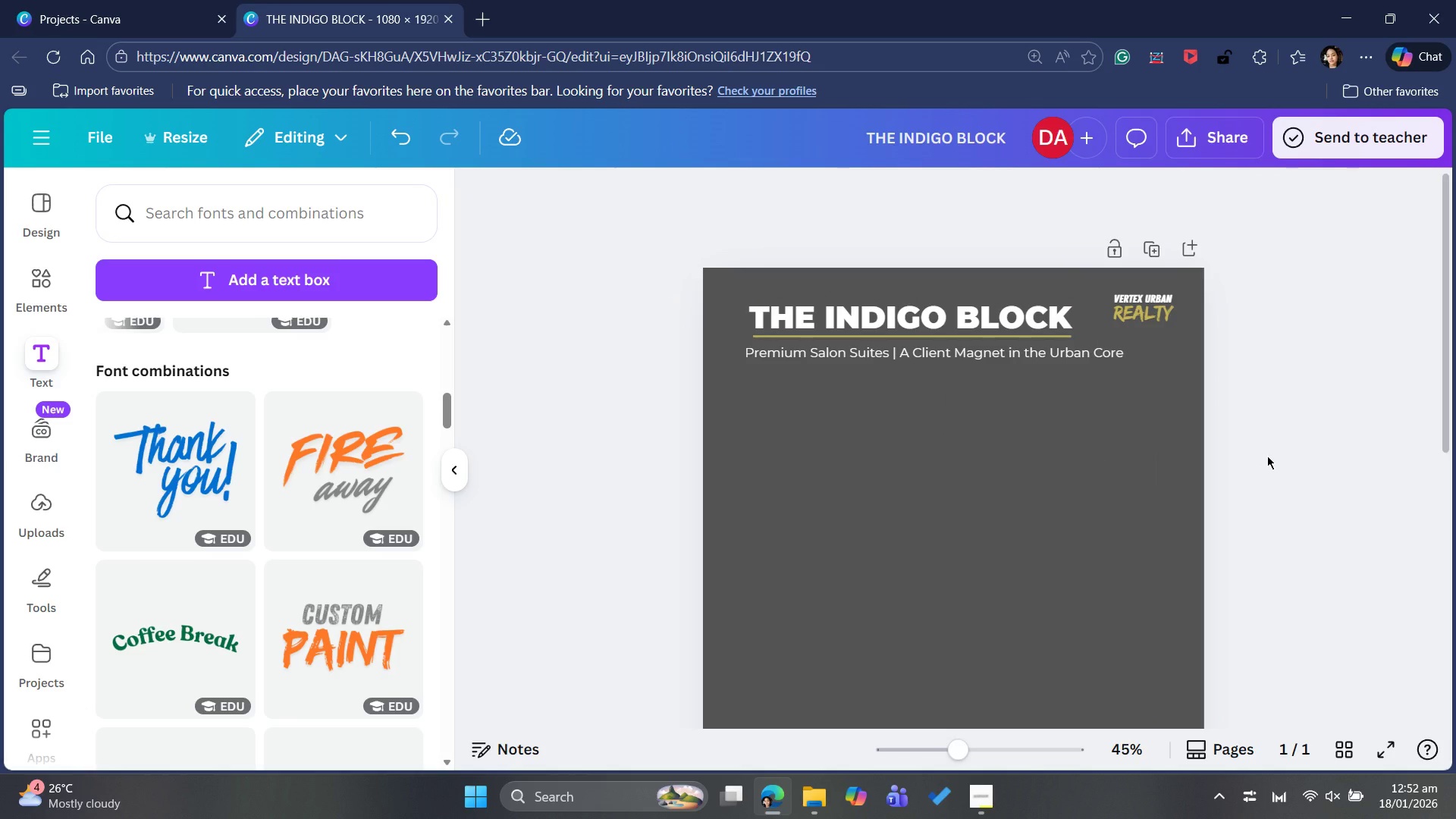 
left_click([1145, 321])
 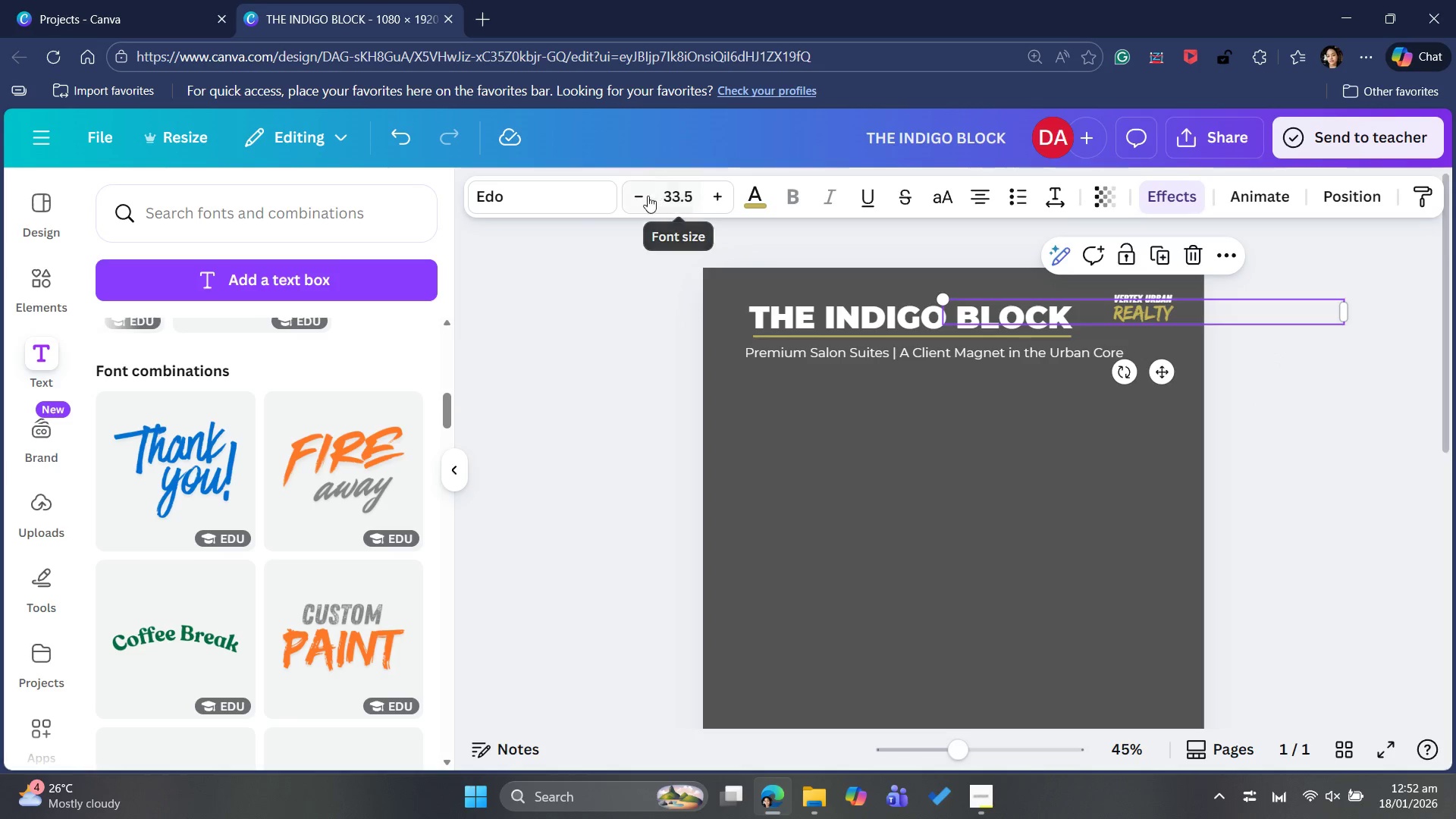 
triple_click([644, 203])
 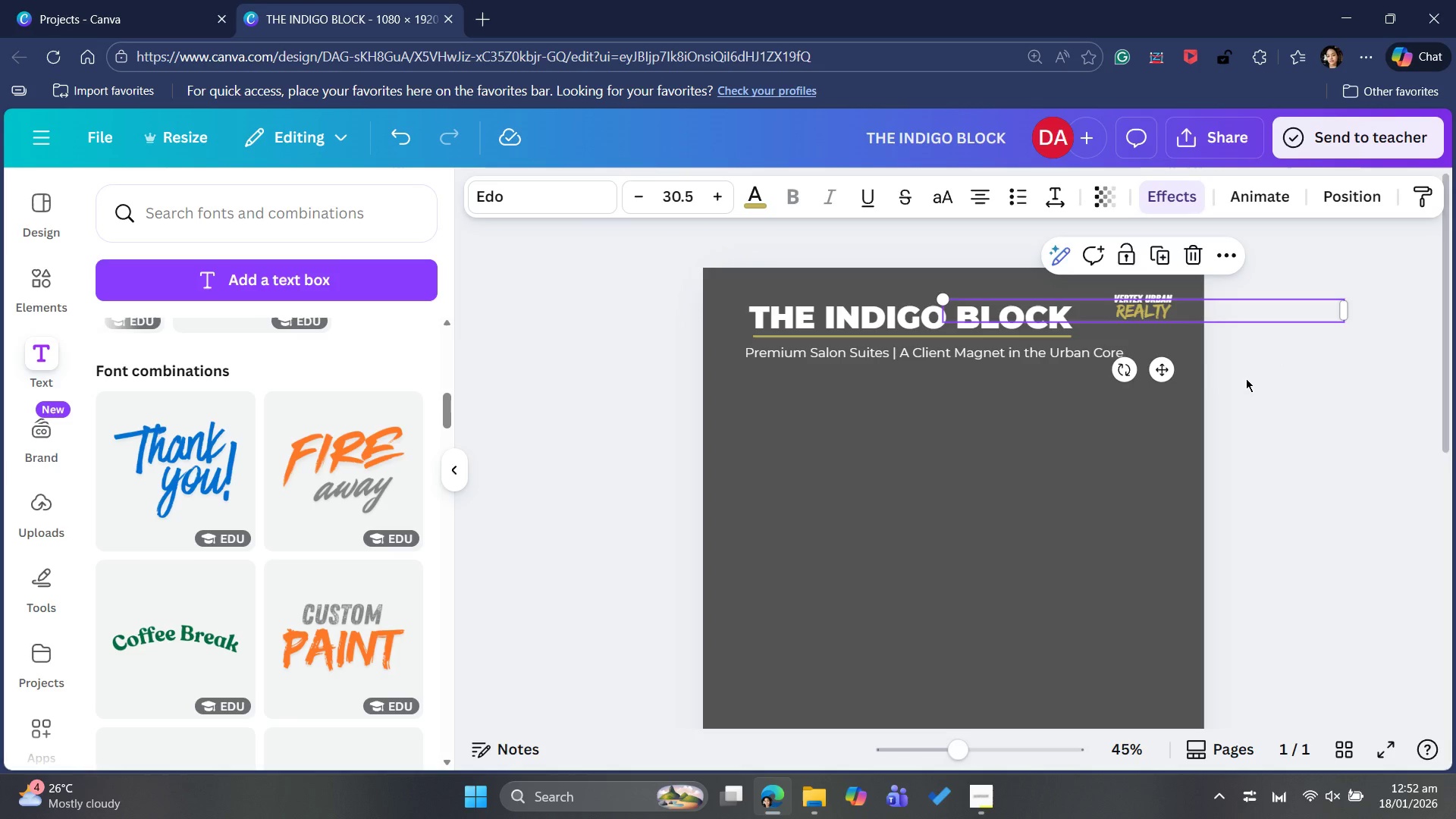 
left_click([1266, 379])
 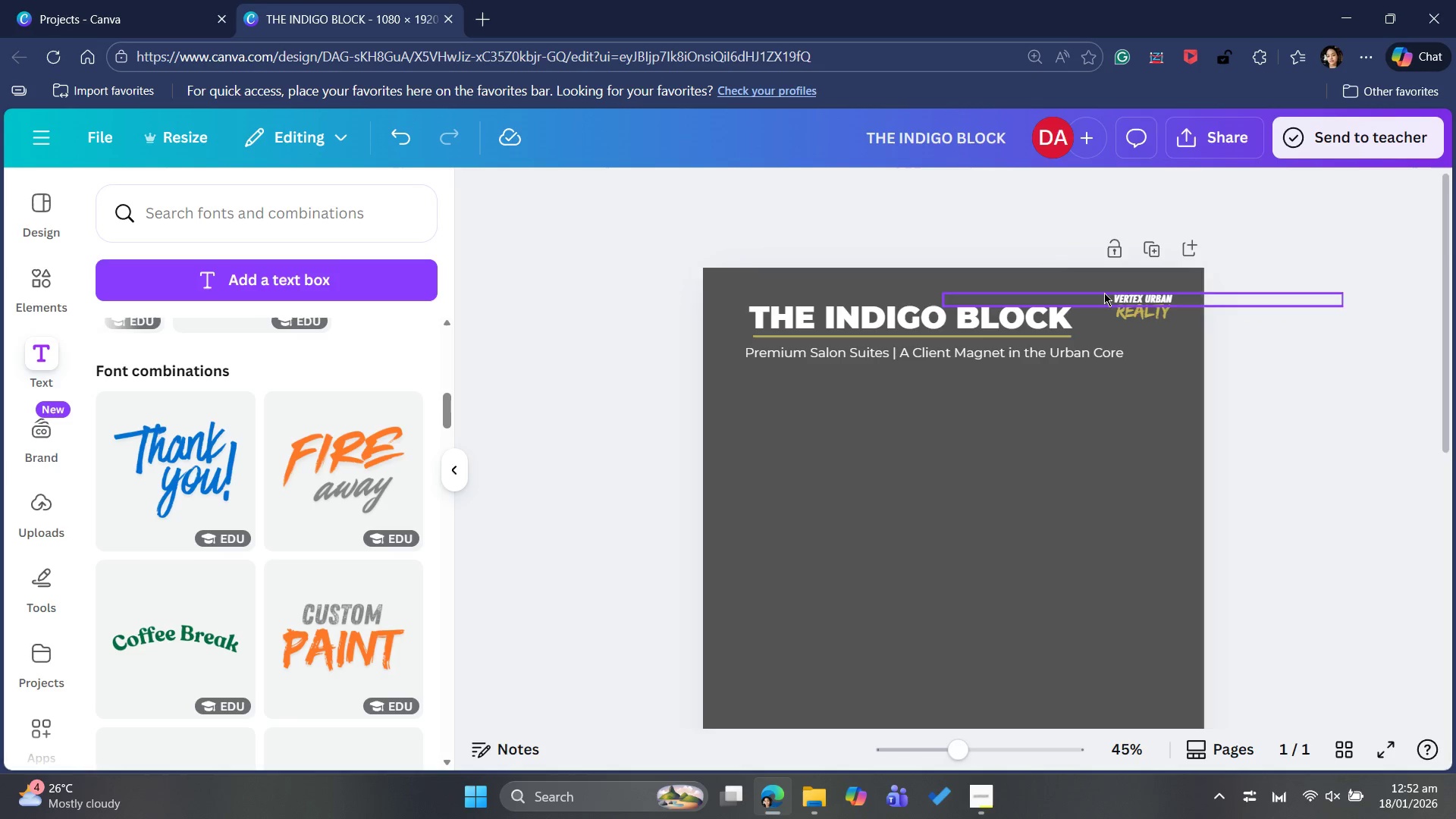 
left_click_drag(start_coordinate=[1094, 290], to_coordinate=[1119, 309])
 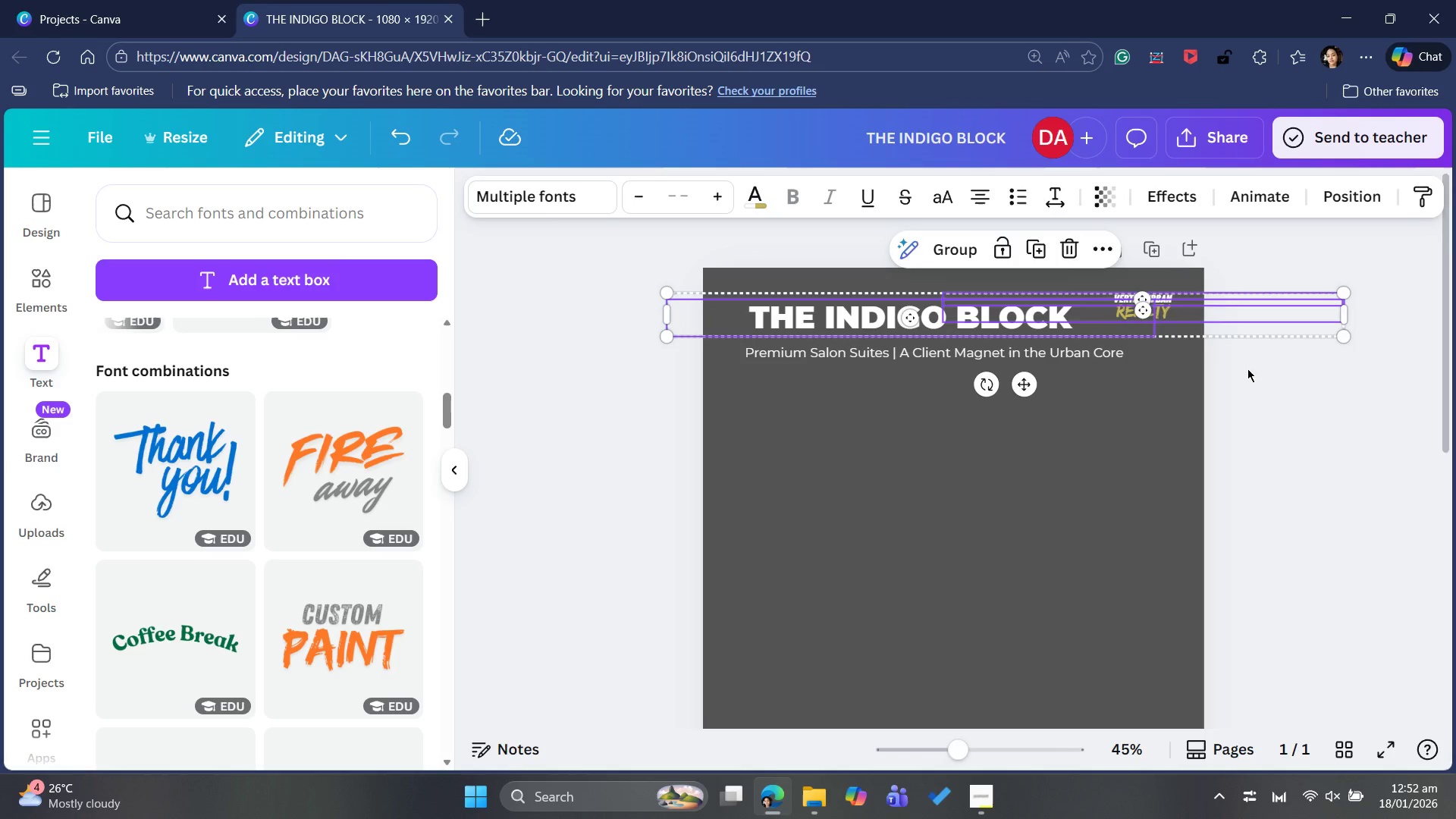 
left_click([1246, 373])
 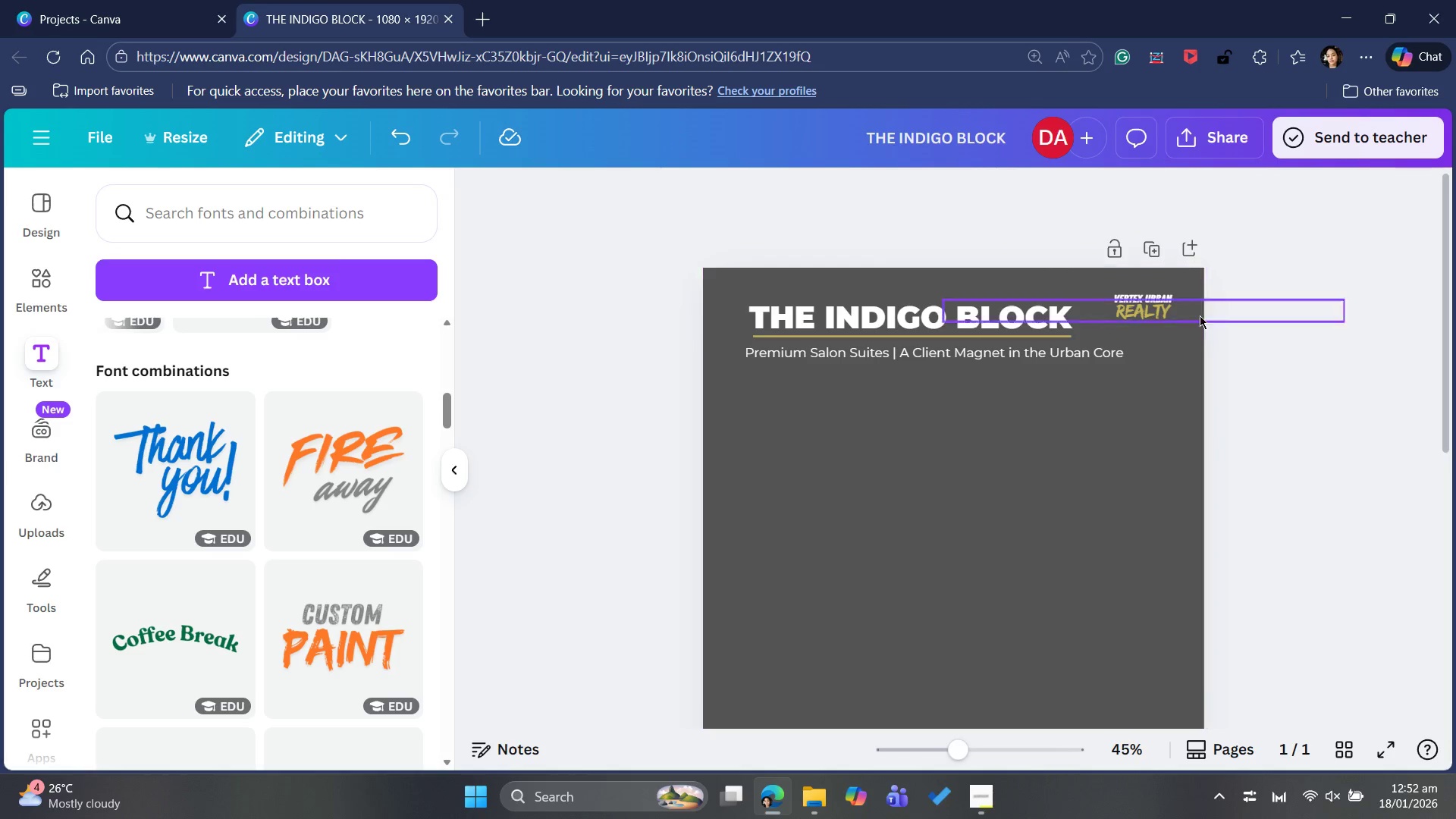 
left_click_drag(start_coordinate=[1251, 295], to_coordinate=[1163, 306])
 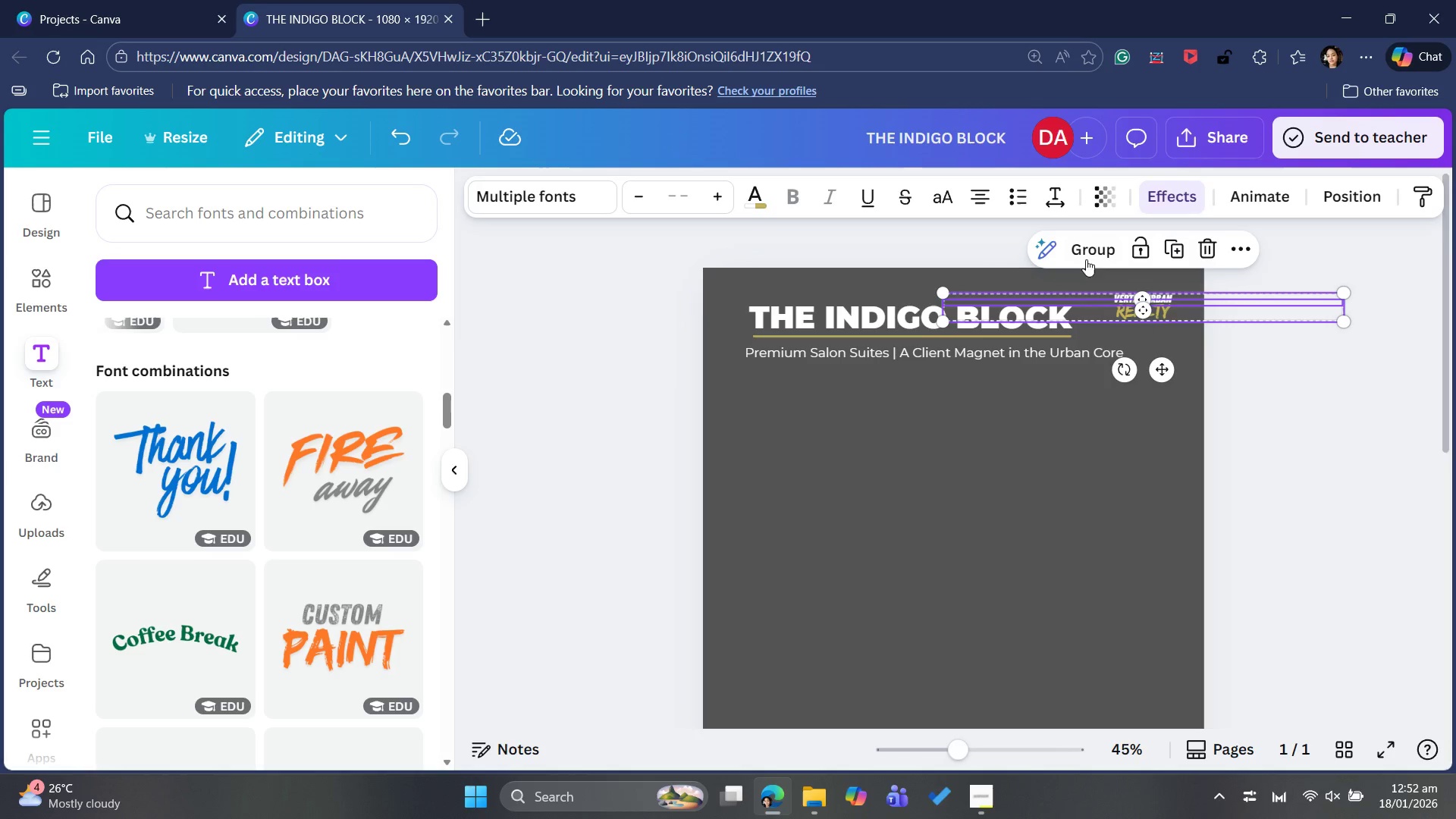 
left_click([1093, 242])
 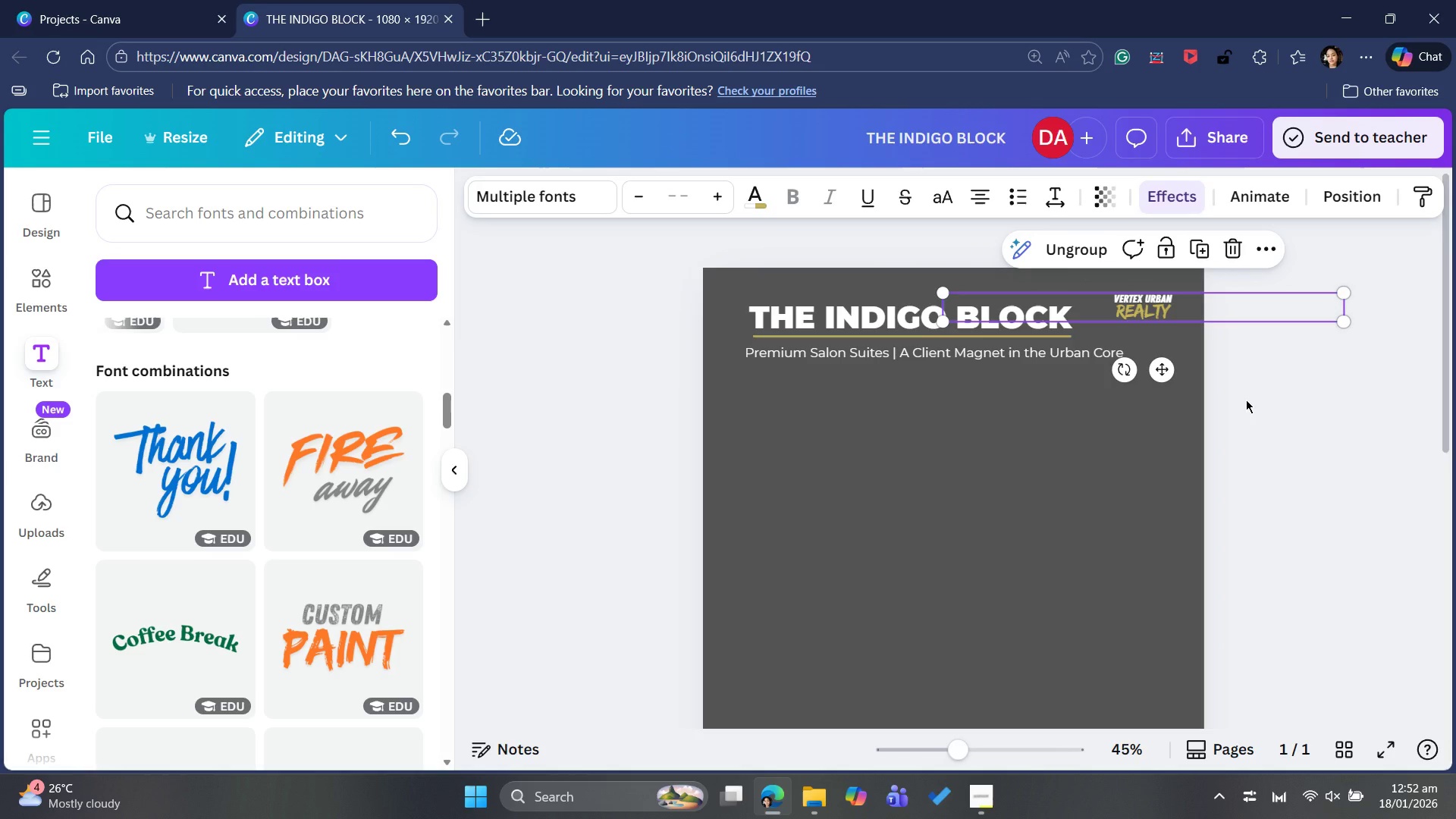 
left_click([1246, 400])
 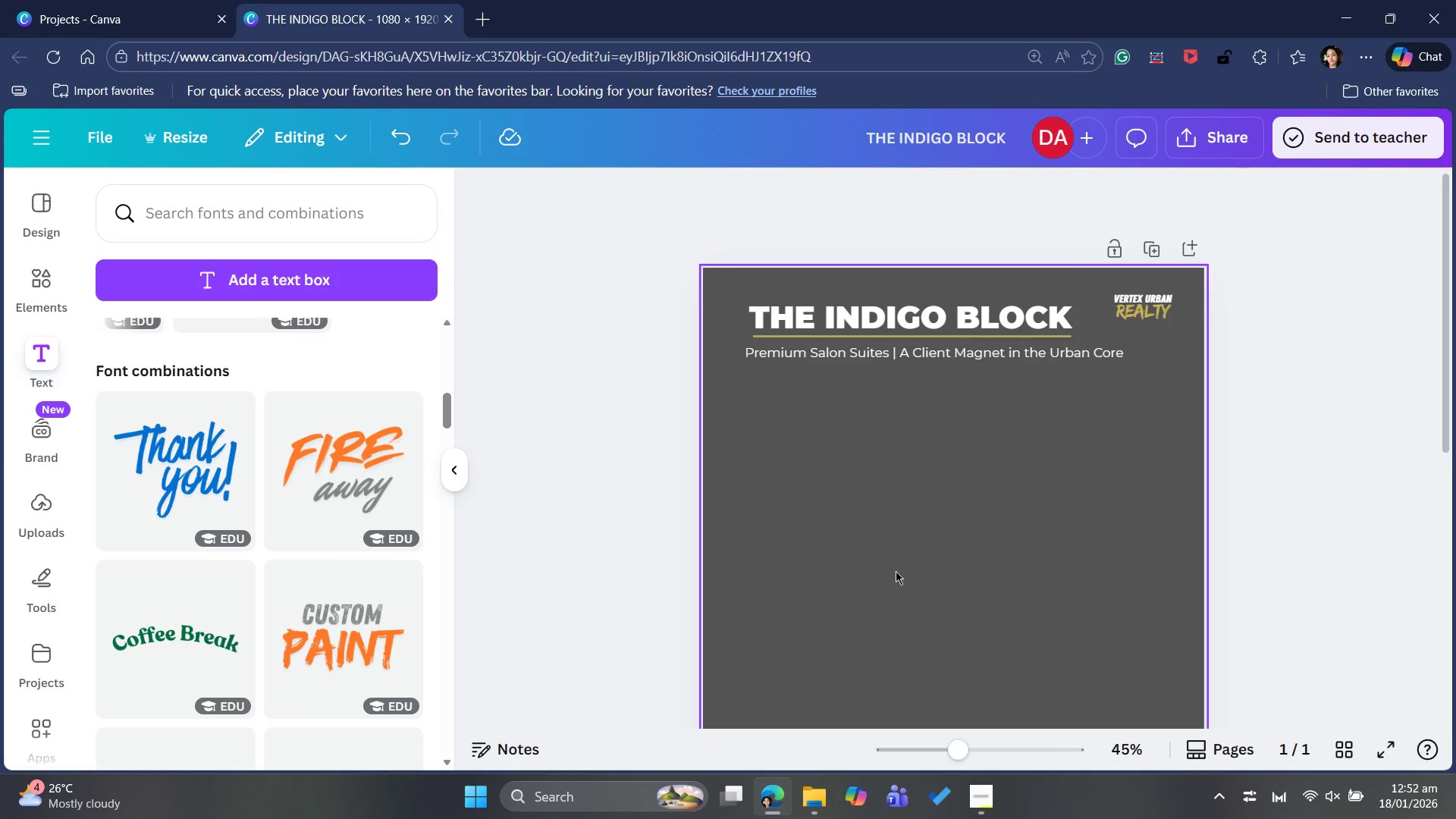 
left_click([827, 543])
 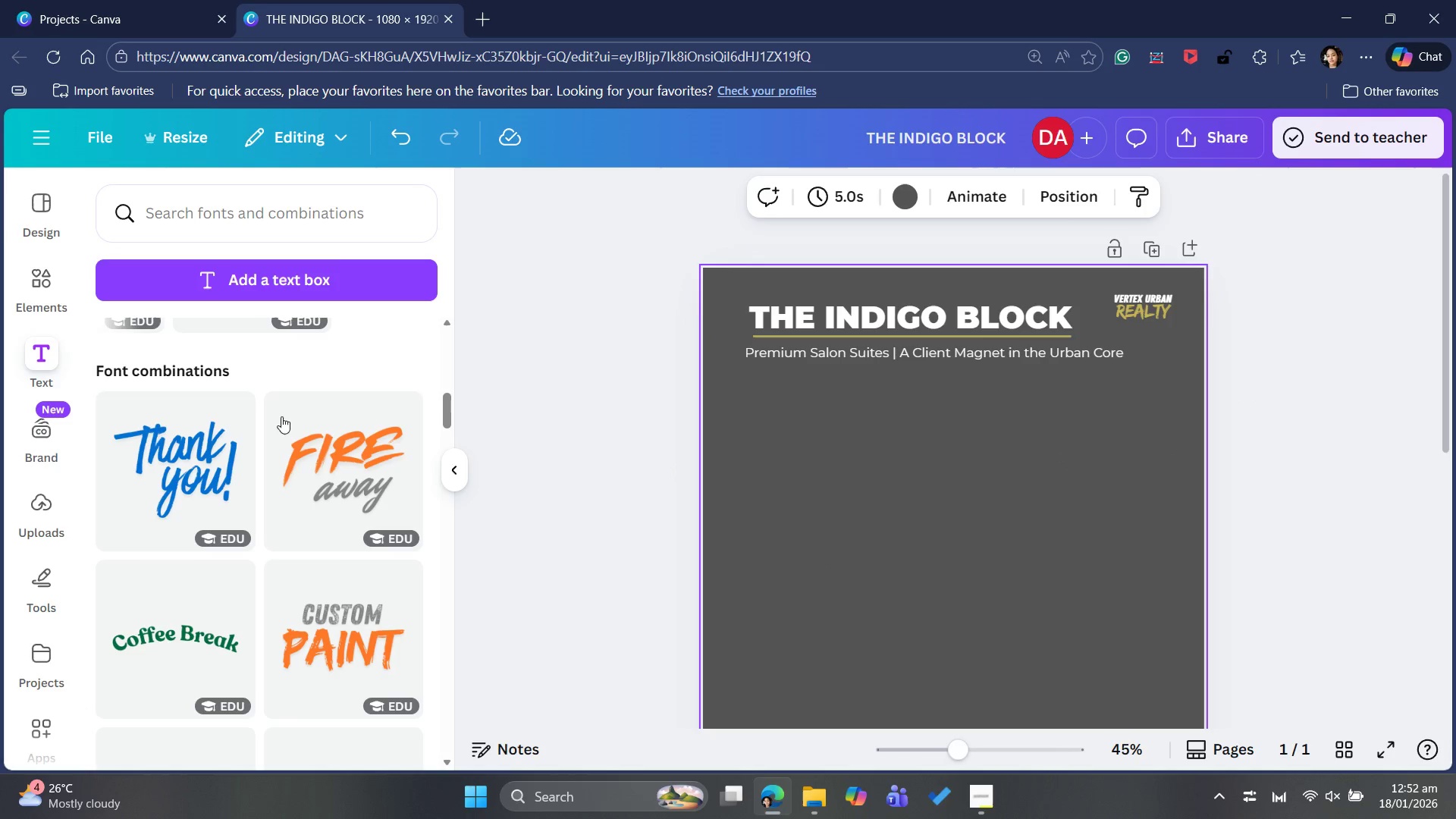 
left_click([41, 285])
 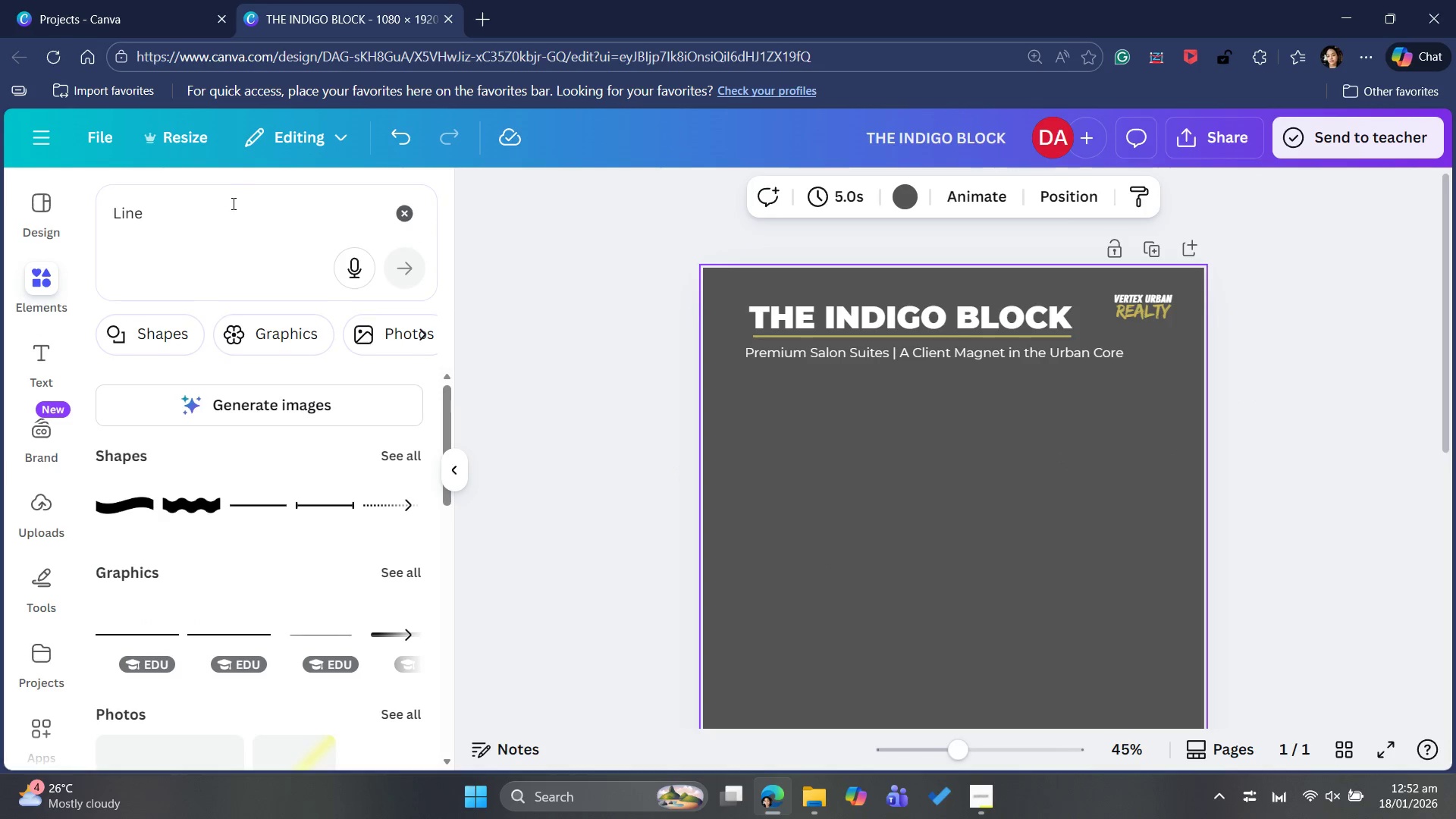 
left_click([232, 207])
 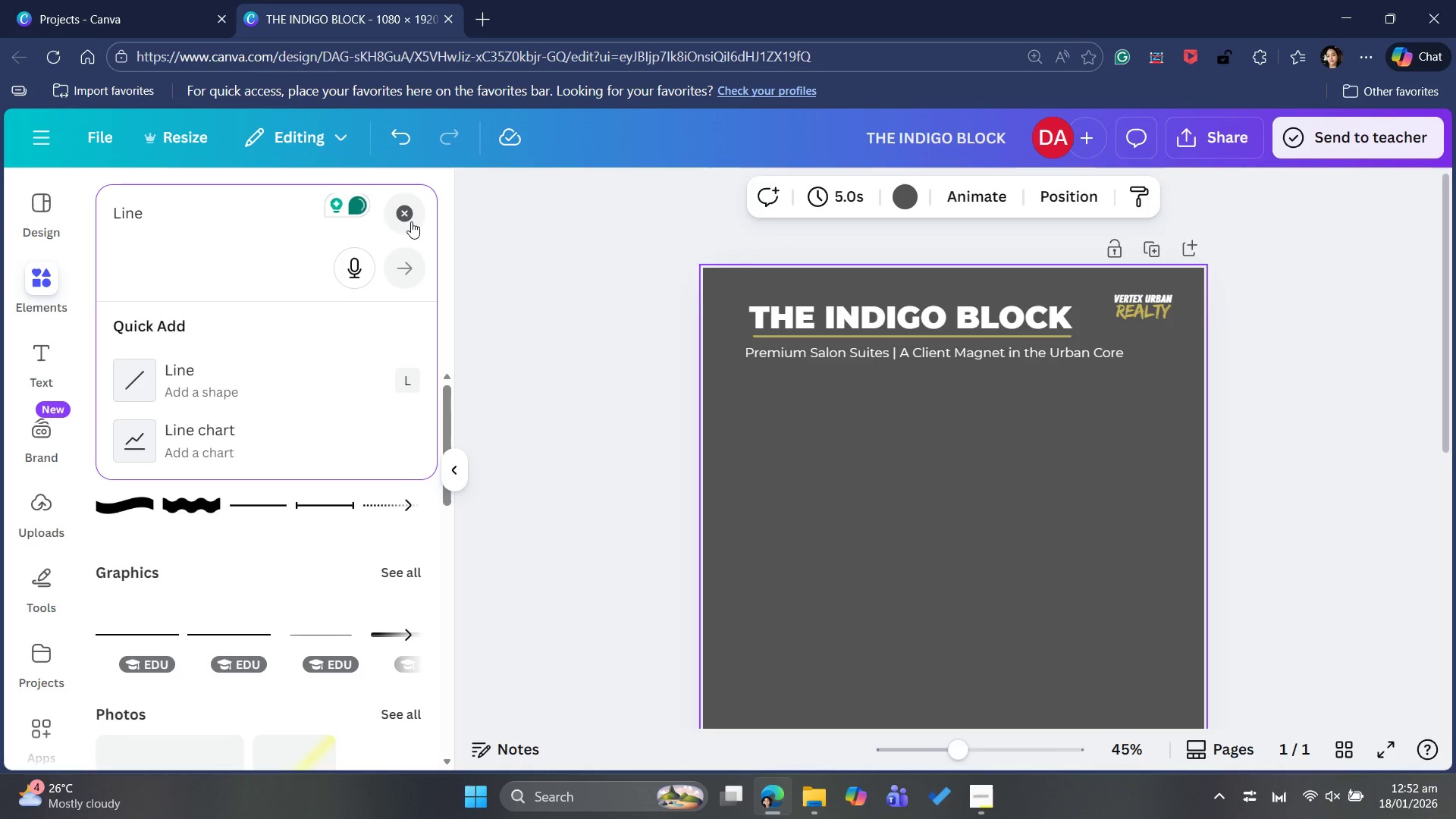 
left_click([406, 211])
 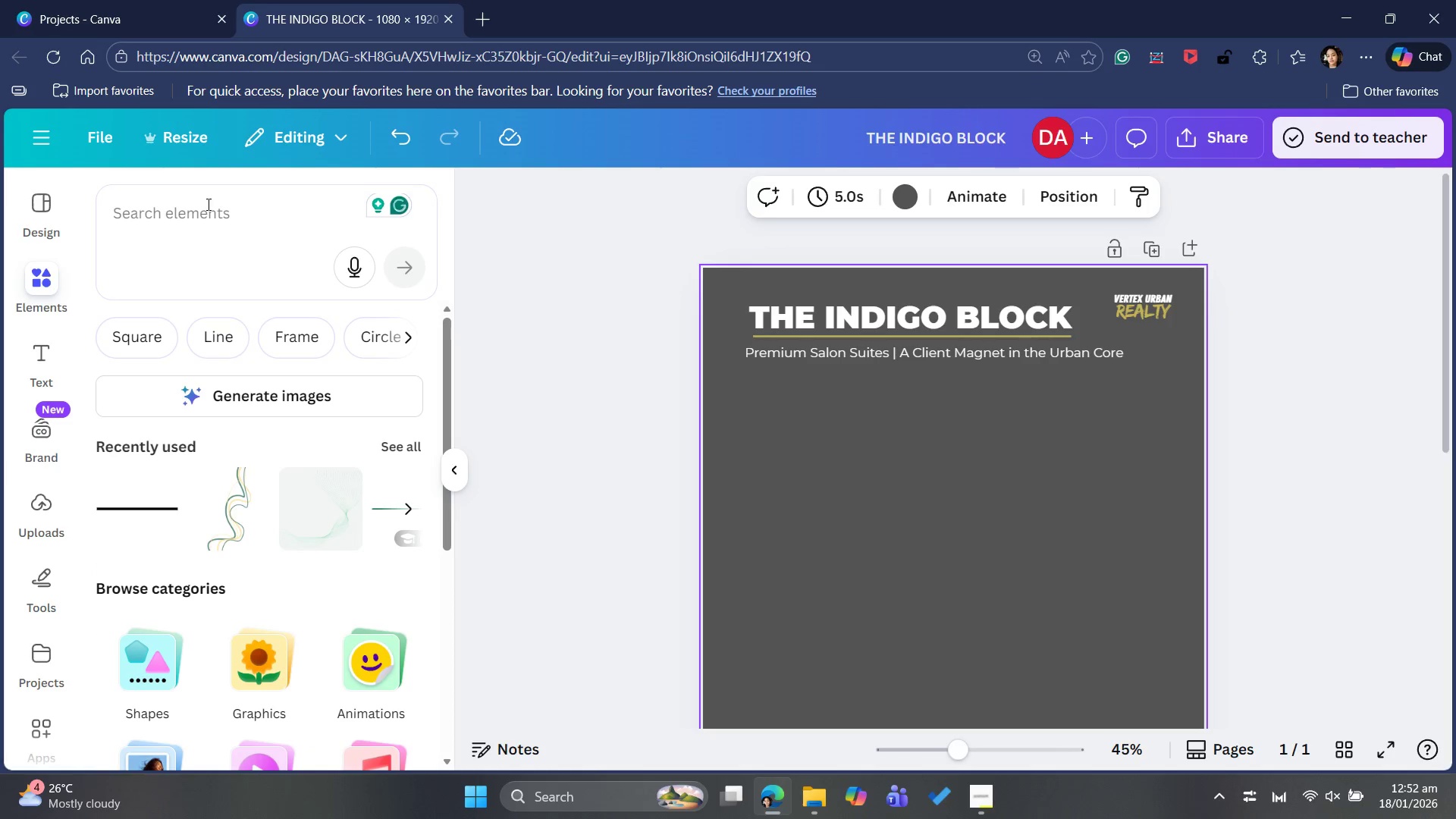 
left_click([207, 204])
 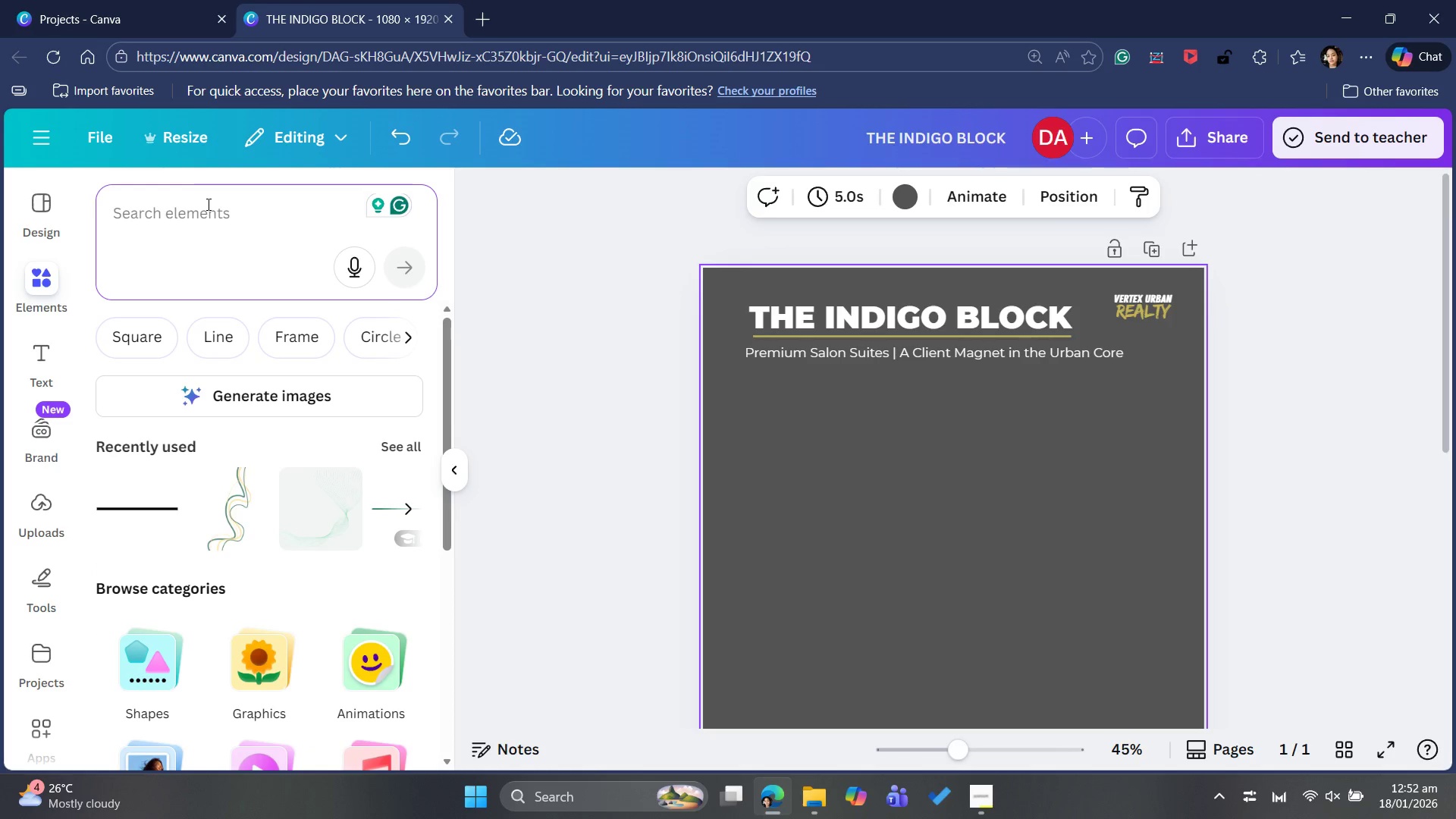 
type(radar)
 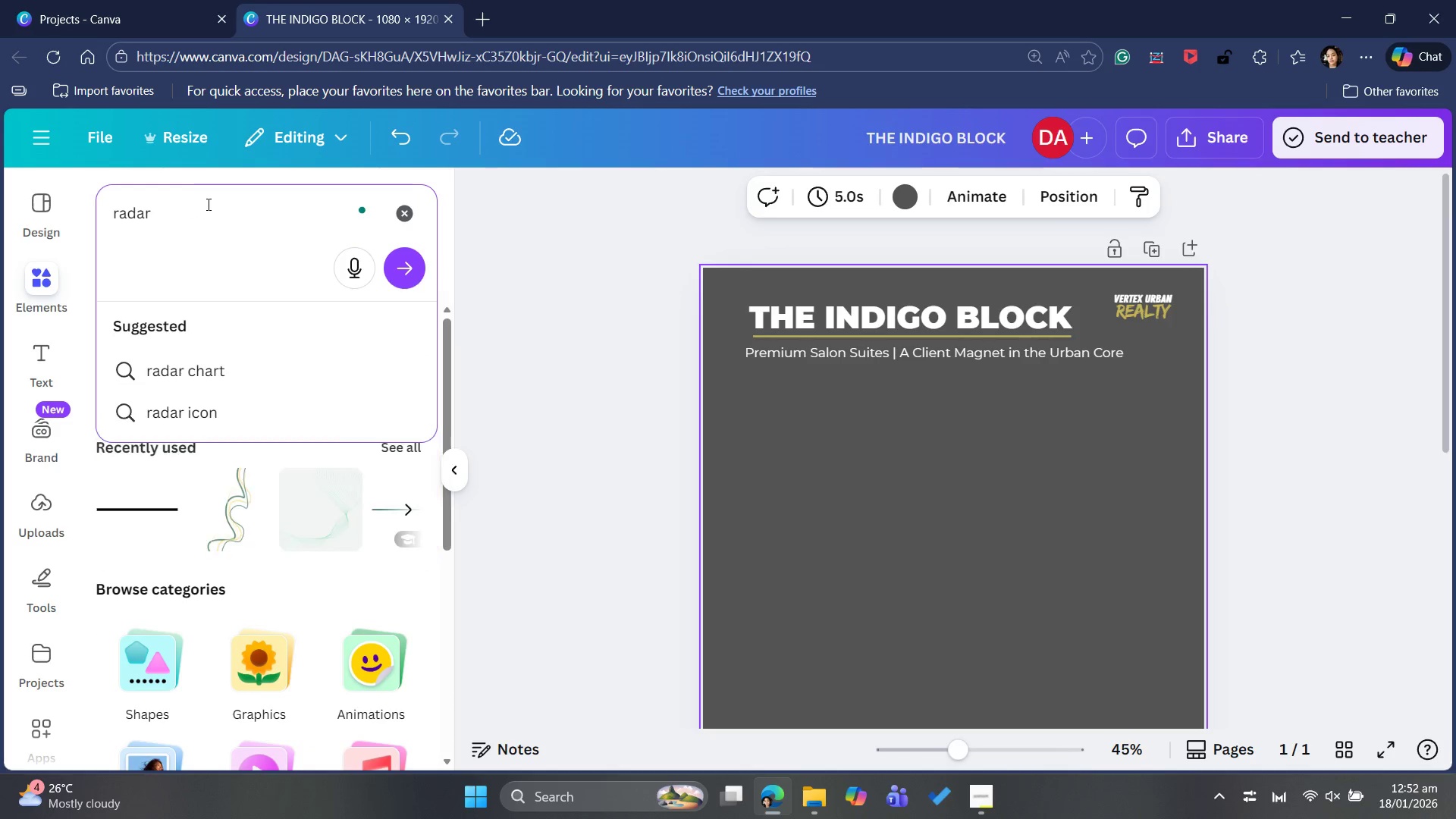 
key(Enter)
 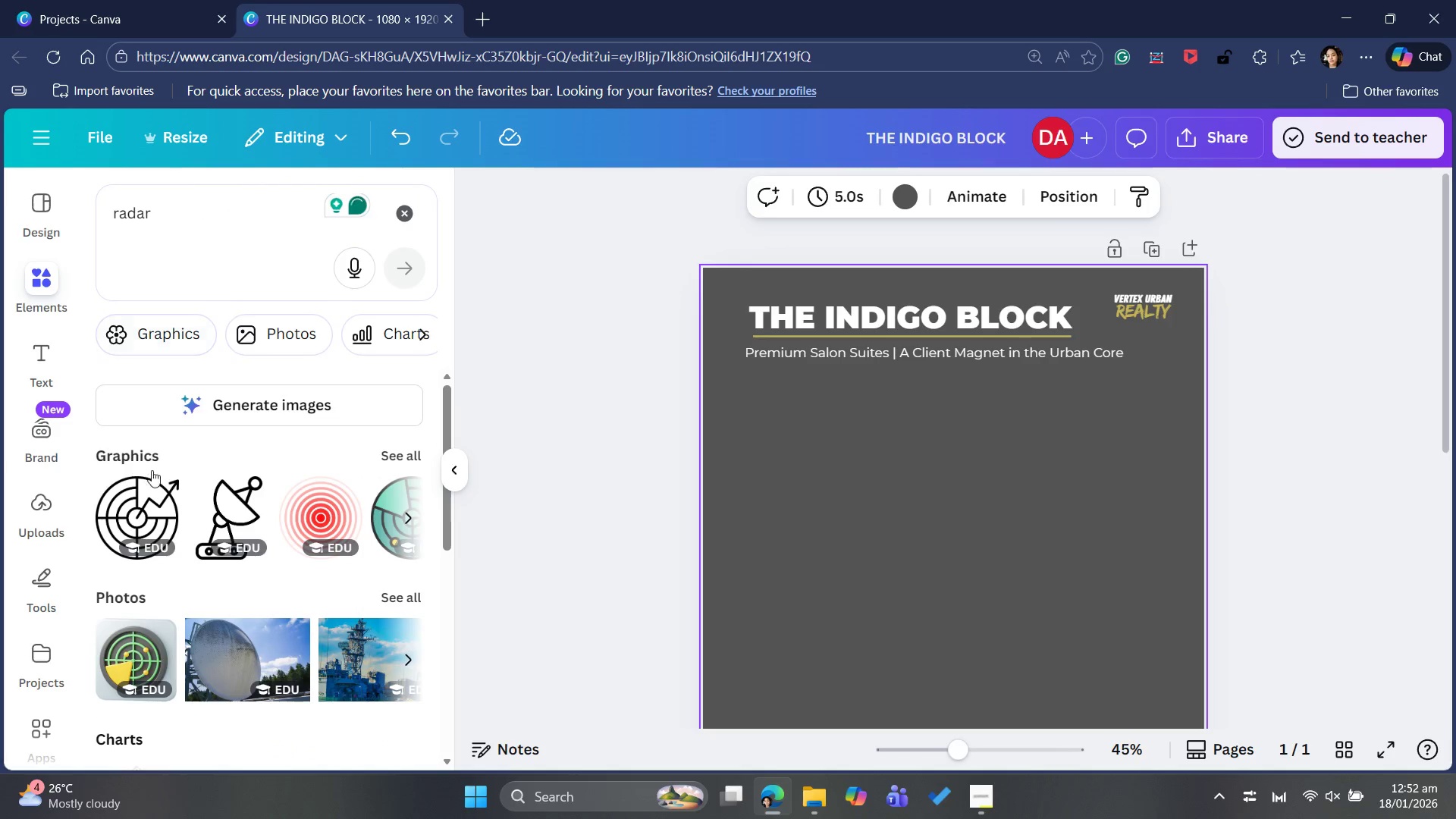 
scroll: coordinate [284, 422], scroll_direction: down, amount: 2.0
 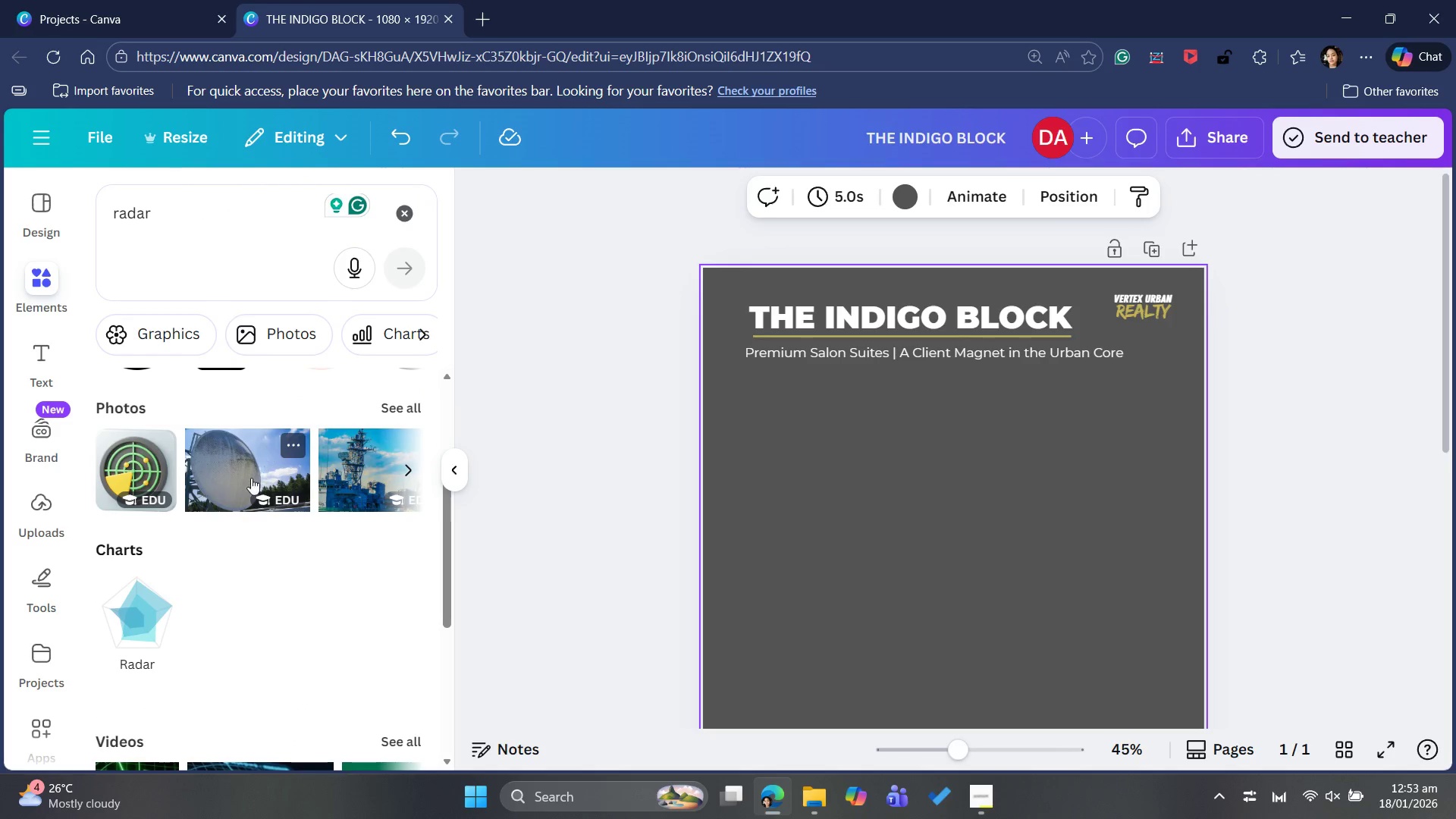 
scroll: coordinate [248, 482], scroll_direction: up, amount: 3.0
 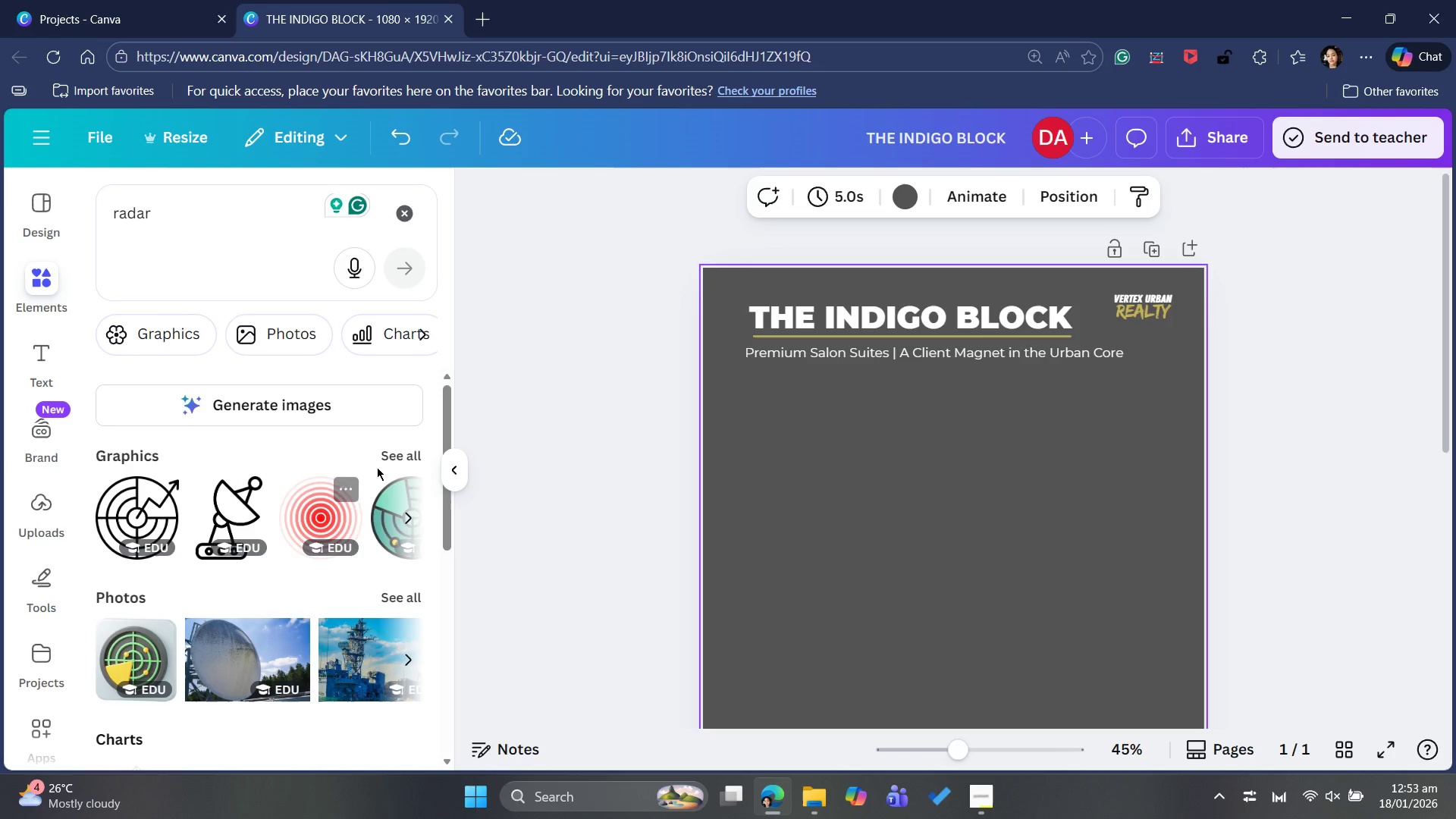 
left_click([394, 449])
 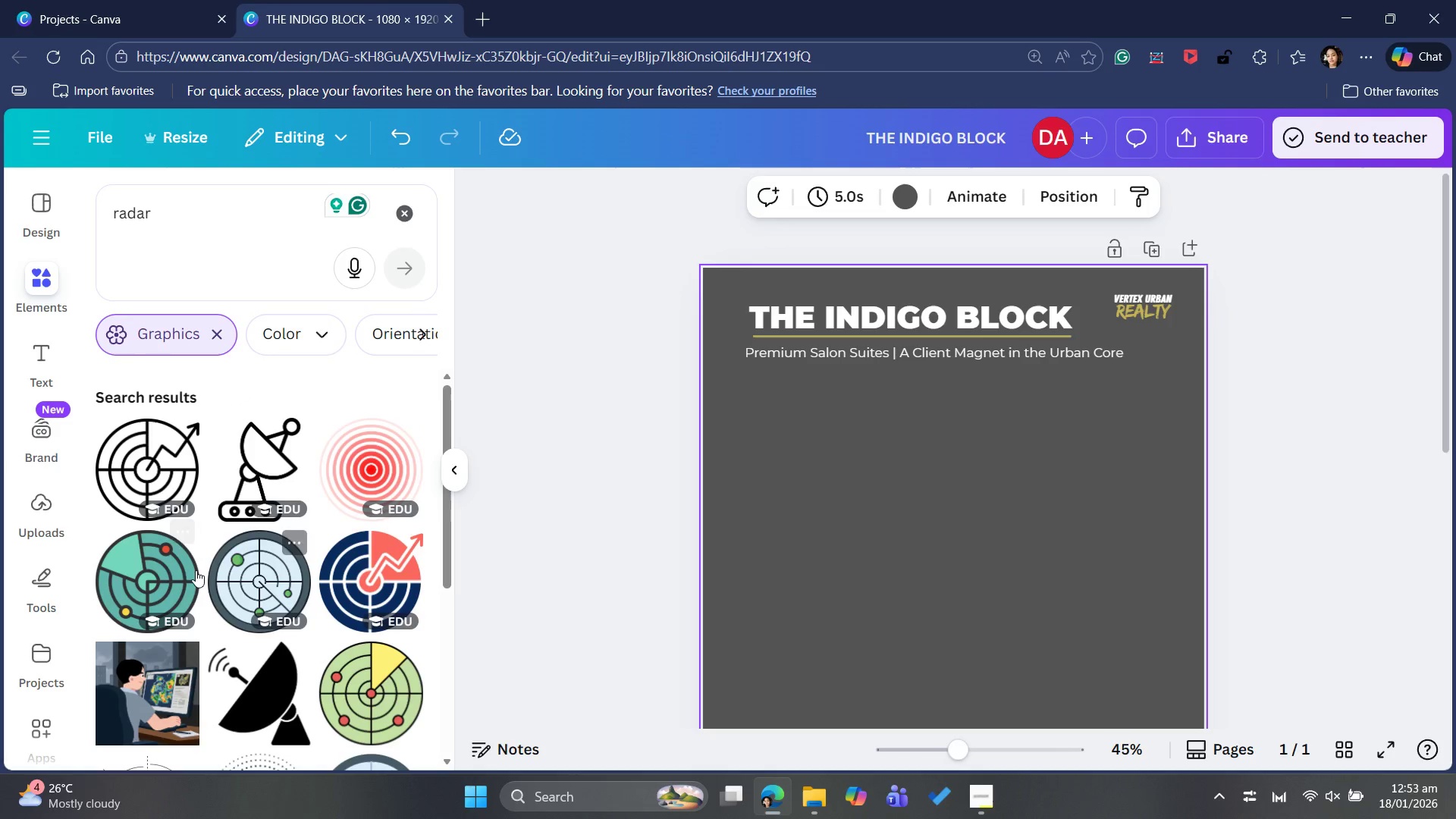 
scroll: coordinate [243, 528], scroll_direction: down, amount: 3.0
 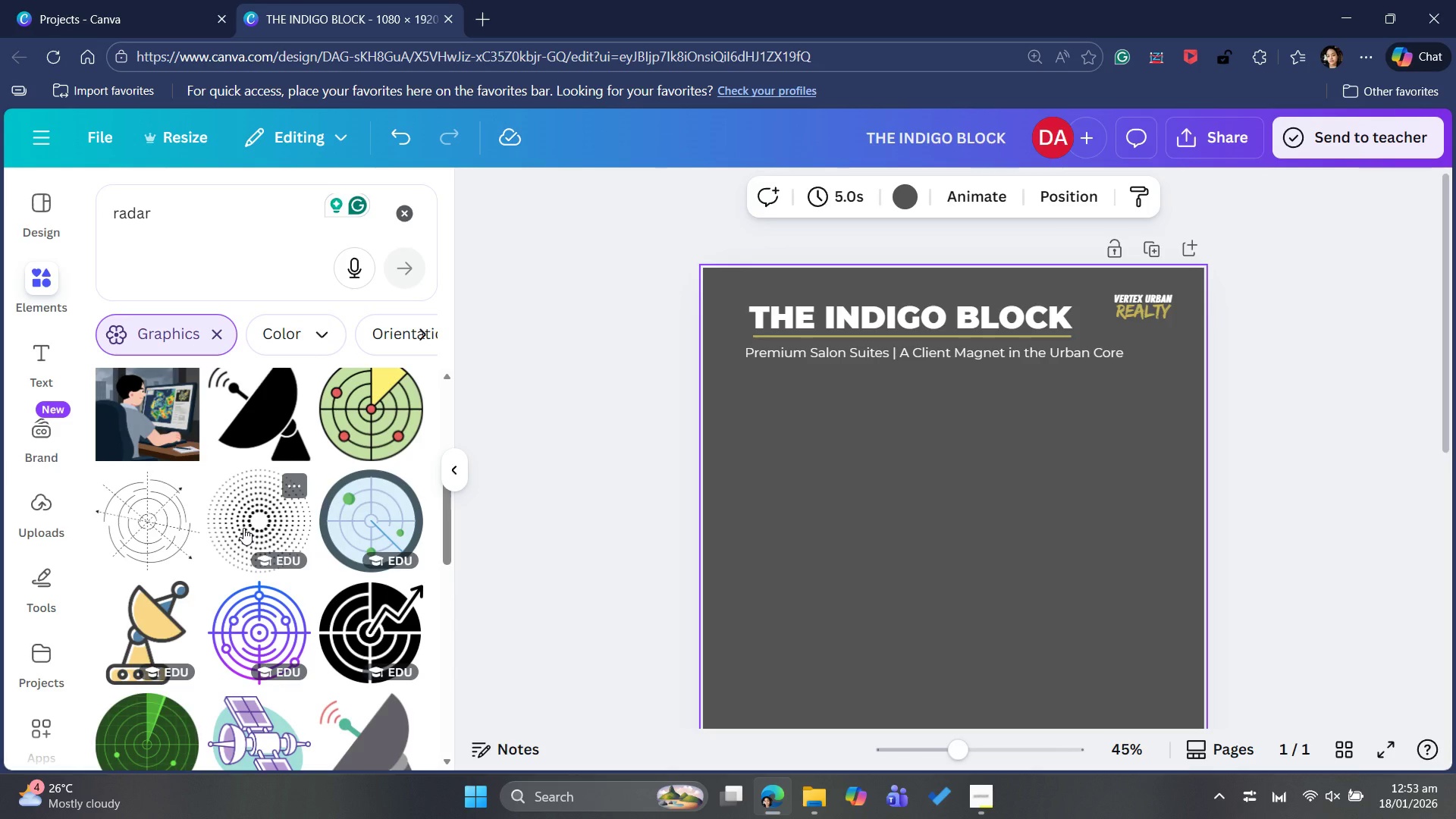 
scroll: coordinate [243, 528], scroll_direction: up, amount: 1.0
 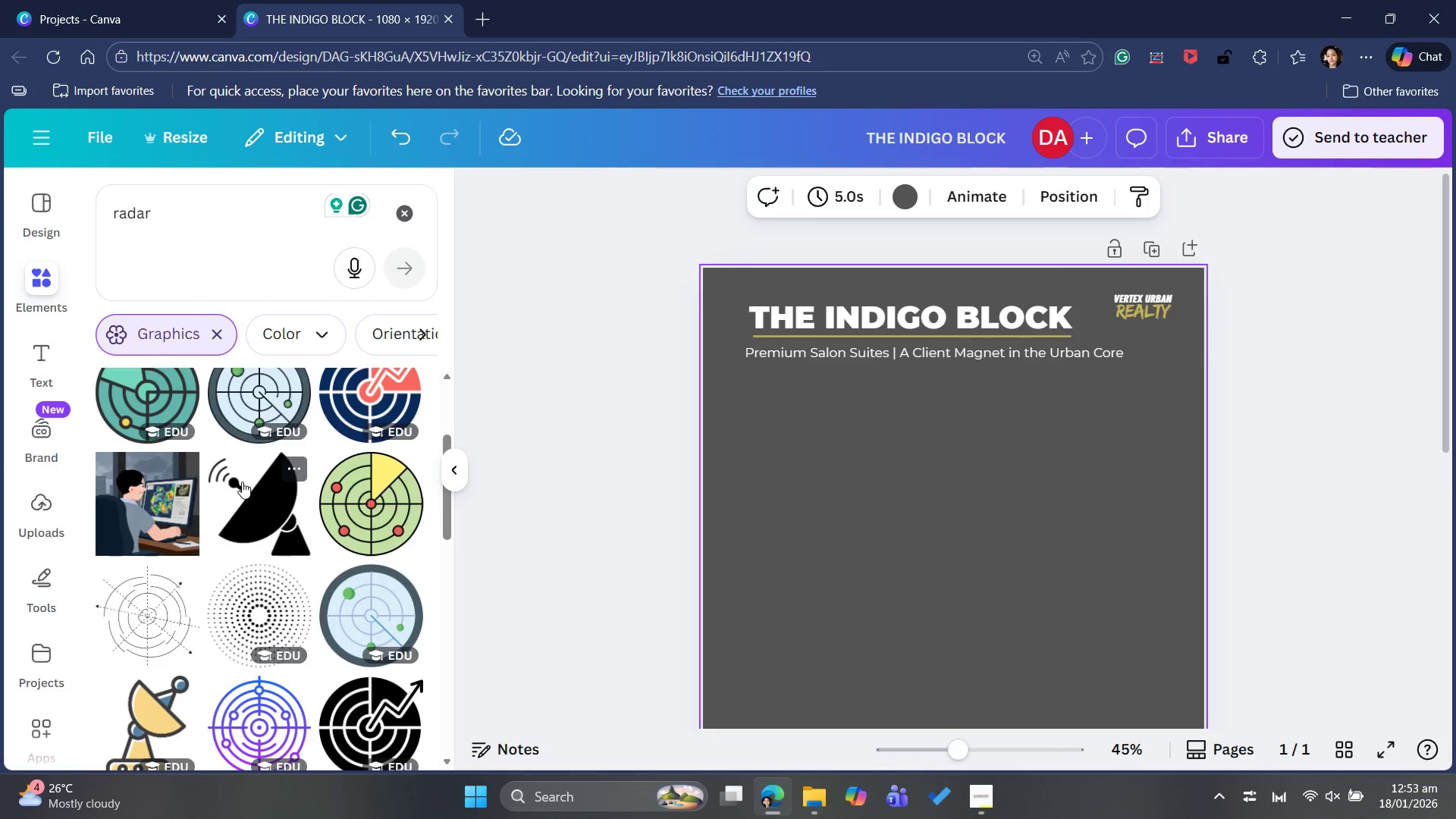 
wait(10.94)
 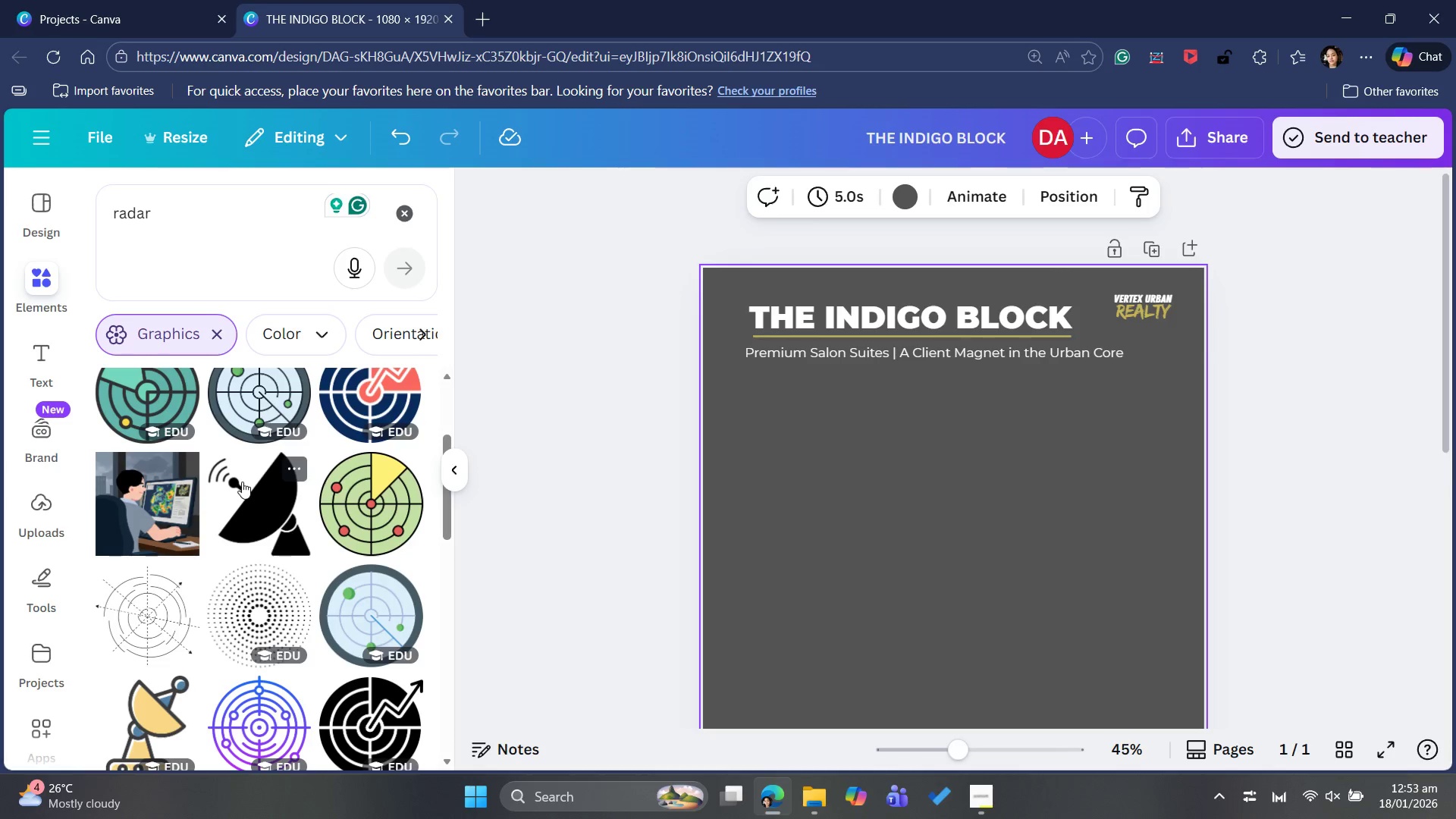 
scroll: coordinate [190, 633], scroll_direction: down, amount: 3.0
 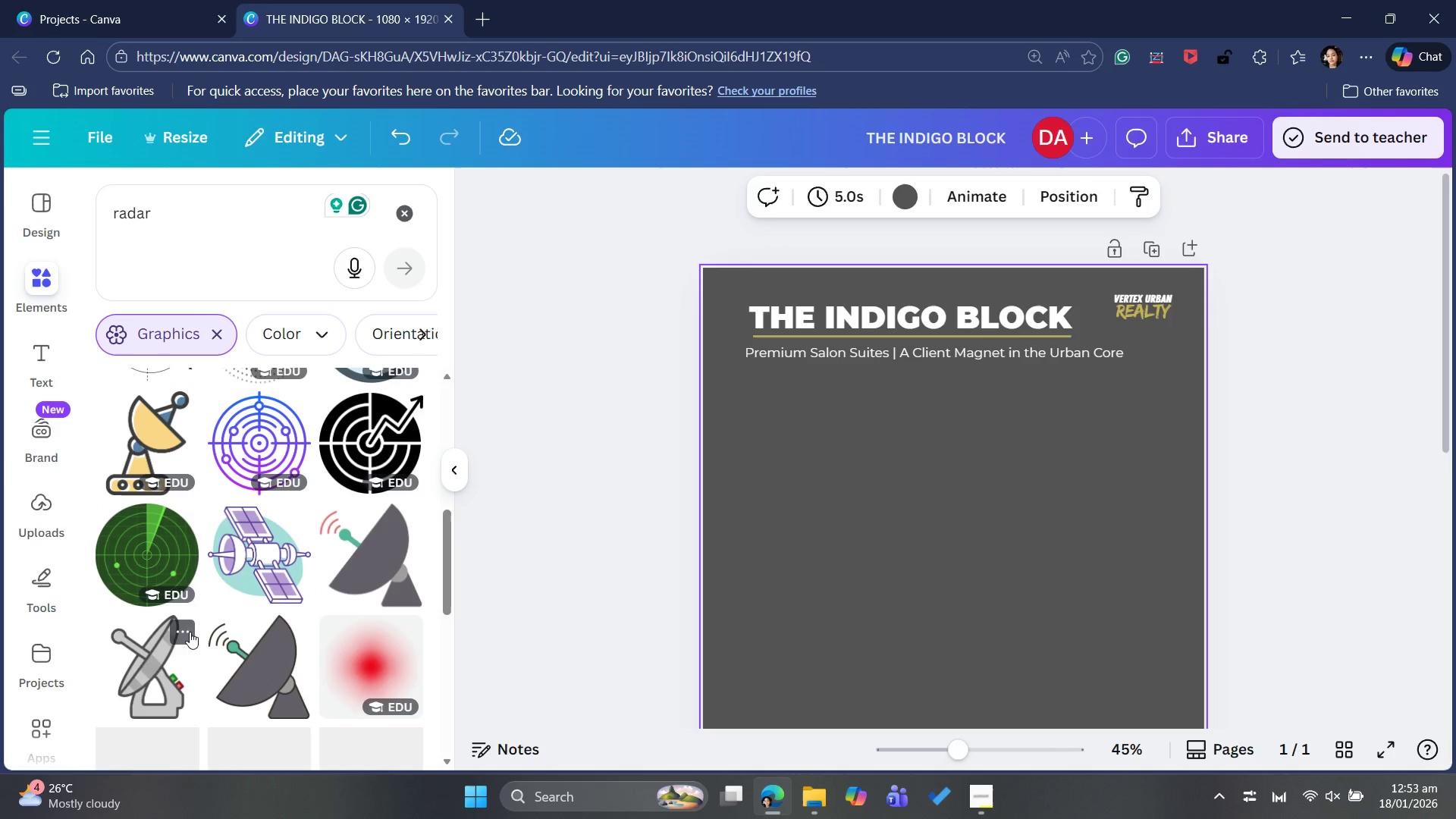 
scroll: coordinate [288, 561], scroll_direction: up, amount: 3.0
 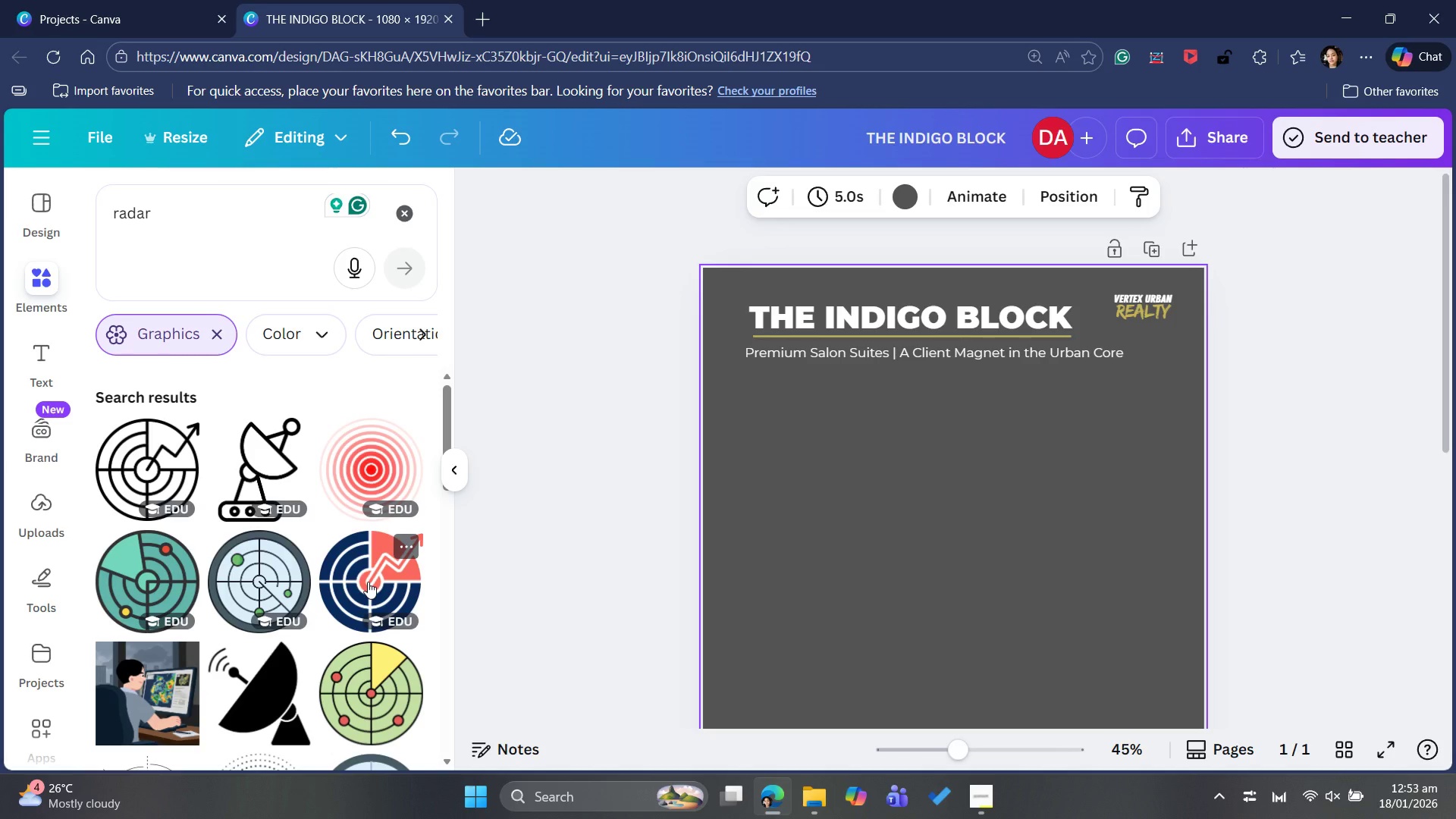 
wait(9.36)
 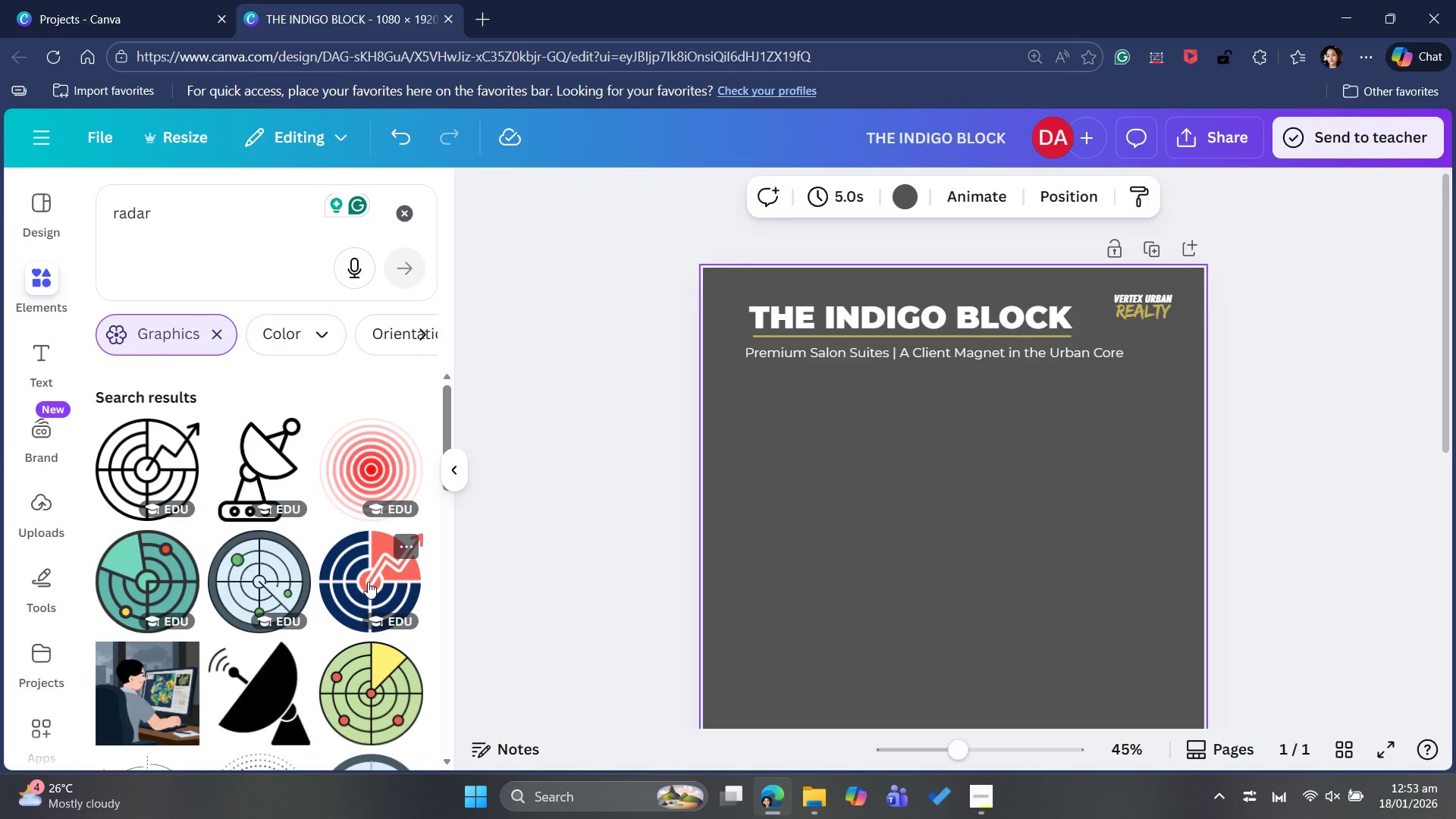 
left_click([354, 594])
 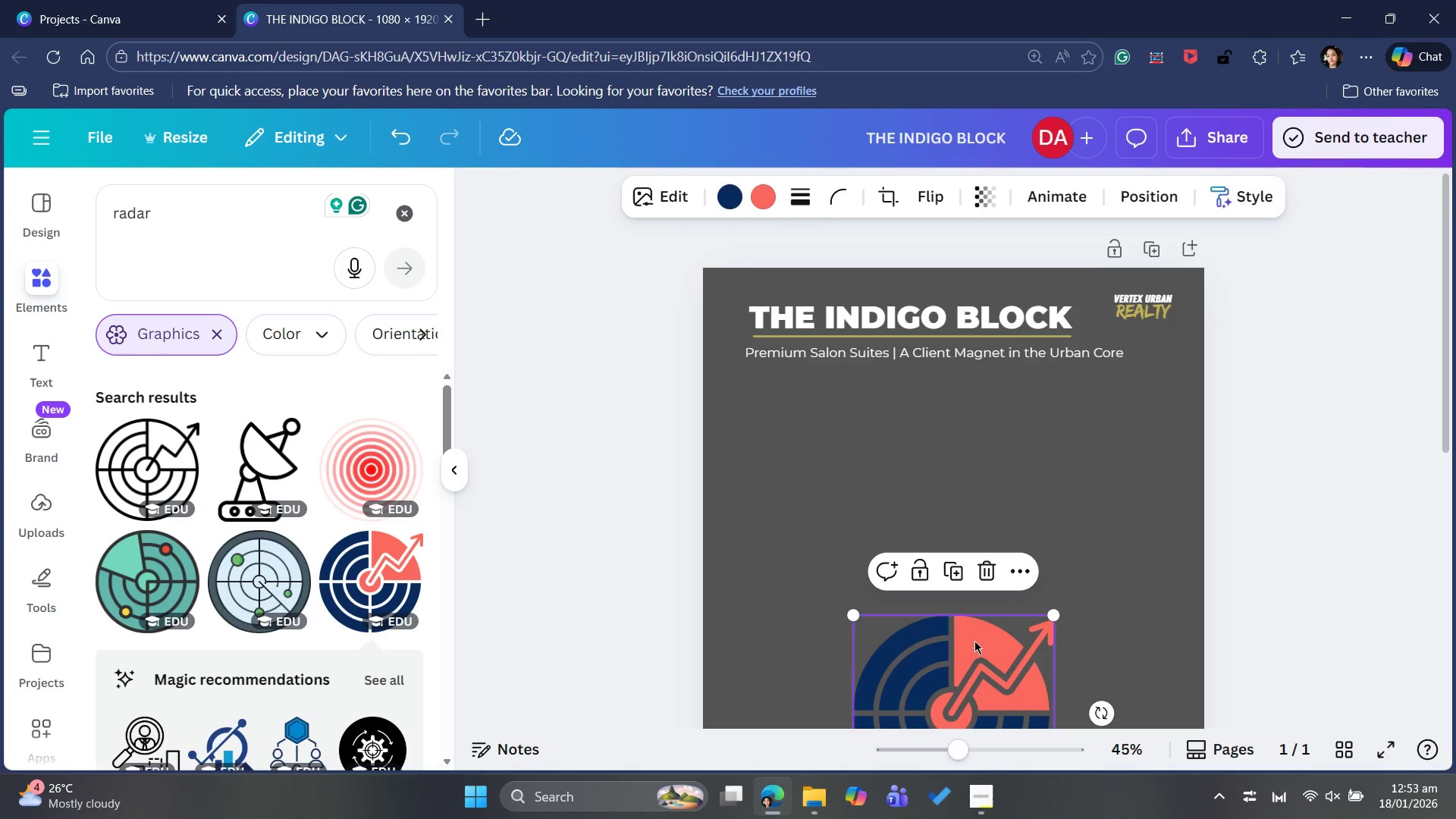 
left_click_drag(start_coordinate=[974, 641], to_coordinate=[868, 417])
 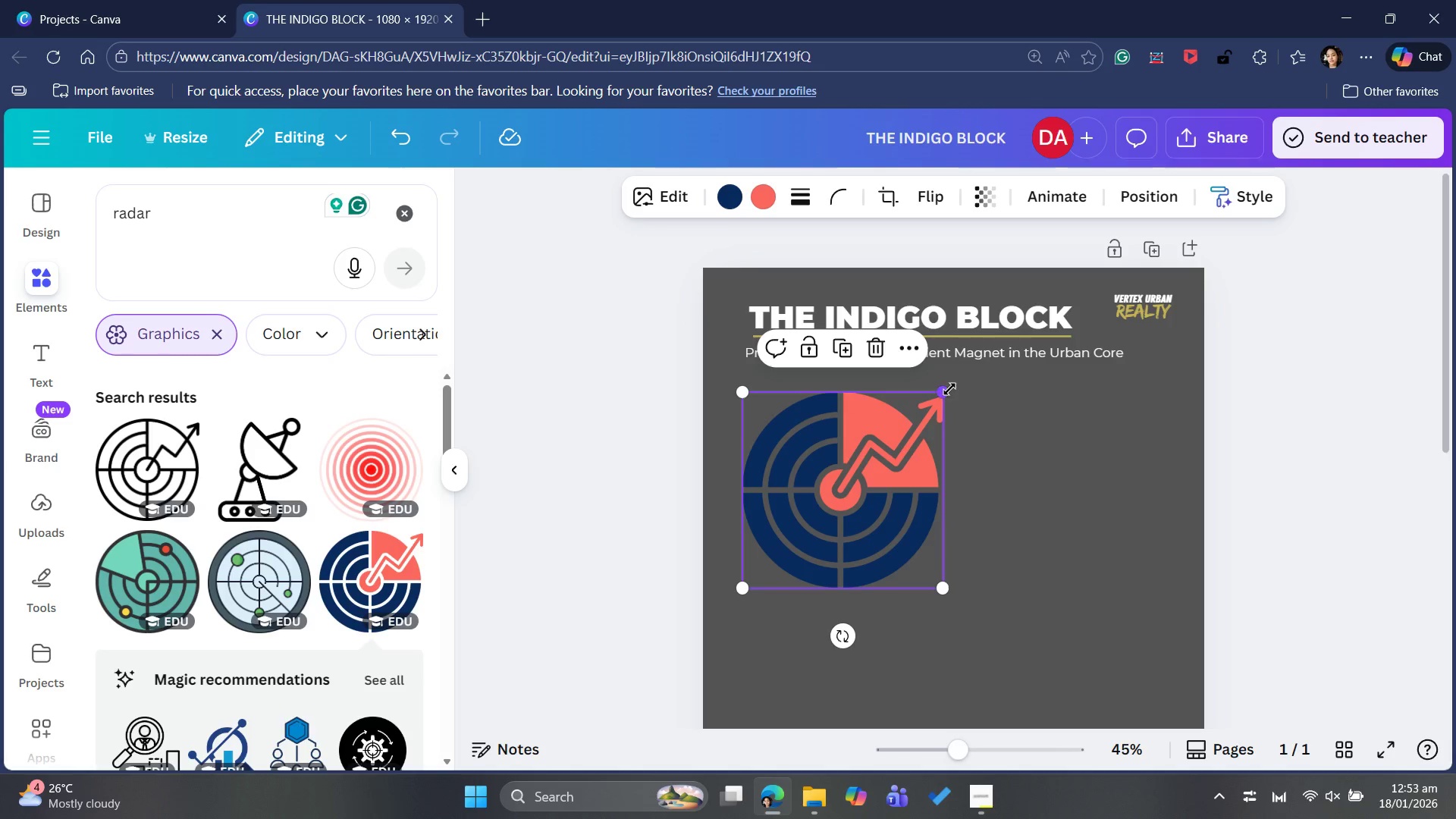 
left_click_drag(start_coordinate=[949, 389], to_coordinate=[839, 491])
 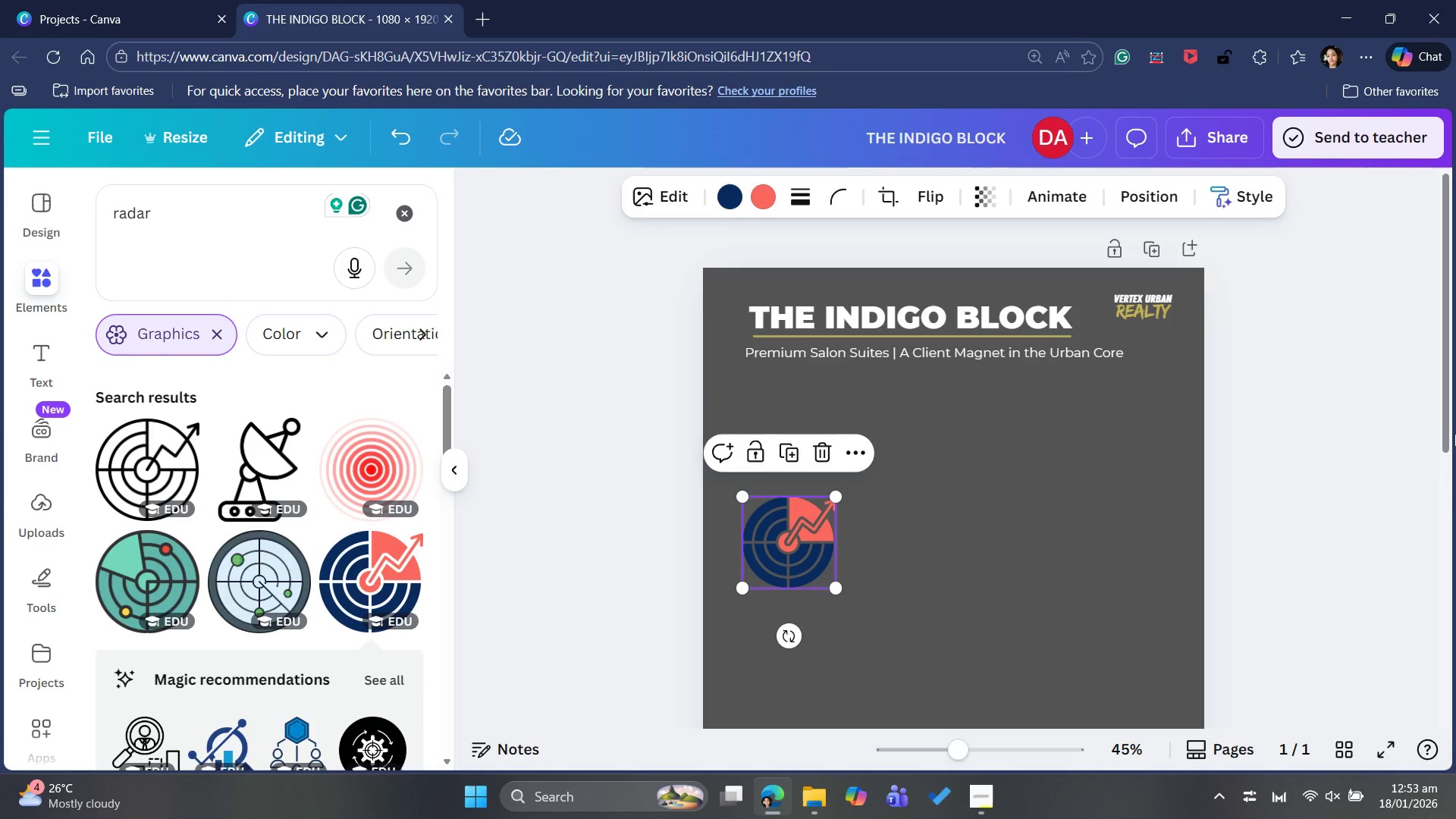 
scroll: coordinate [1383, 453], scroll_direction: none, amount: 0.0
 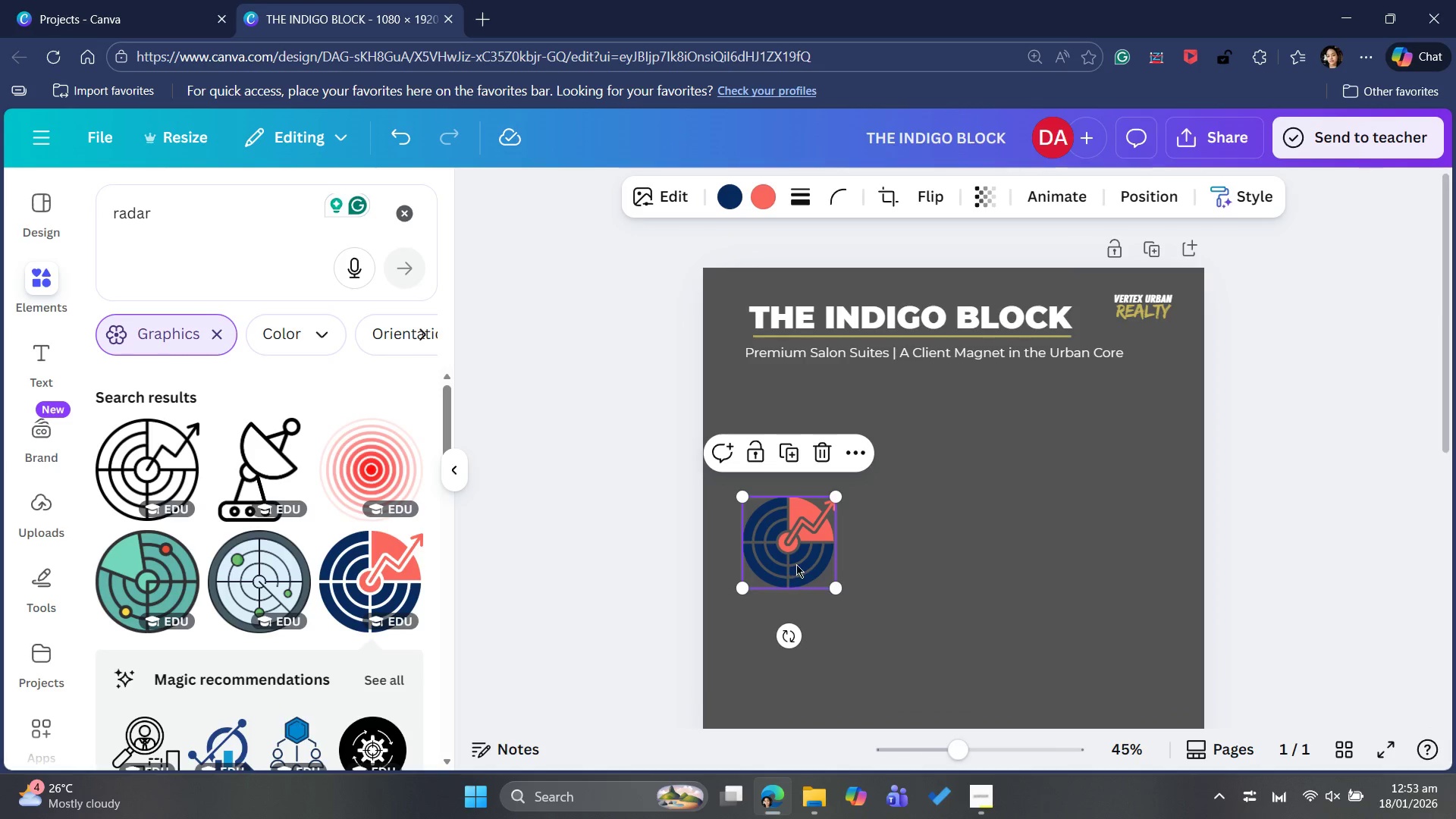 
left_click_drag(start_coordinate=[792, 559], to_coordinate=[784, 464])
 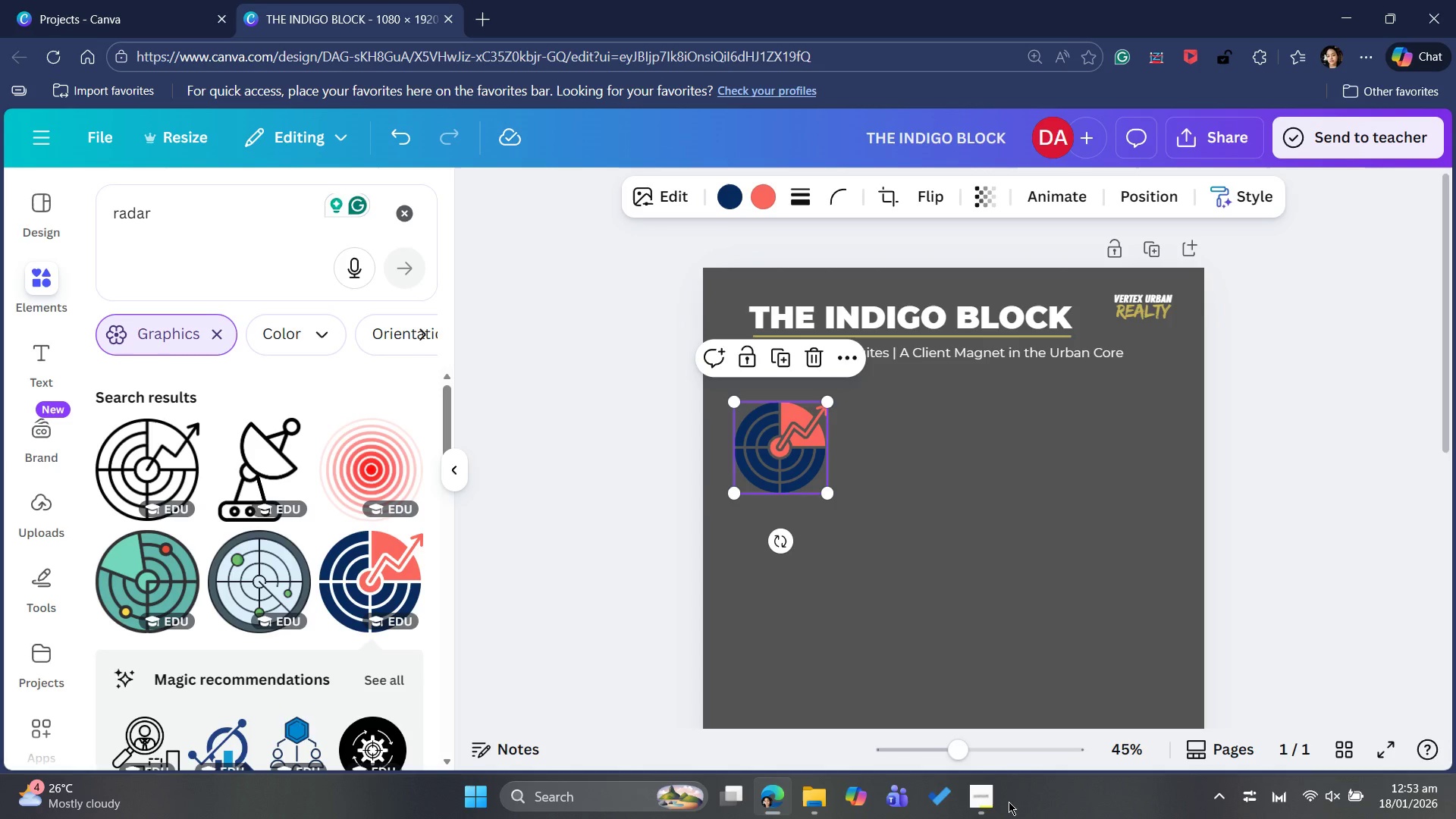 
left_click([999, 748])
 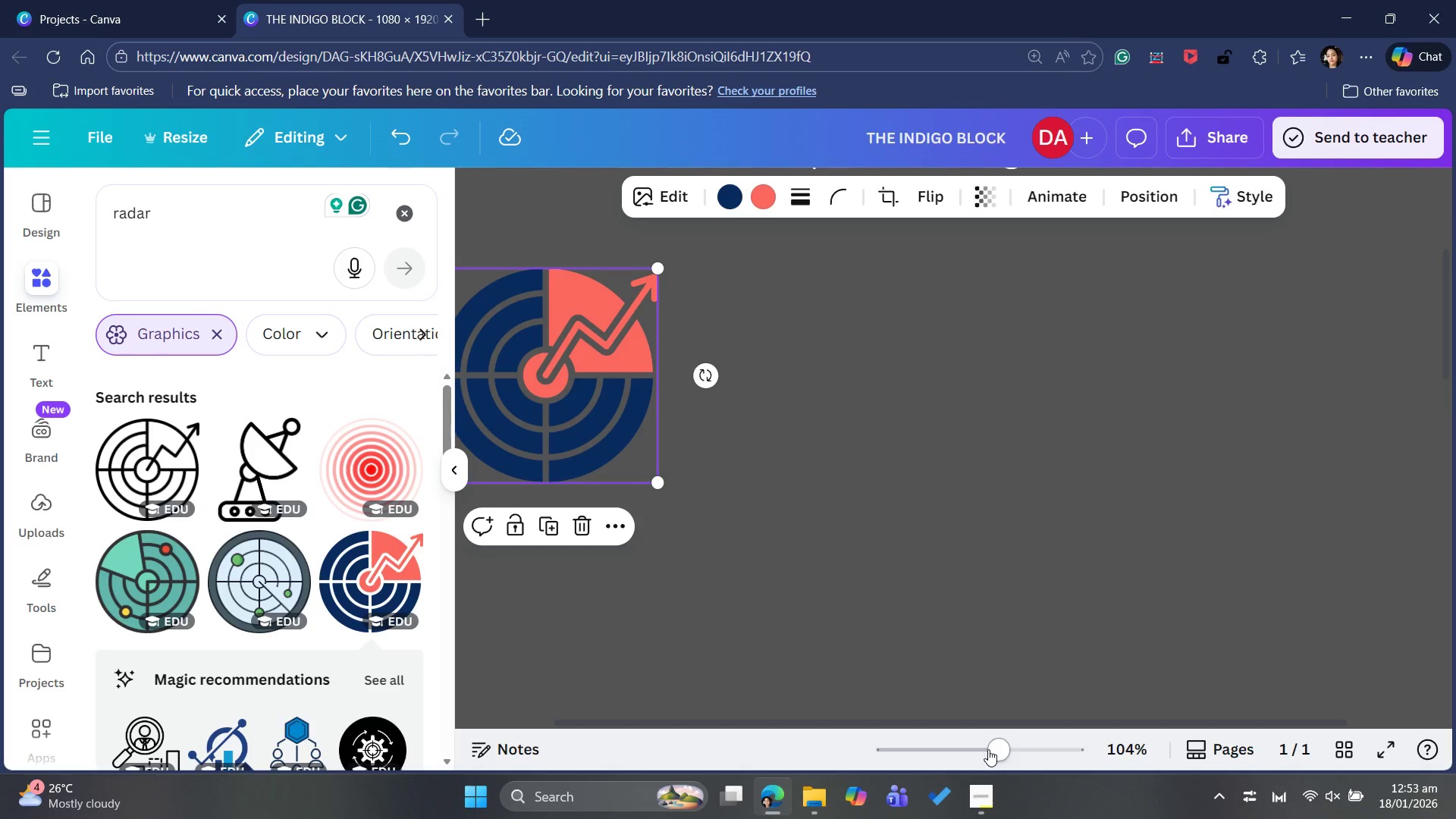 
left_click([956, 748])
 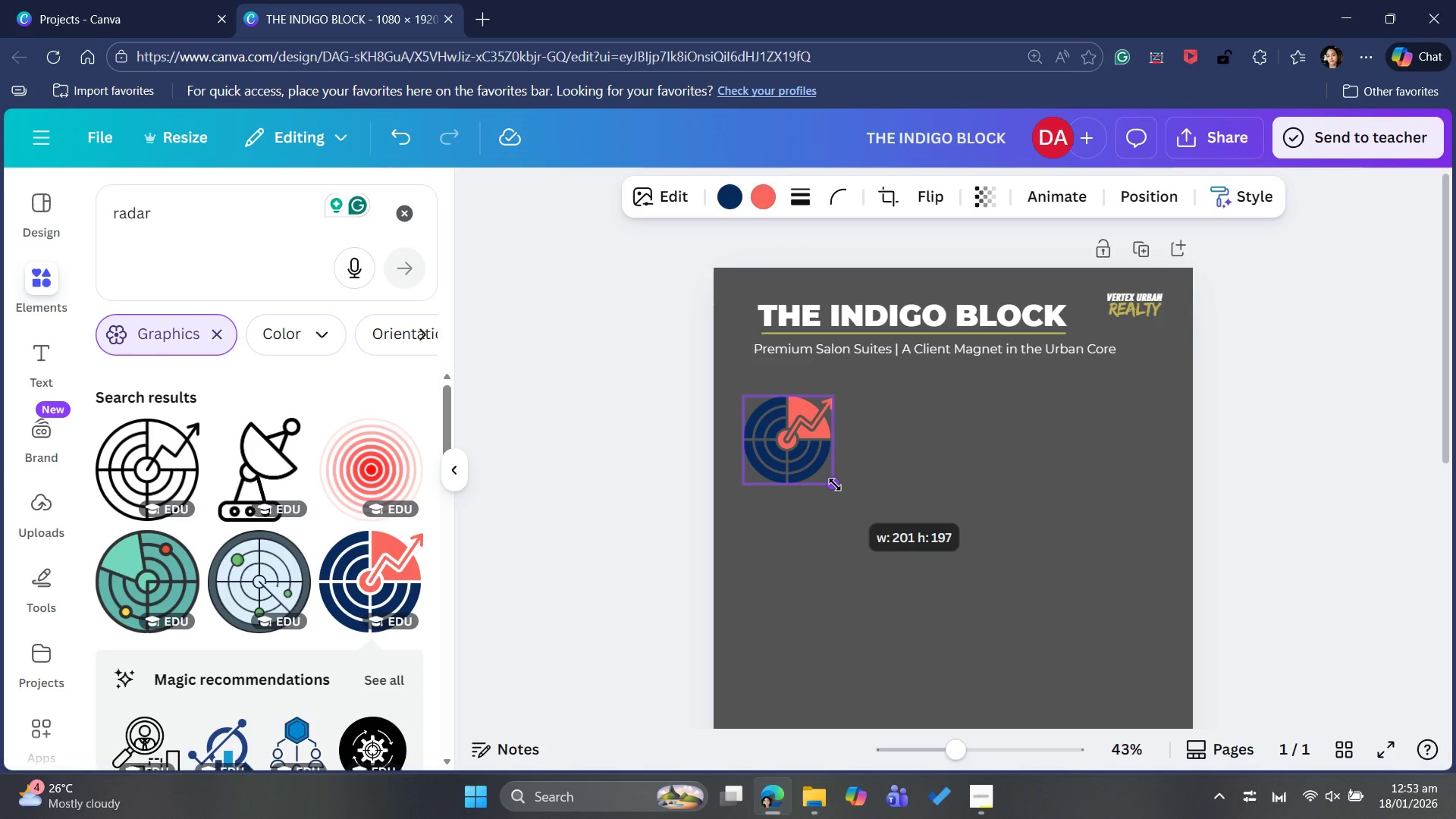 
wait(5.75)
 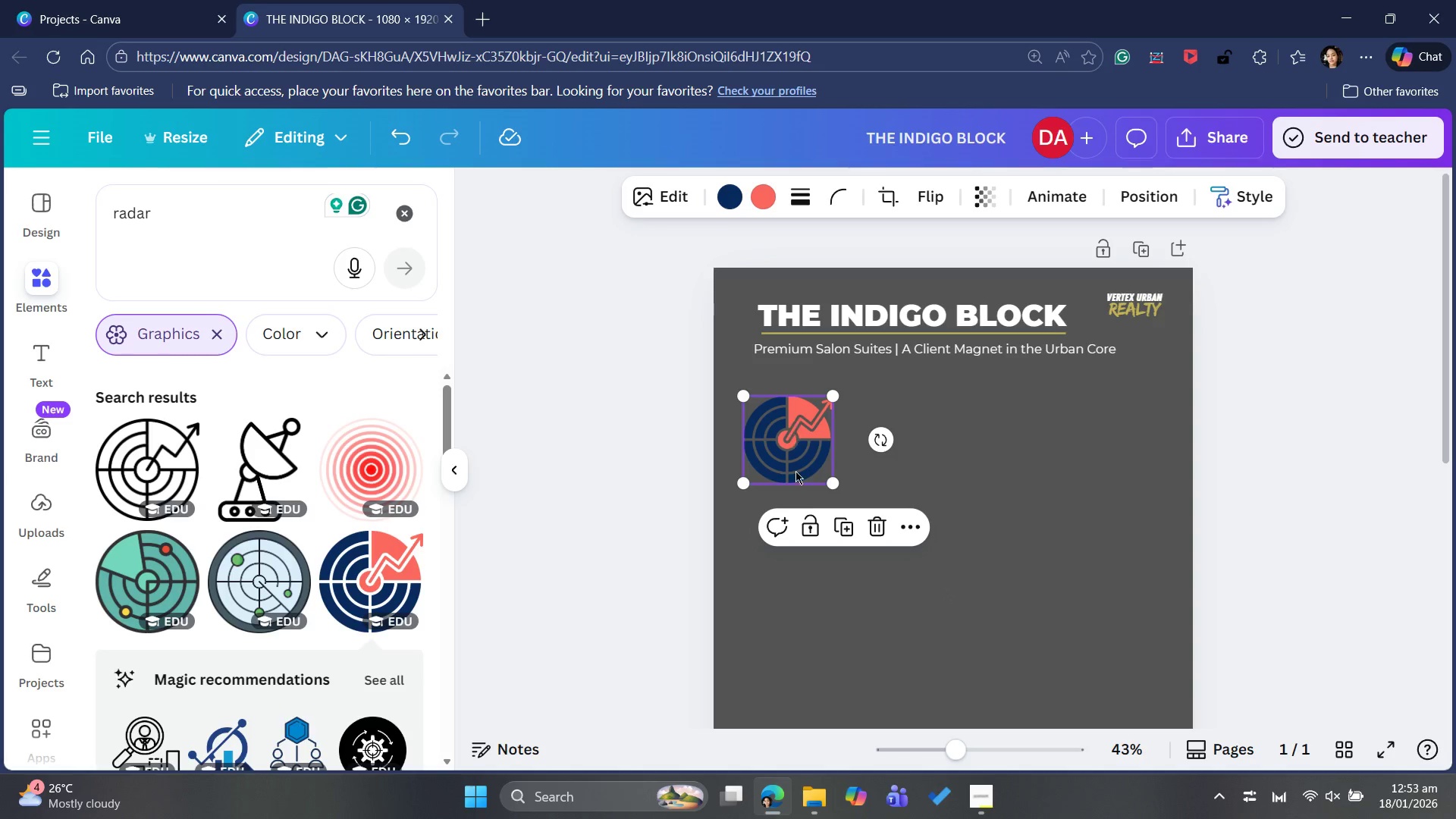 
left_click_drag(start_coordinate=[802, 449], to_coordinate=[811, 451])
 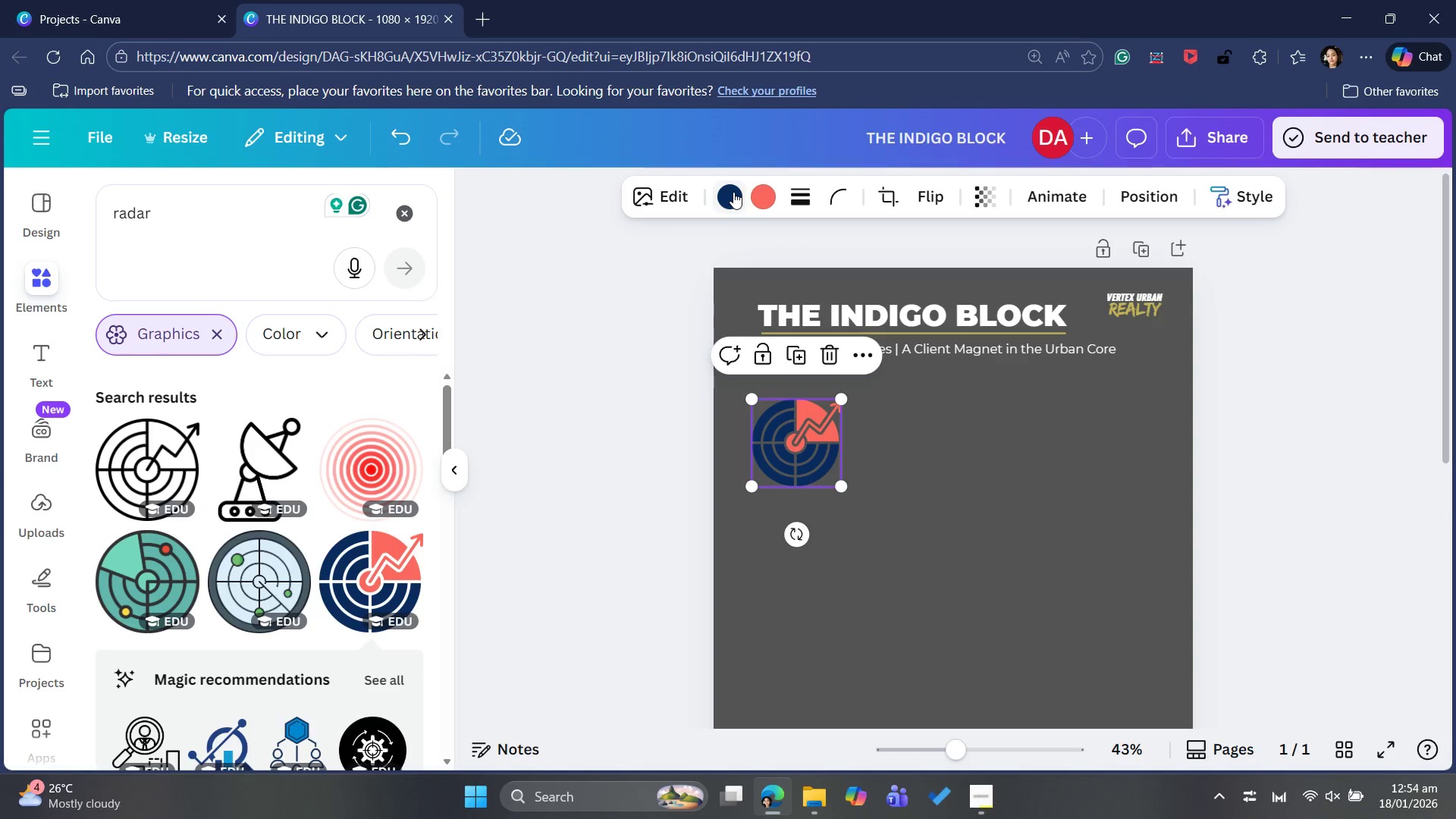 
left_click([733, 192])
 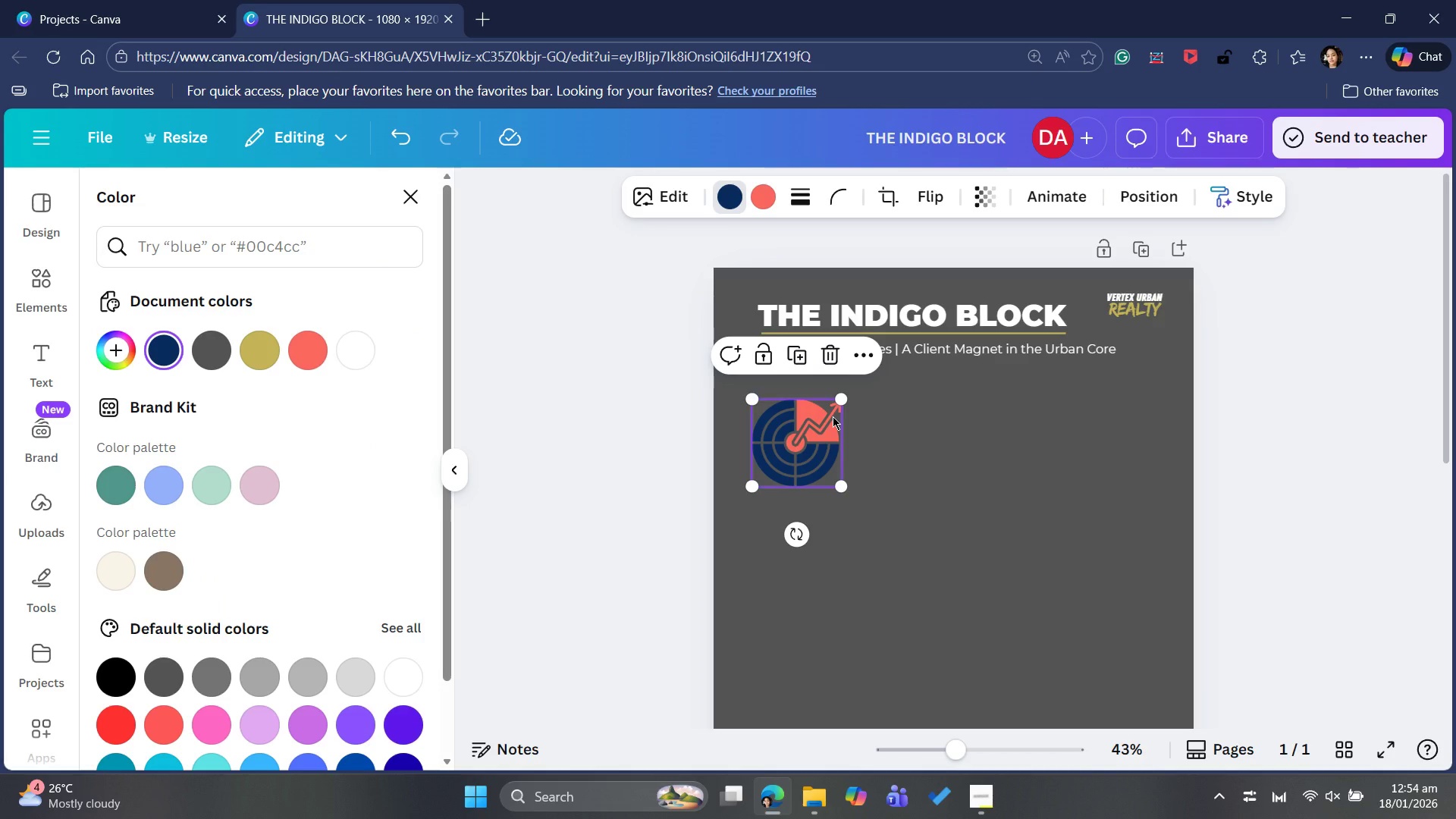 
wait(7.53)
 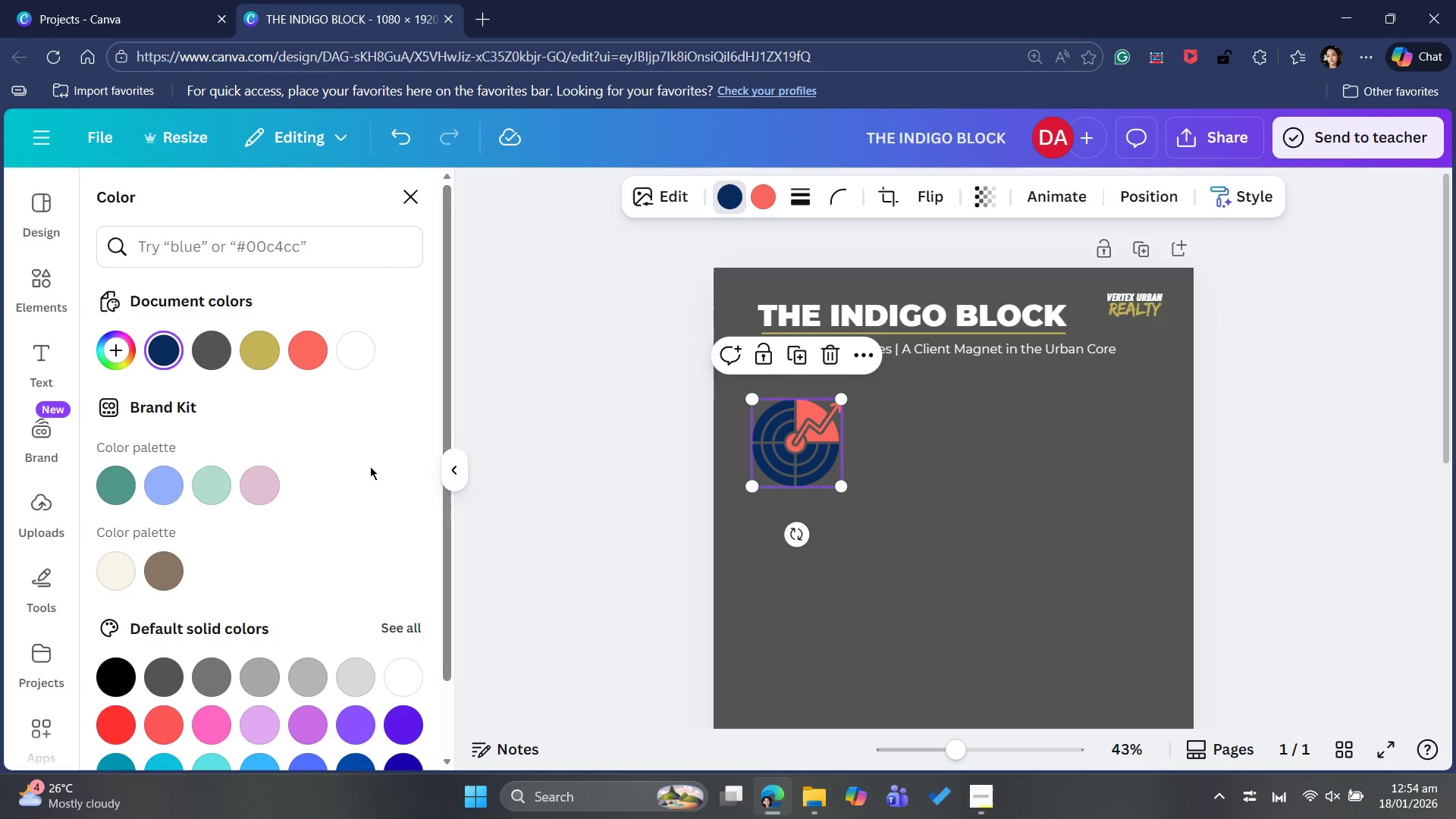 
left_click([766, 210])
 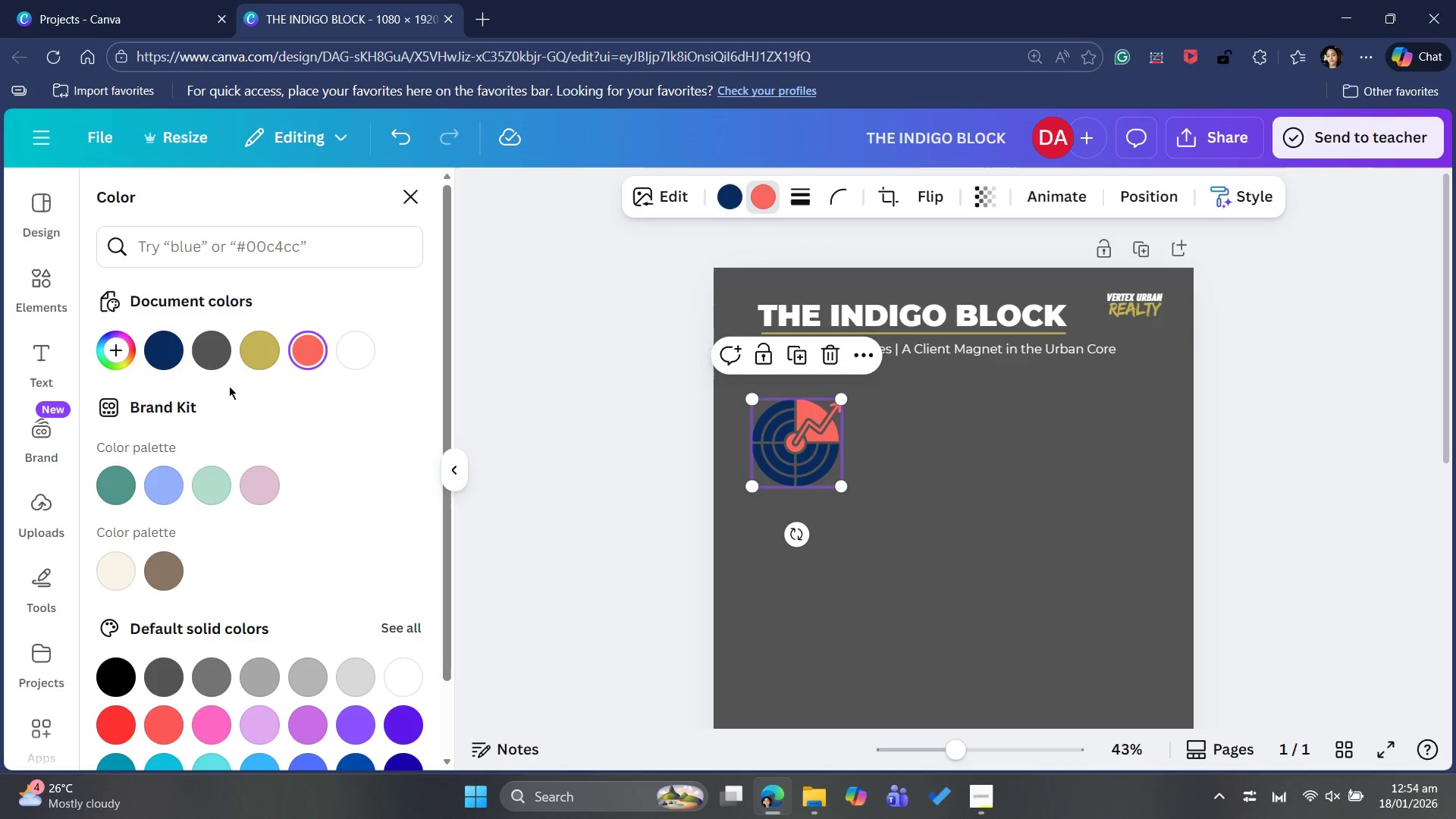 
left_click([263, 356])
 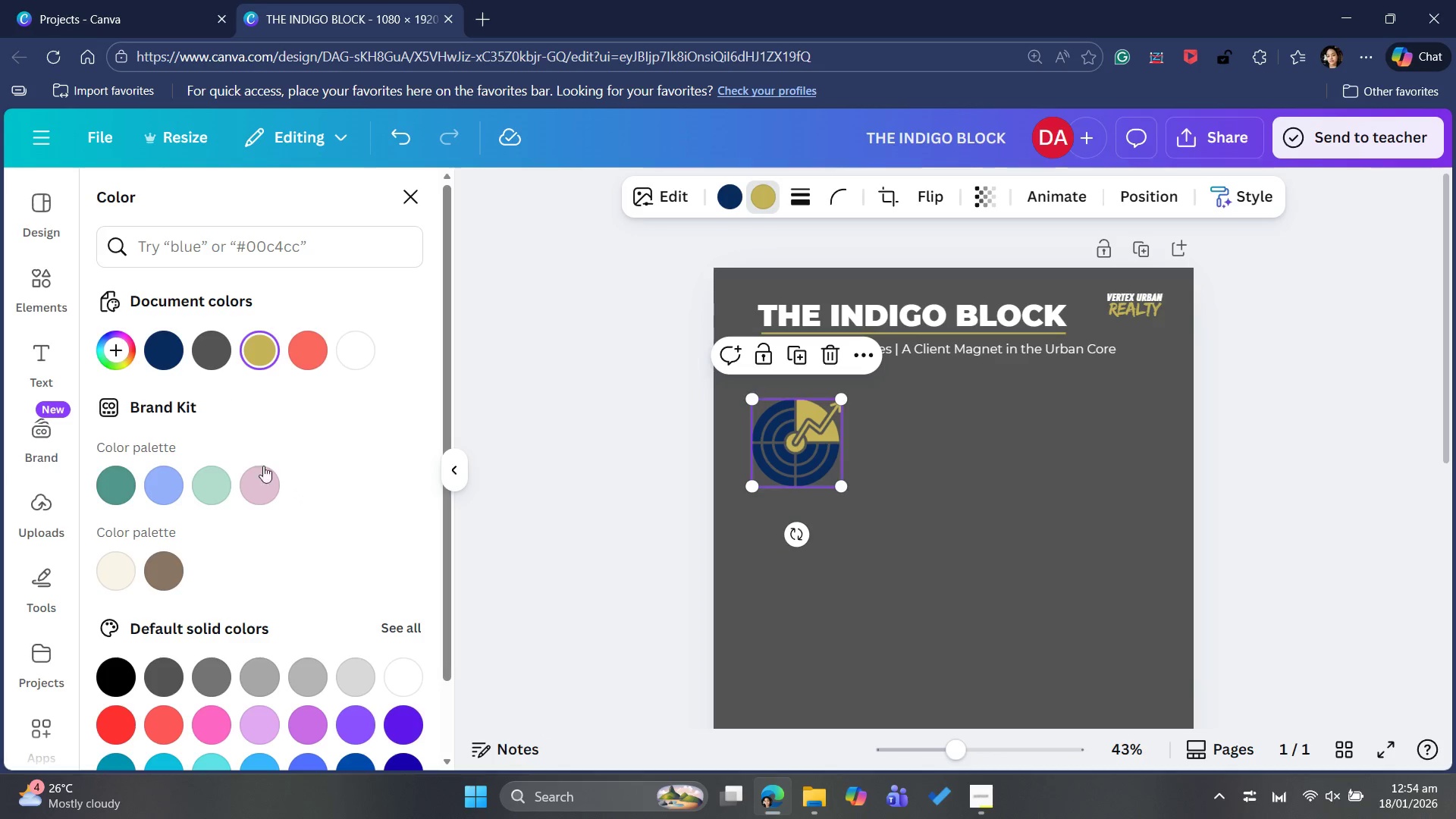 
wait(6.77)
 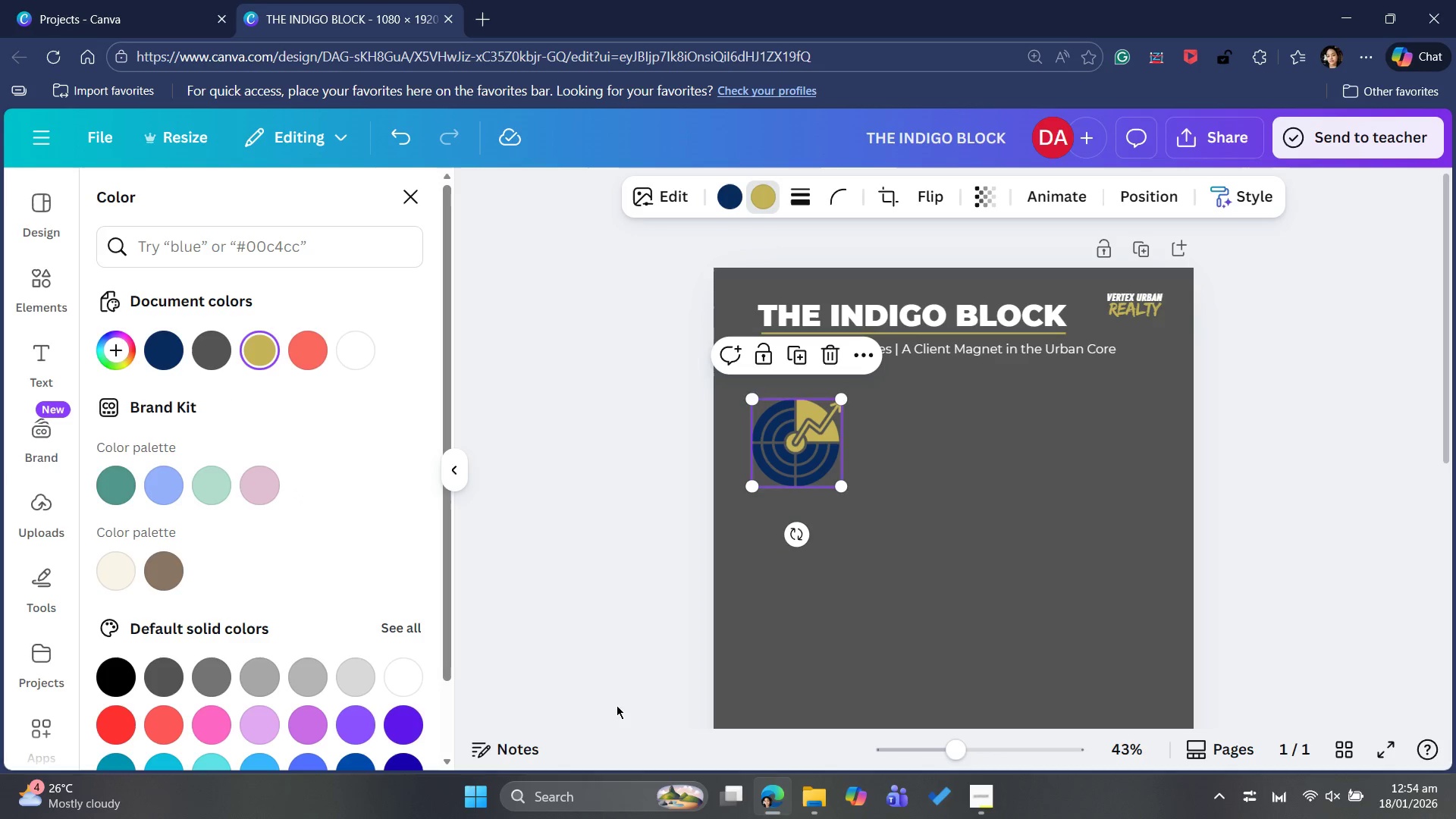 
left_click([728, 196])
 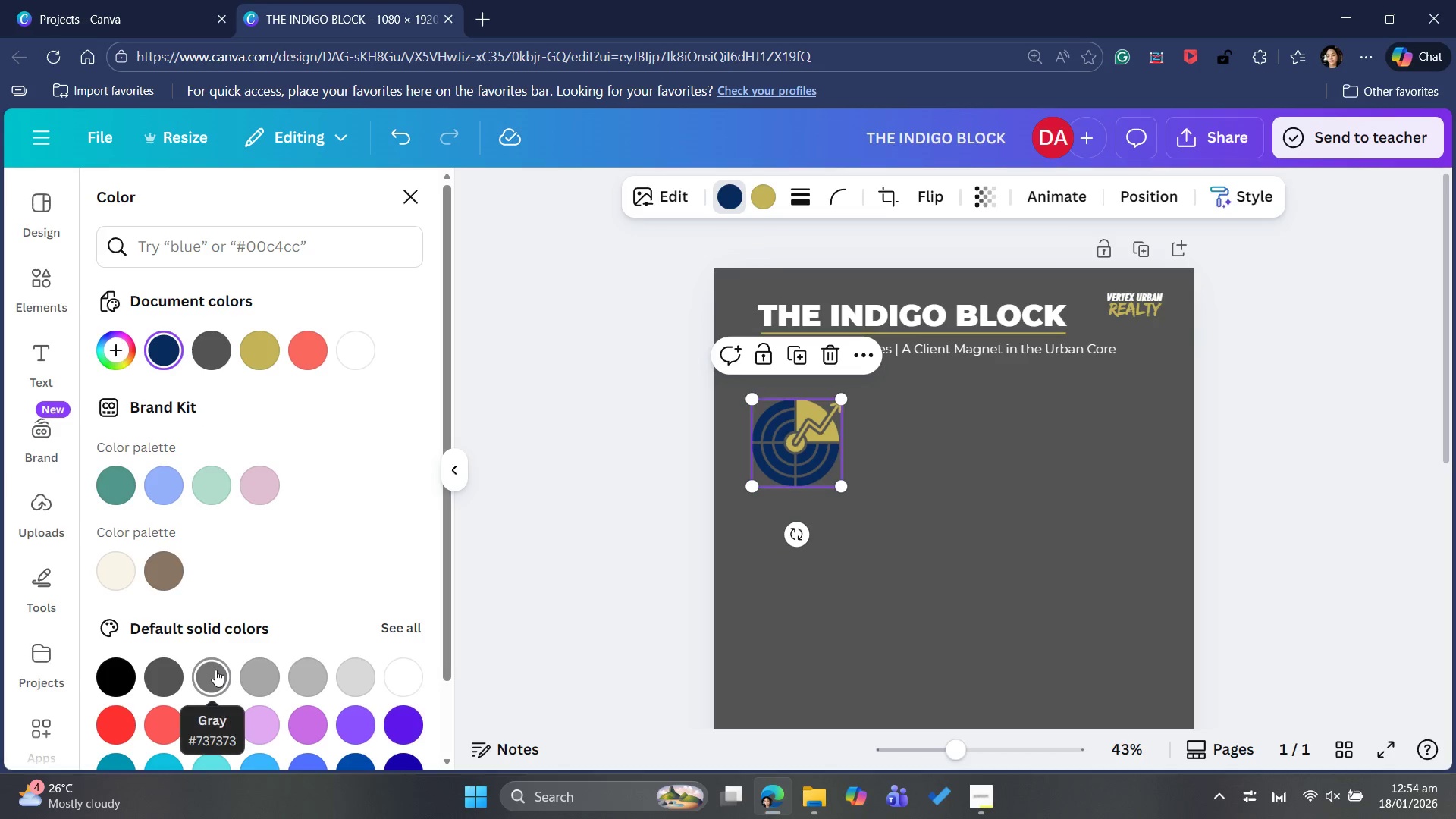 
left_click([215, 670])
 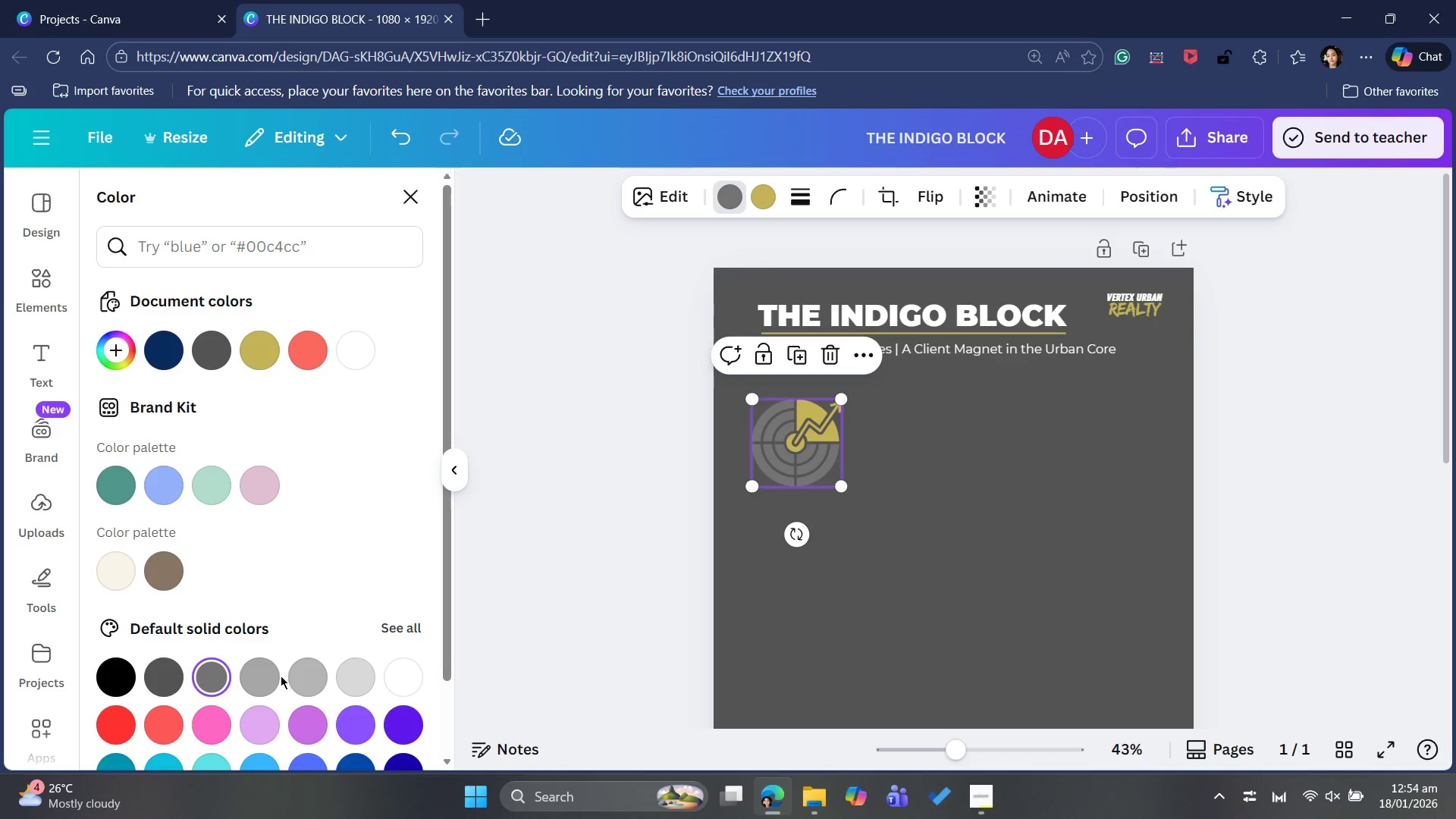 
left_click([264, 670])
 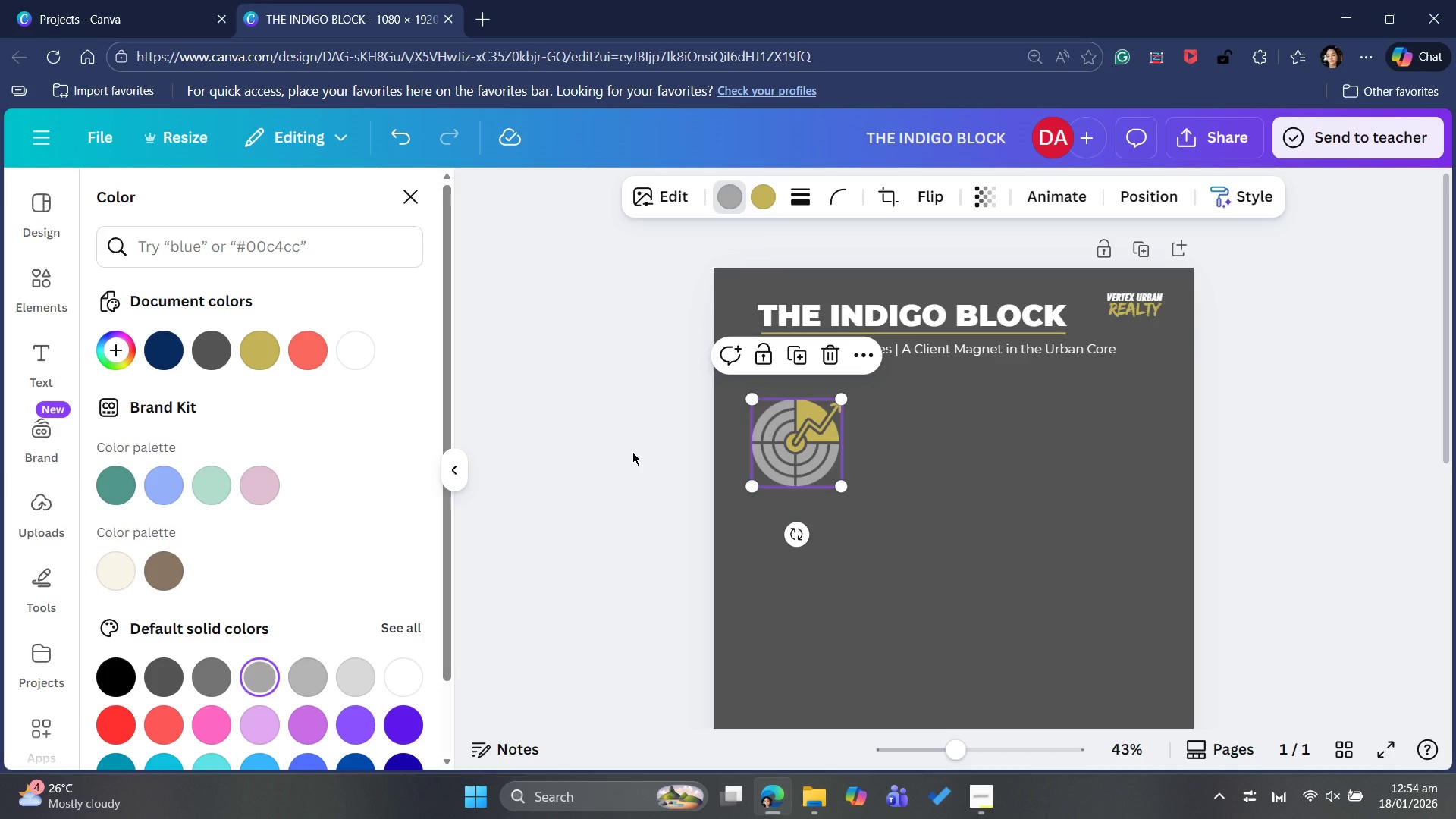 
left_click([635, 447])
 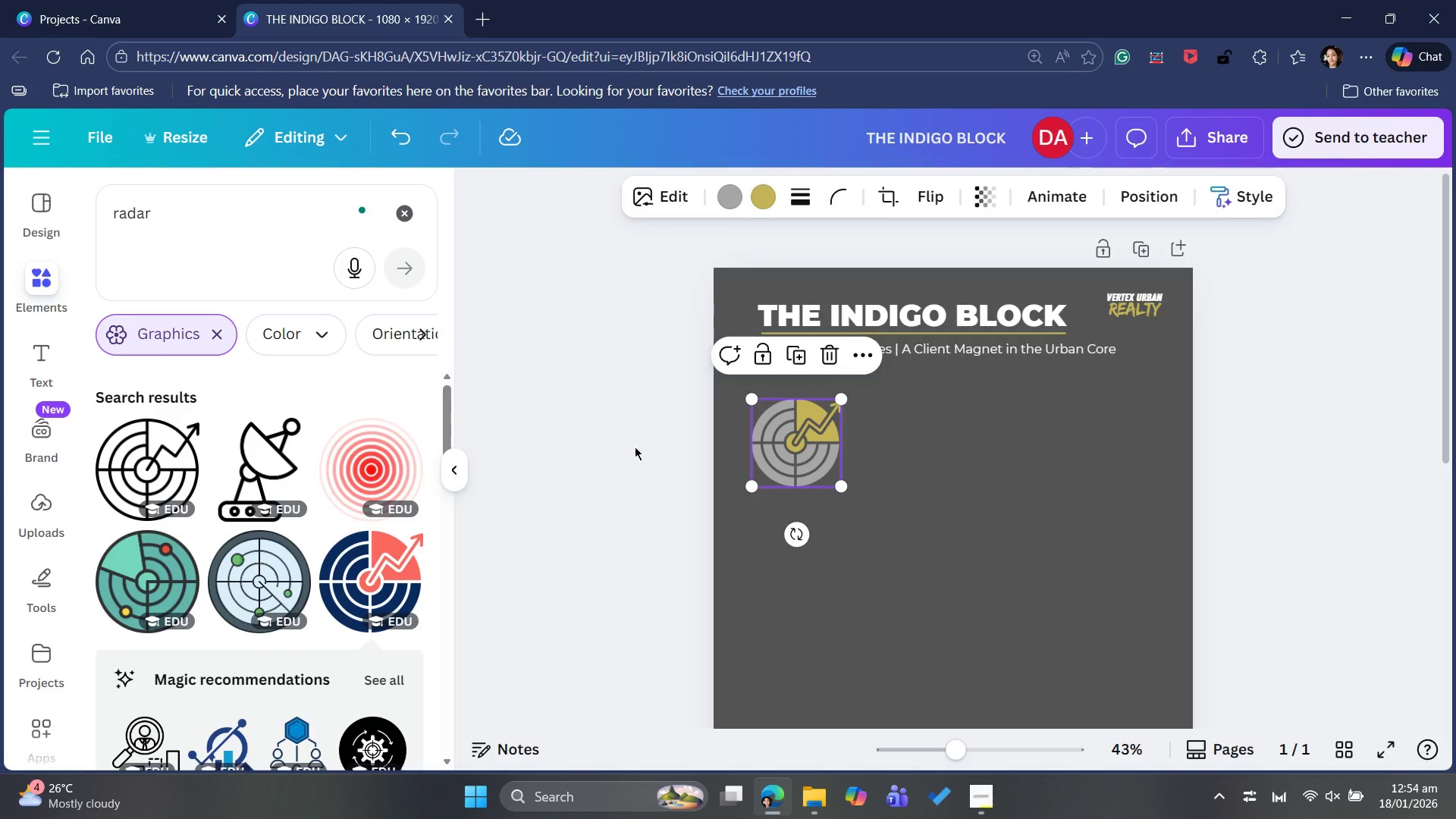 
left_click([635, 447])
 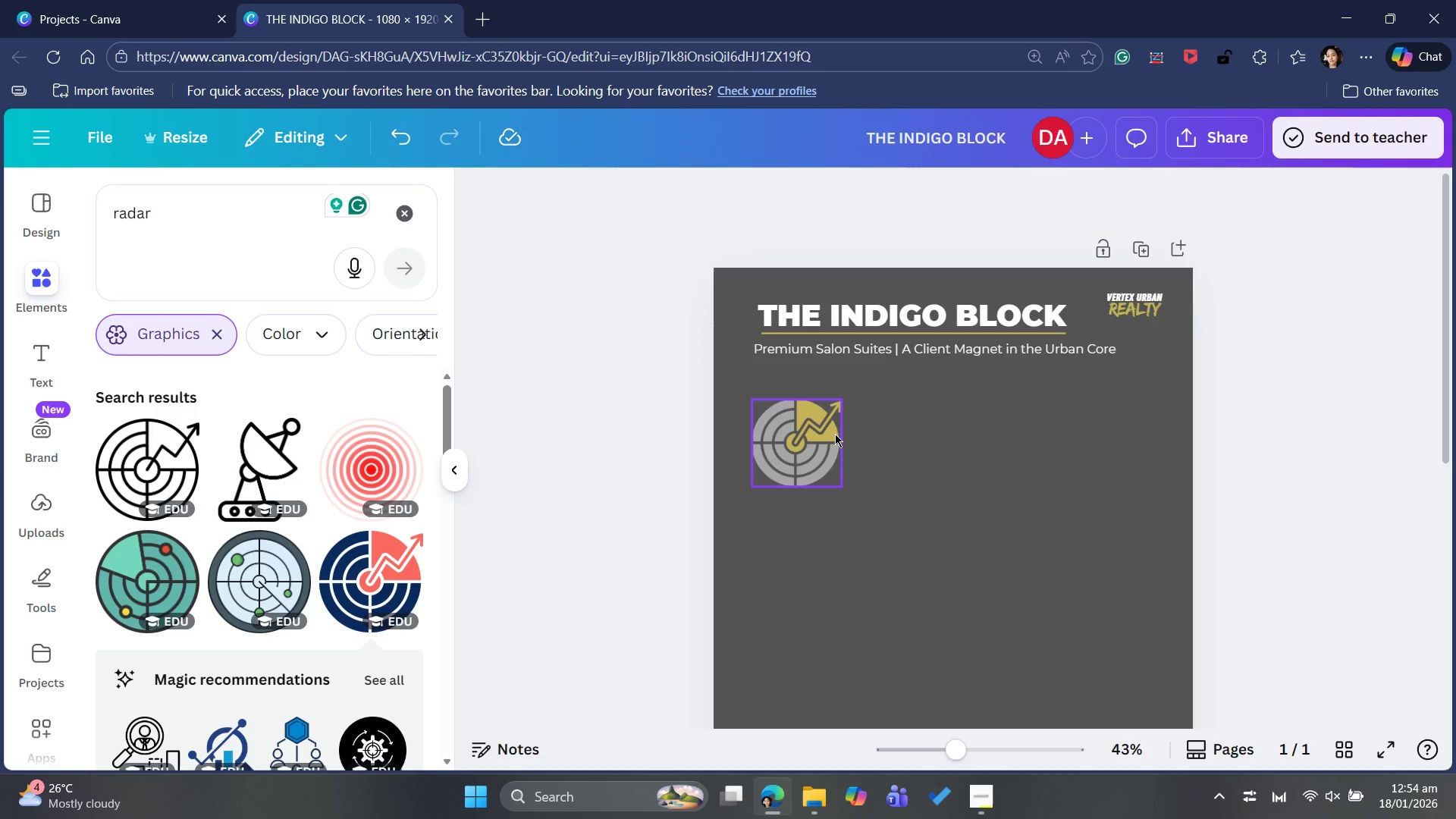 
left_click([814, 441])
 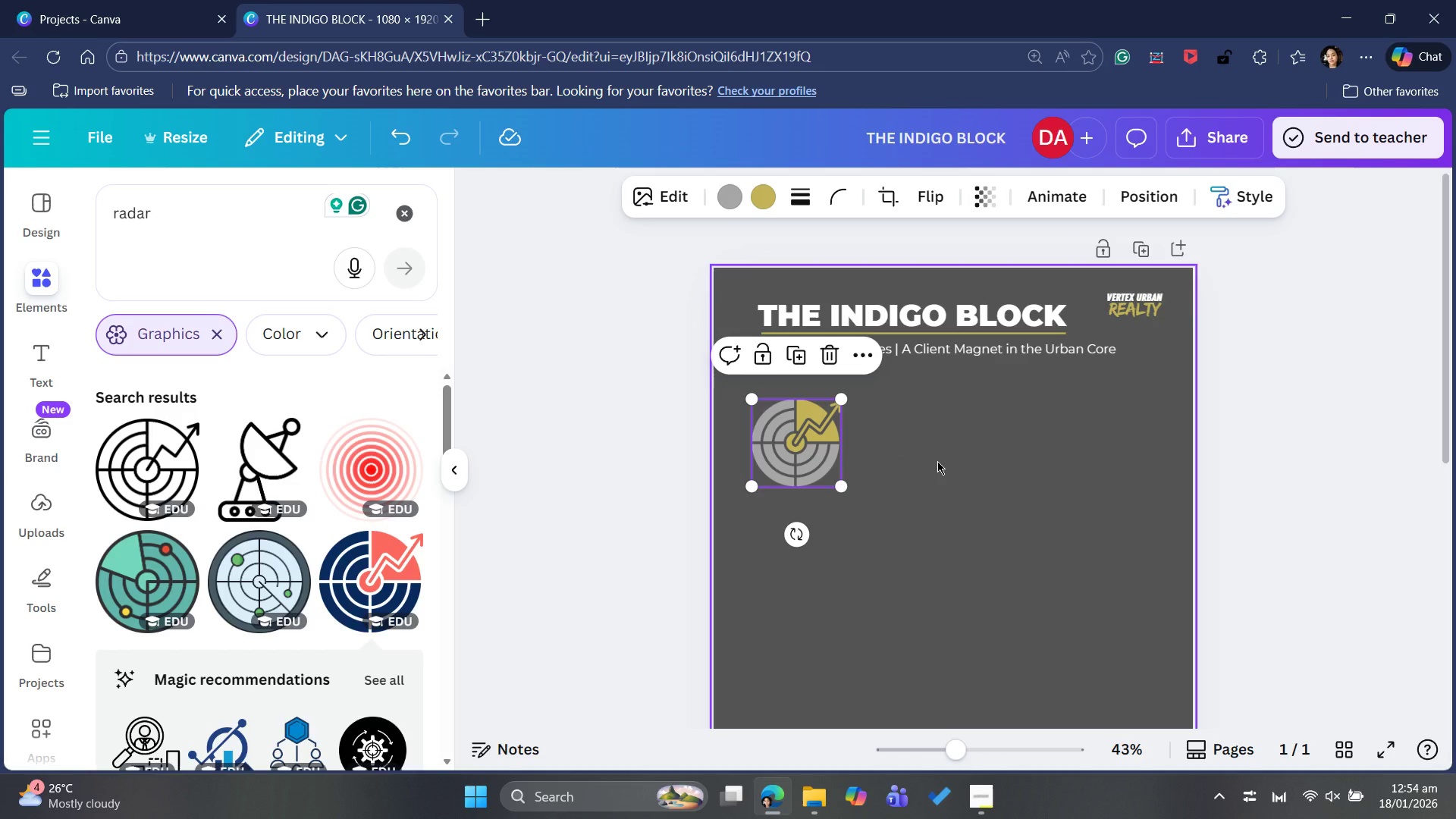 
left_click([935, 461])
 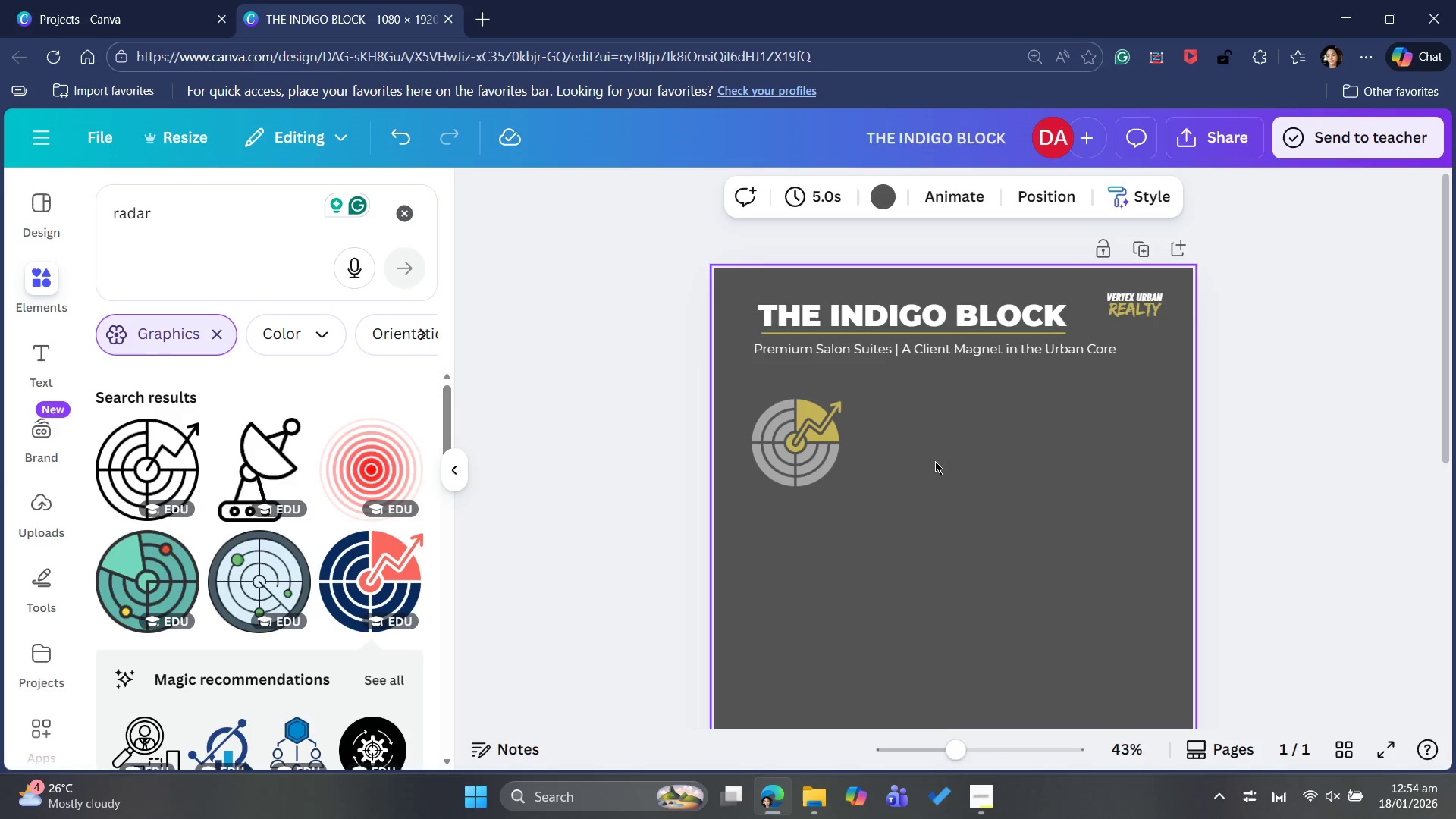 
wait(6.11)
 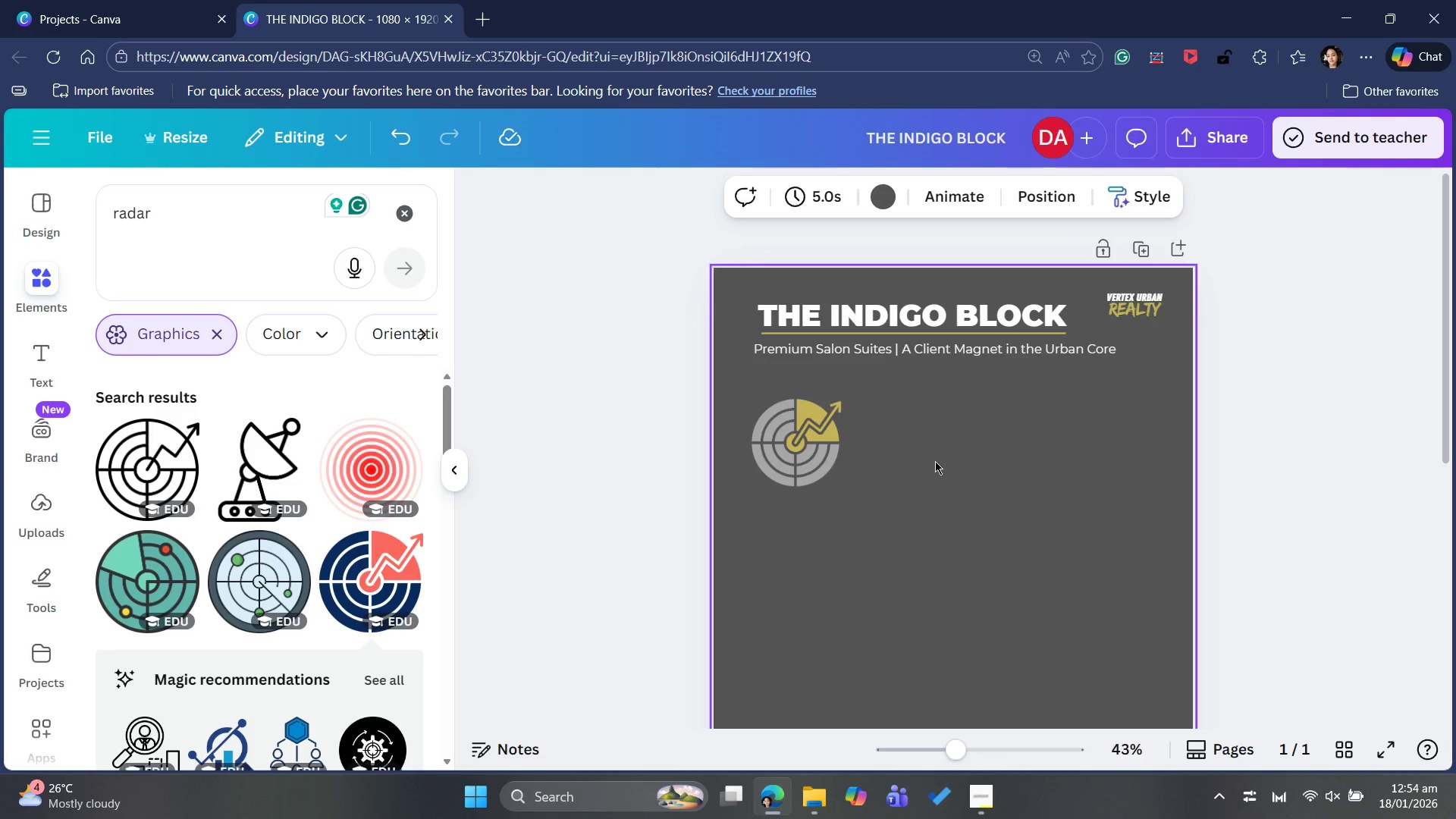 
left_click([815, 438])
 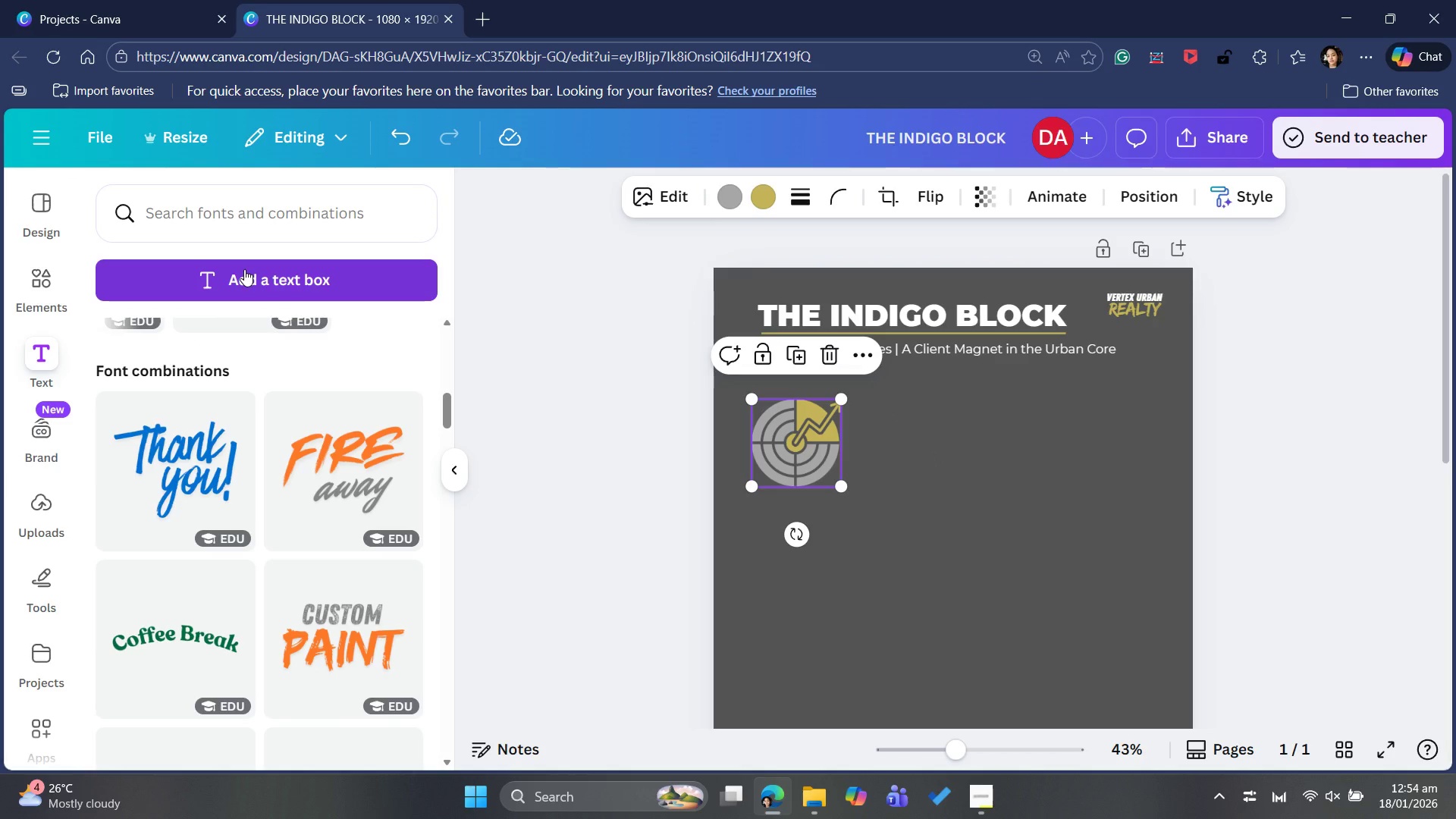 
scroll: coordinate [321, 535], scroll_direction: up, amount: 6.0
 